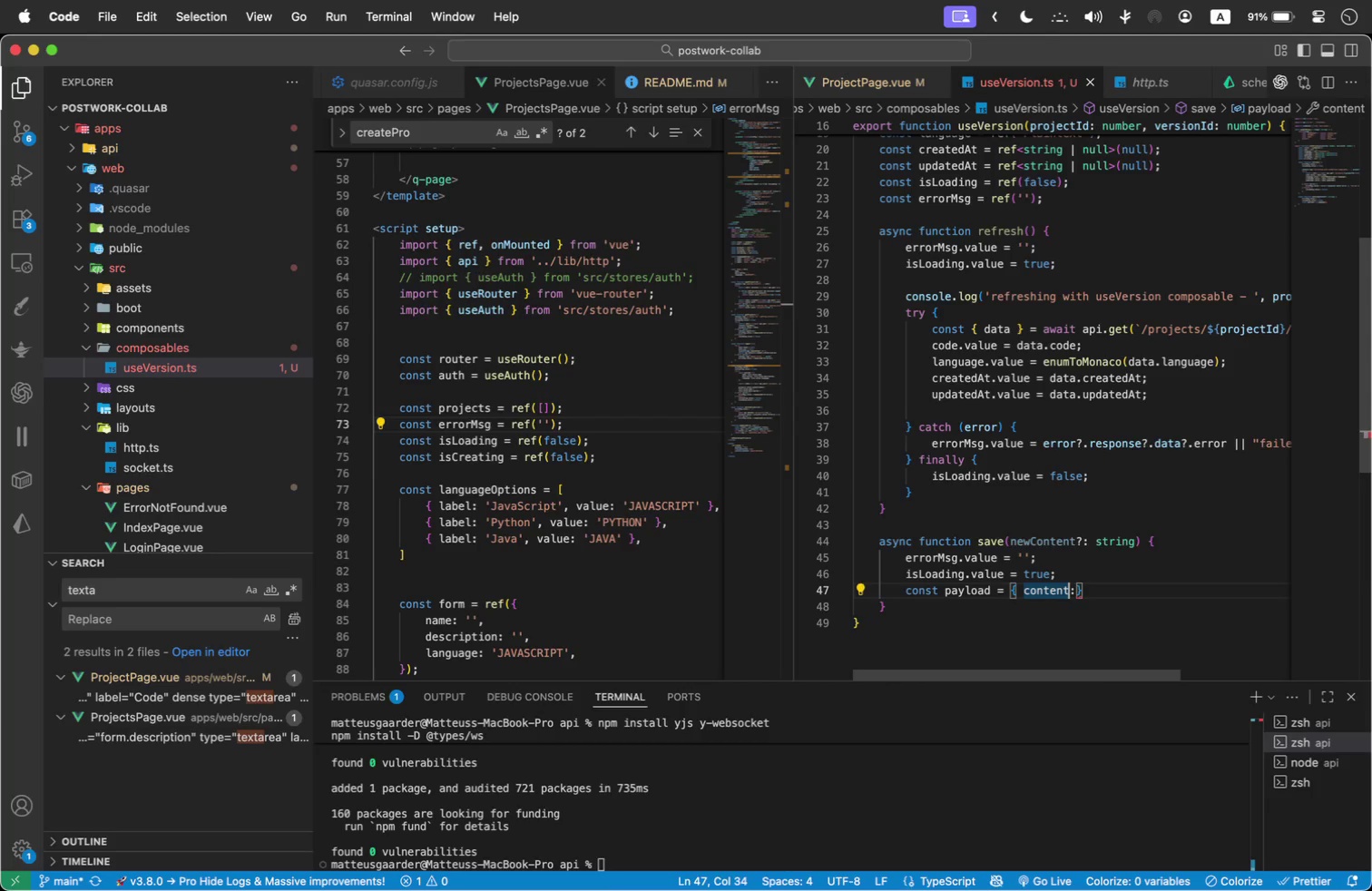 
key(Shift+ArrowLeft)
 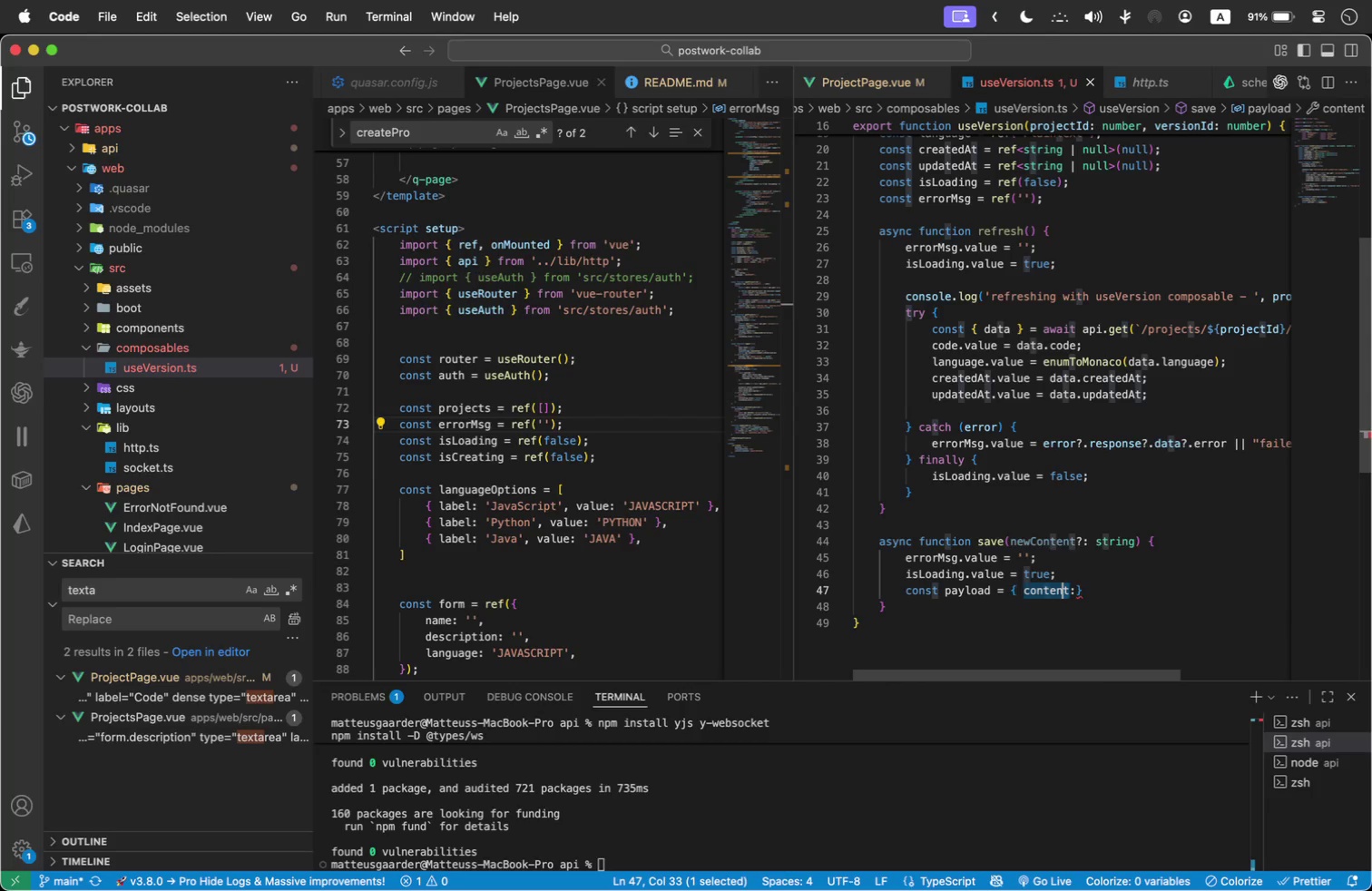 
key(Shift+ArrowLeft)
 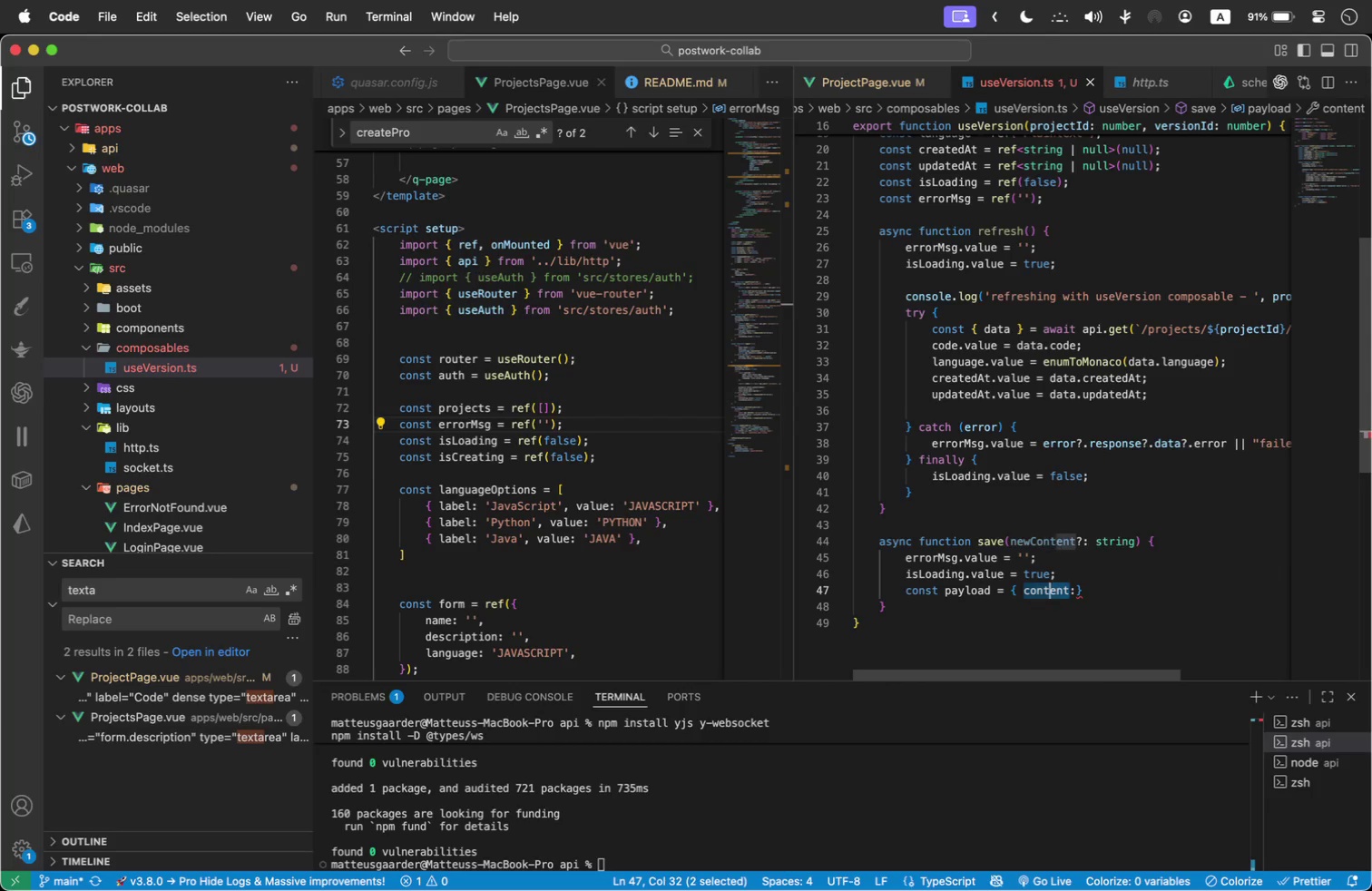 
key(Shift+ArrowLeft)
 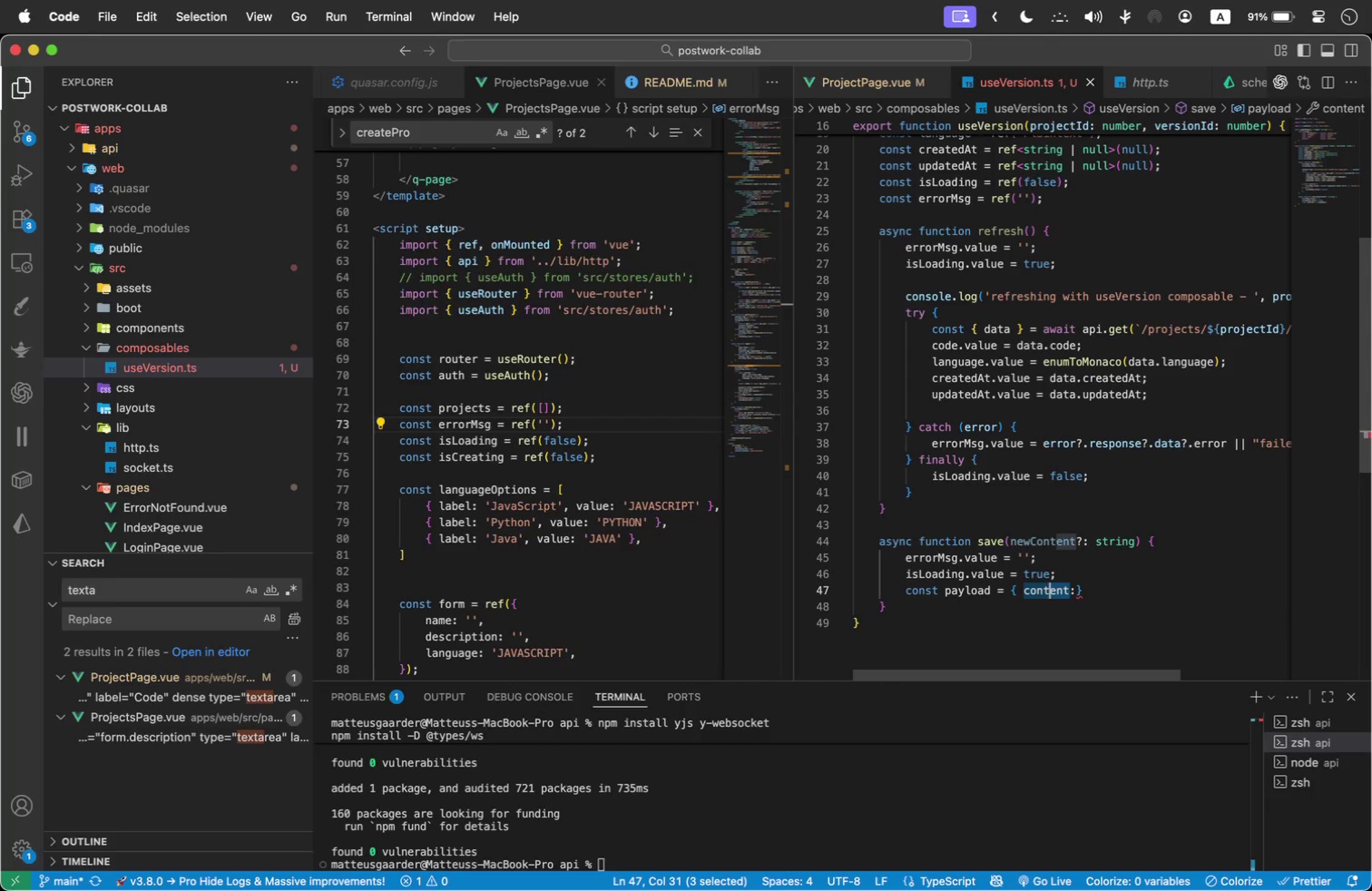 
key(Shift+ArrowLeft)
 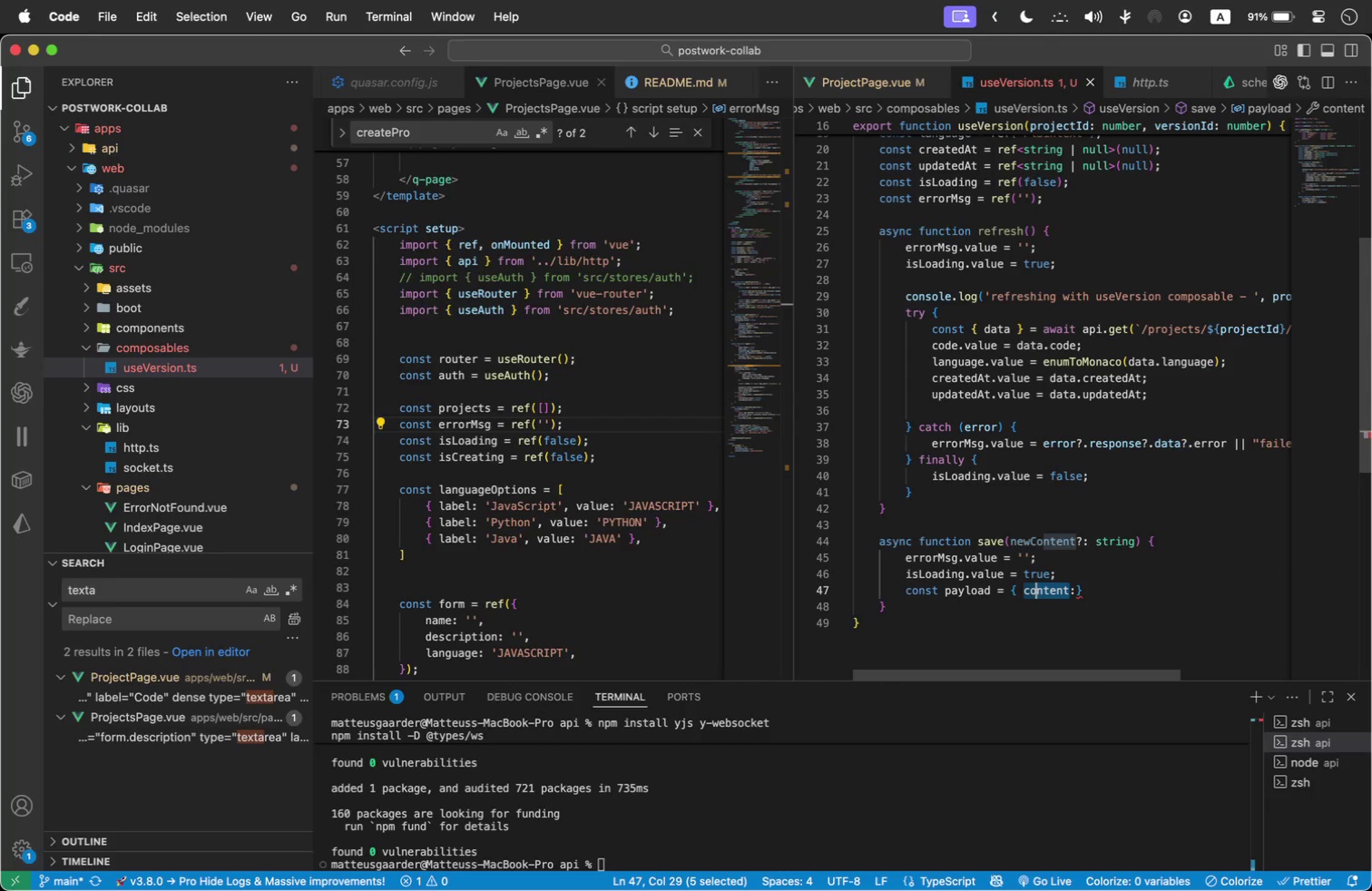 
key(Shift+ArrowLeft)
 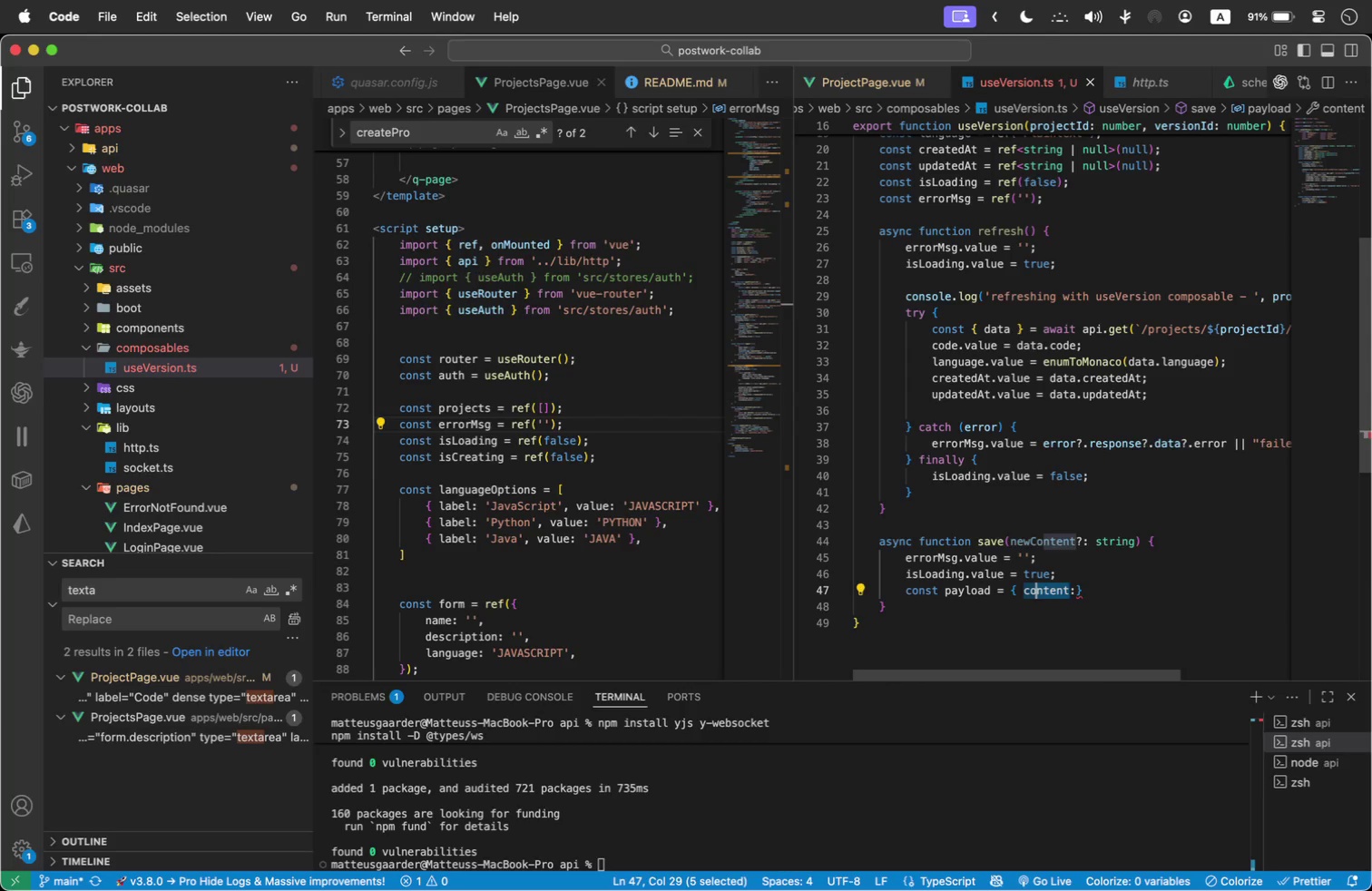 
type(de)
 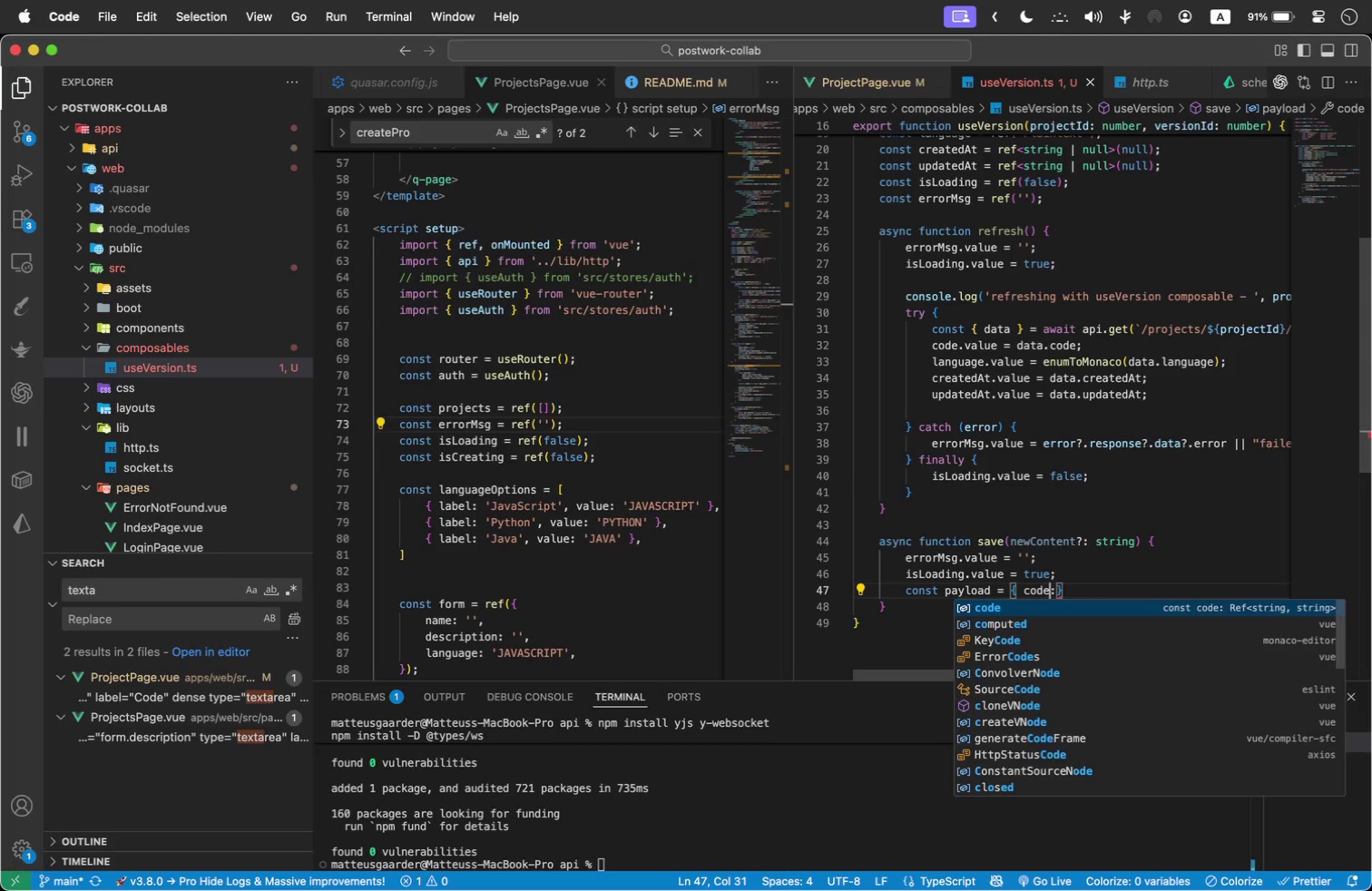 
key(ArrowRight)
 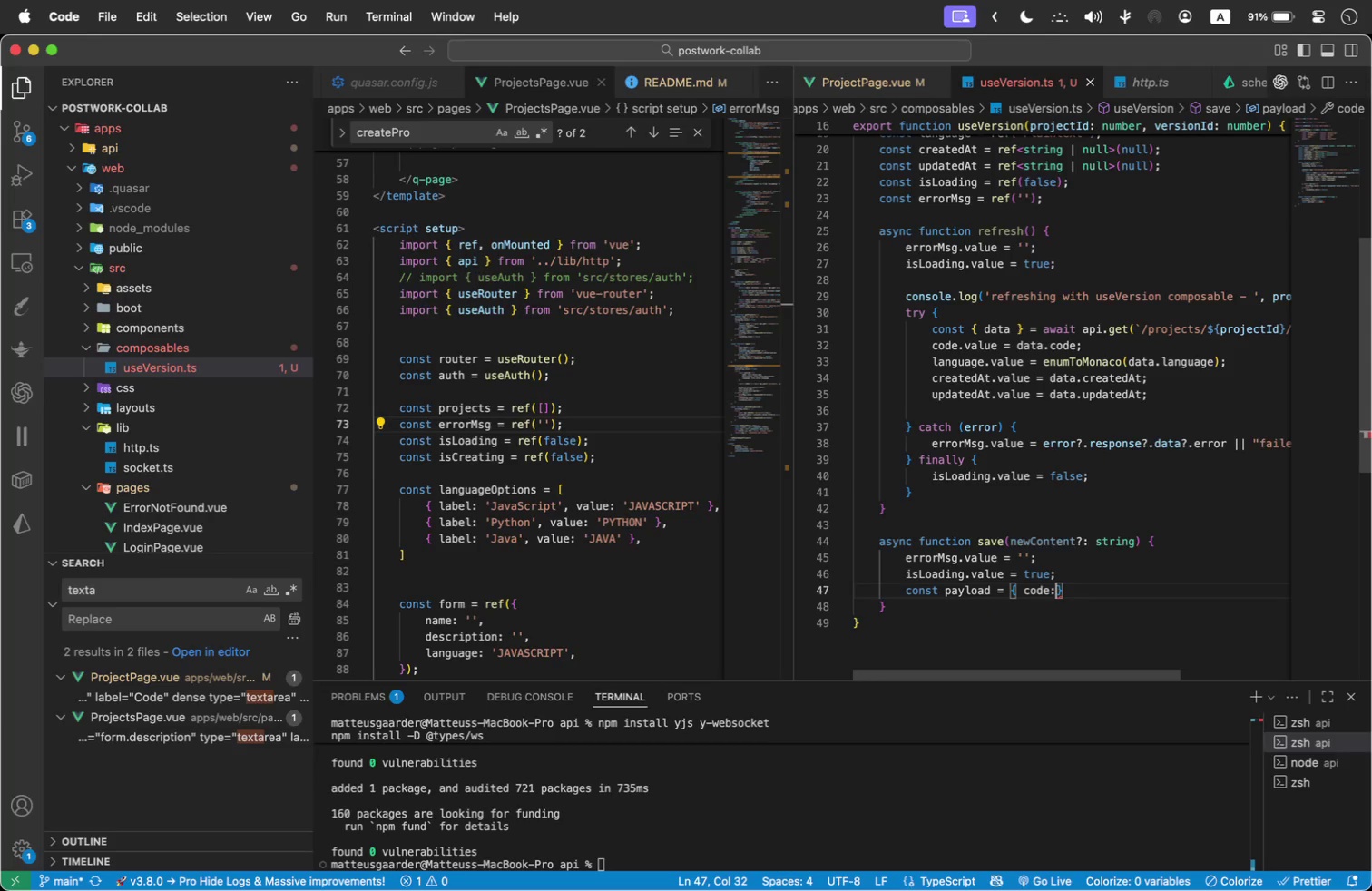 
type( newCo)
 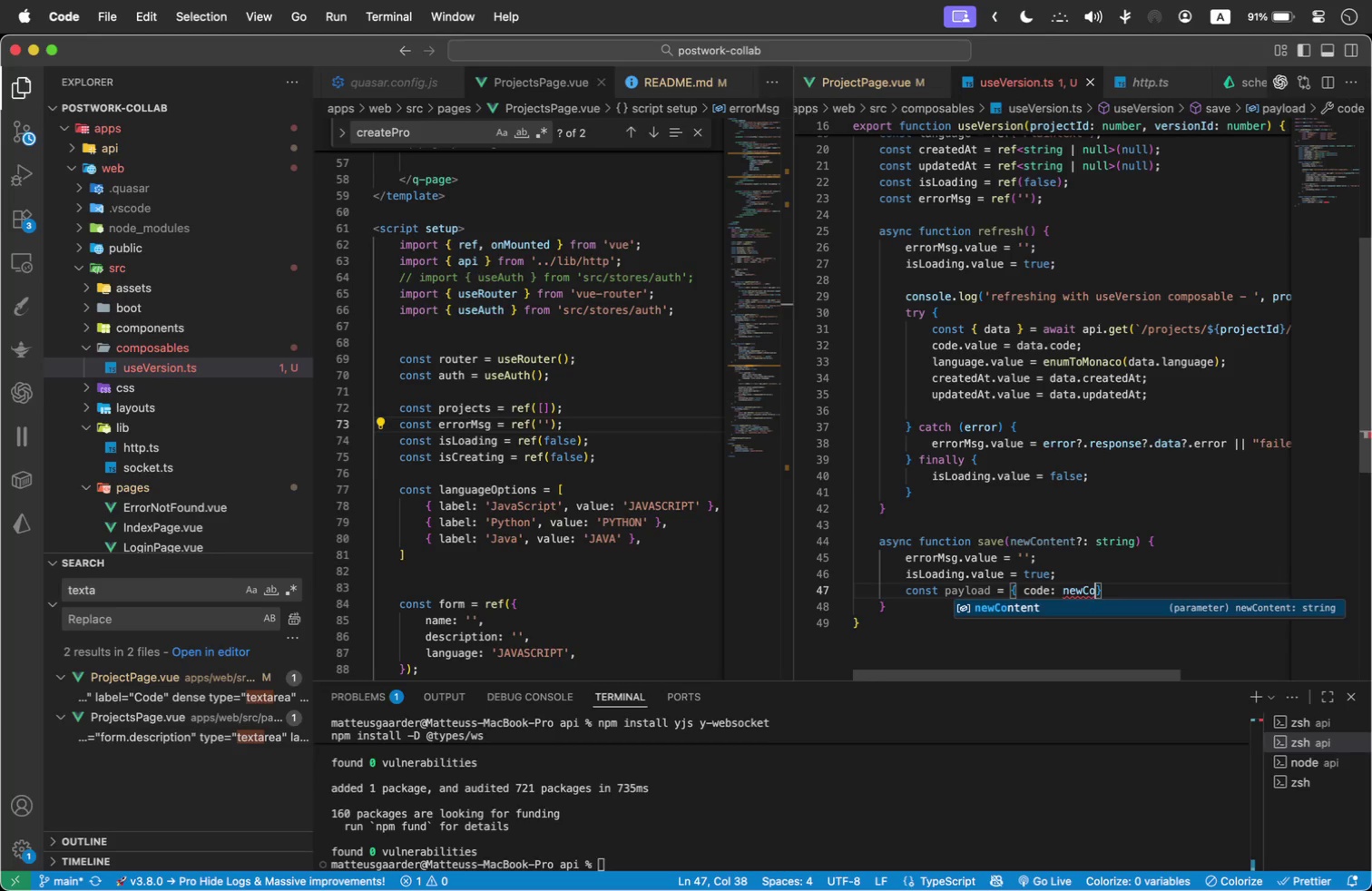 
key(Enter)
 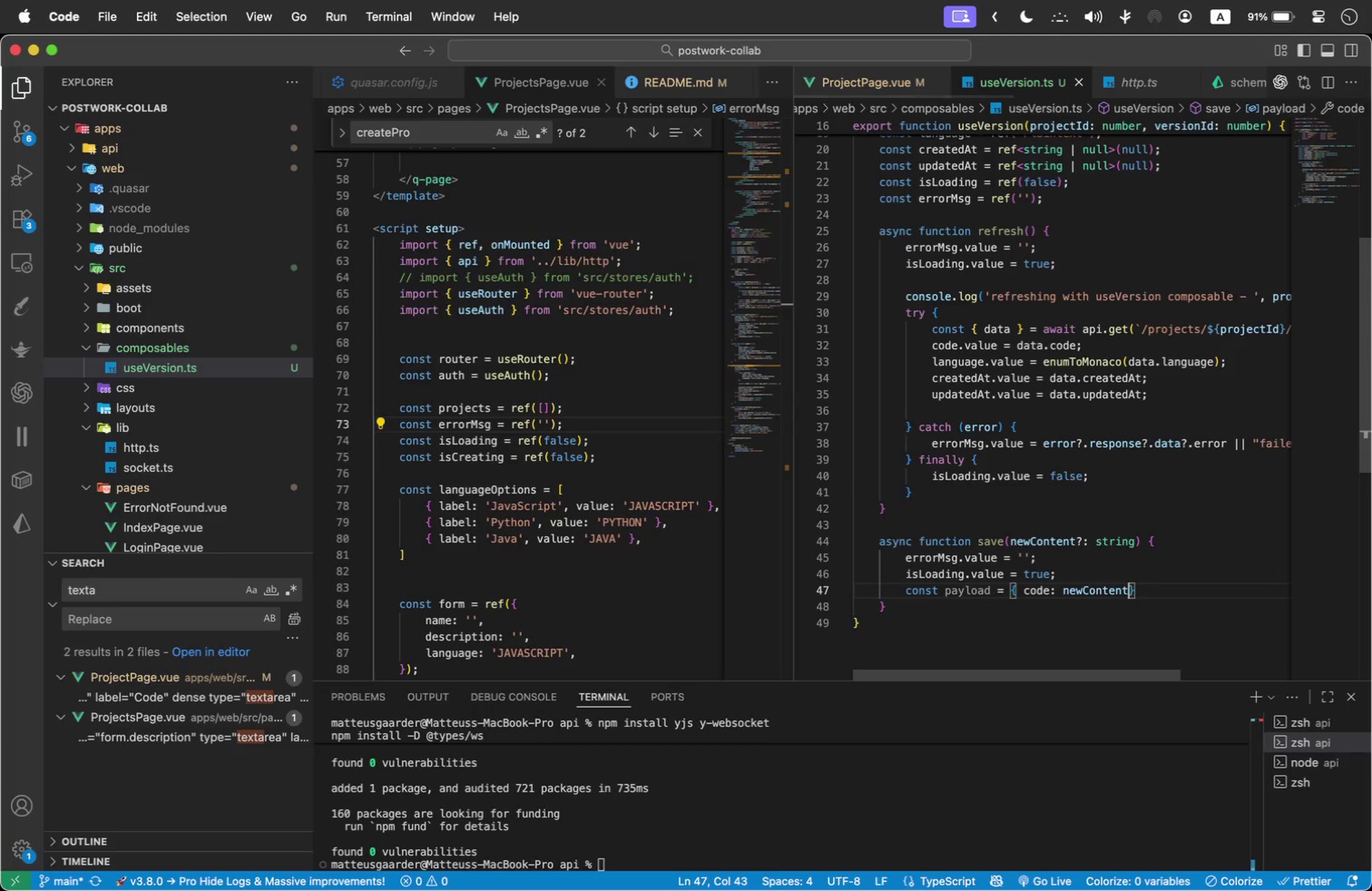 
type( ?? code.value )
 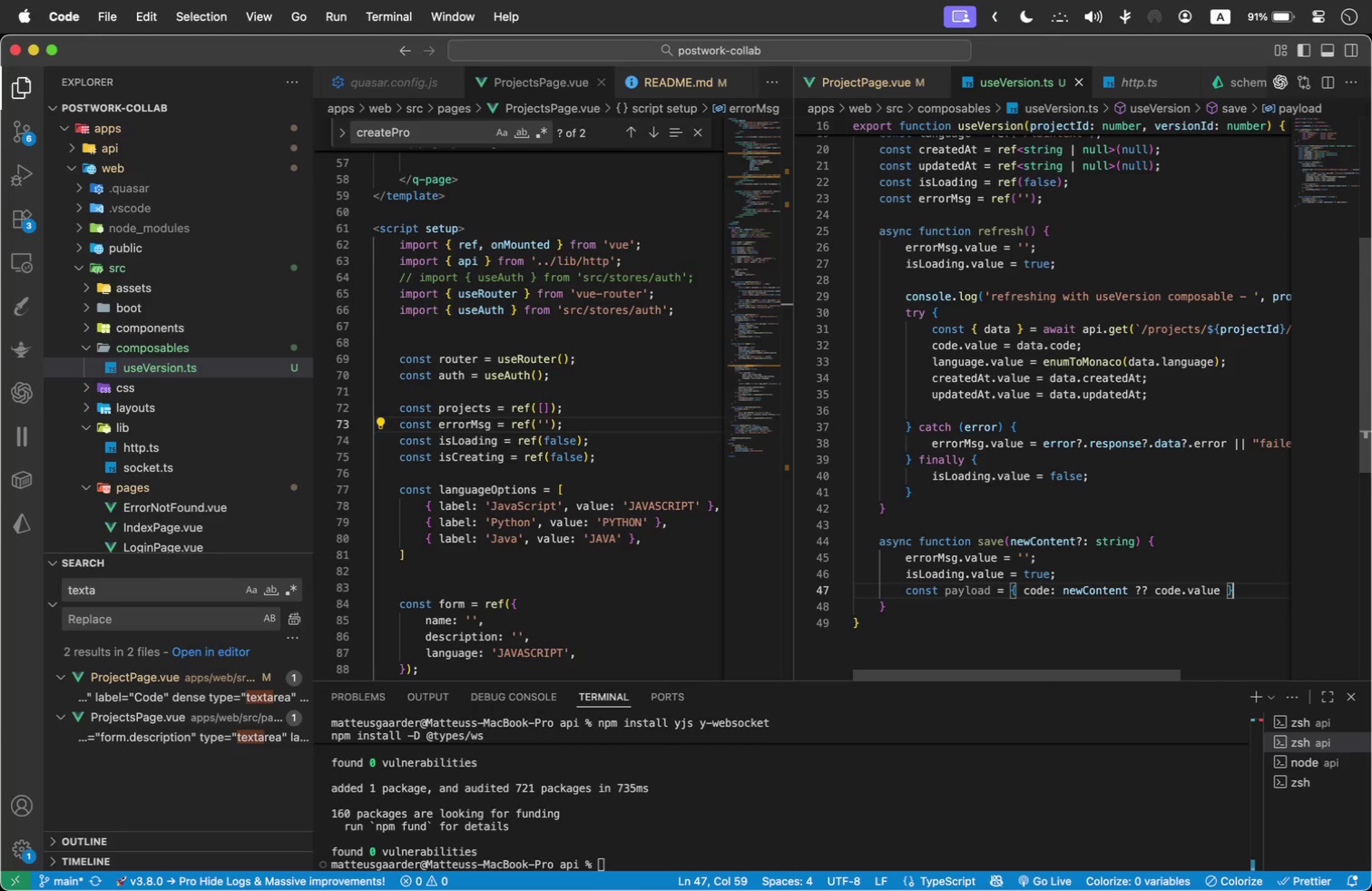 
 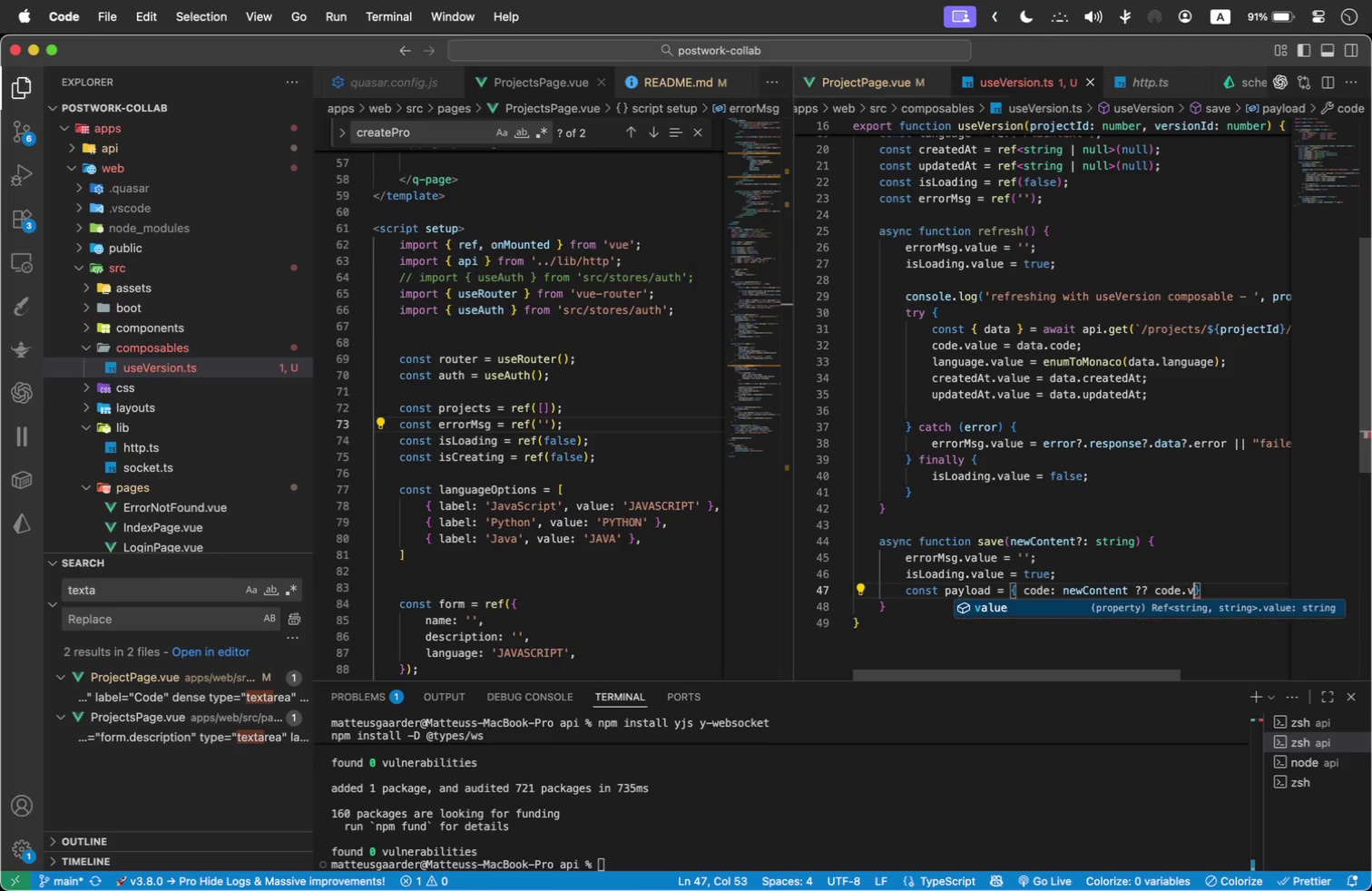 
key(ArrowRight)
 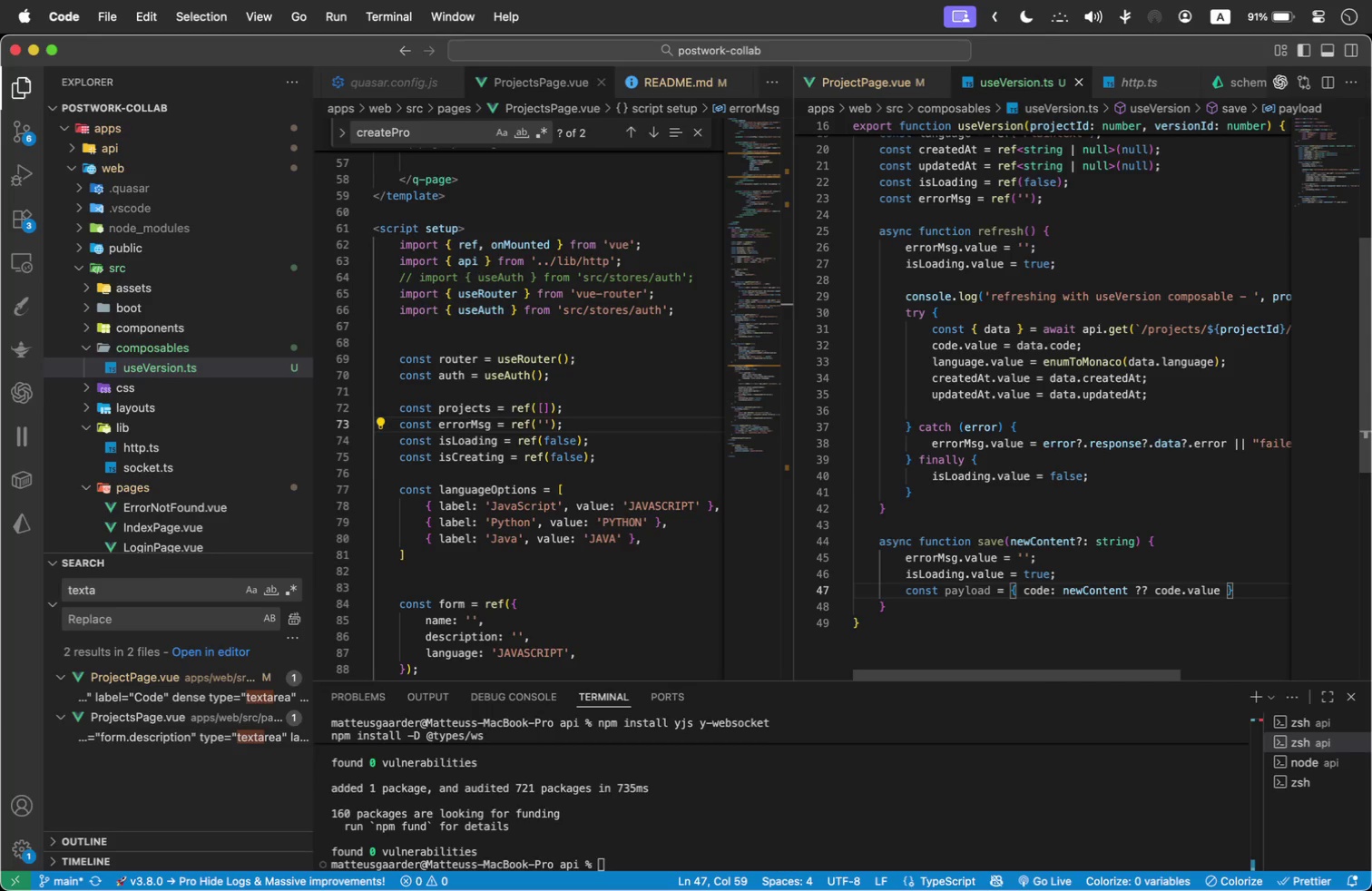 
key(Semicolon)
 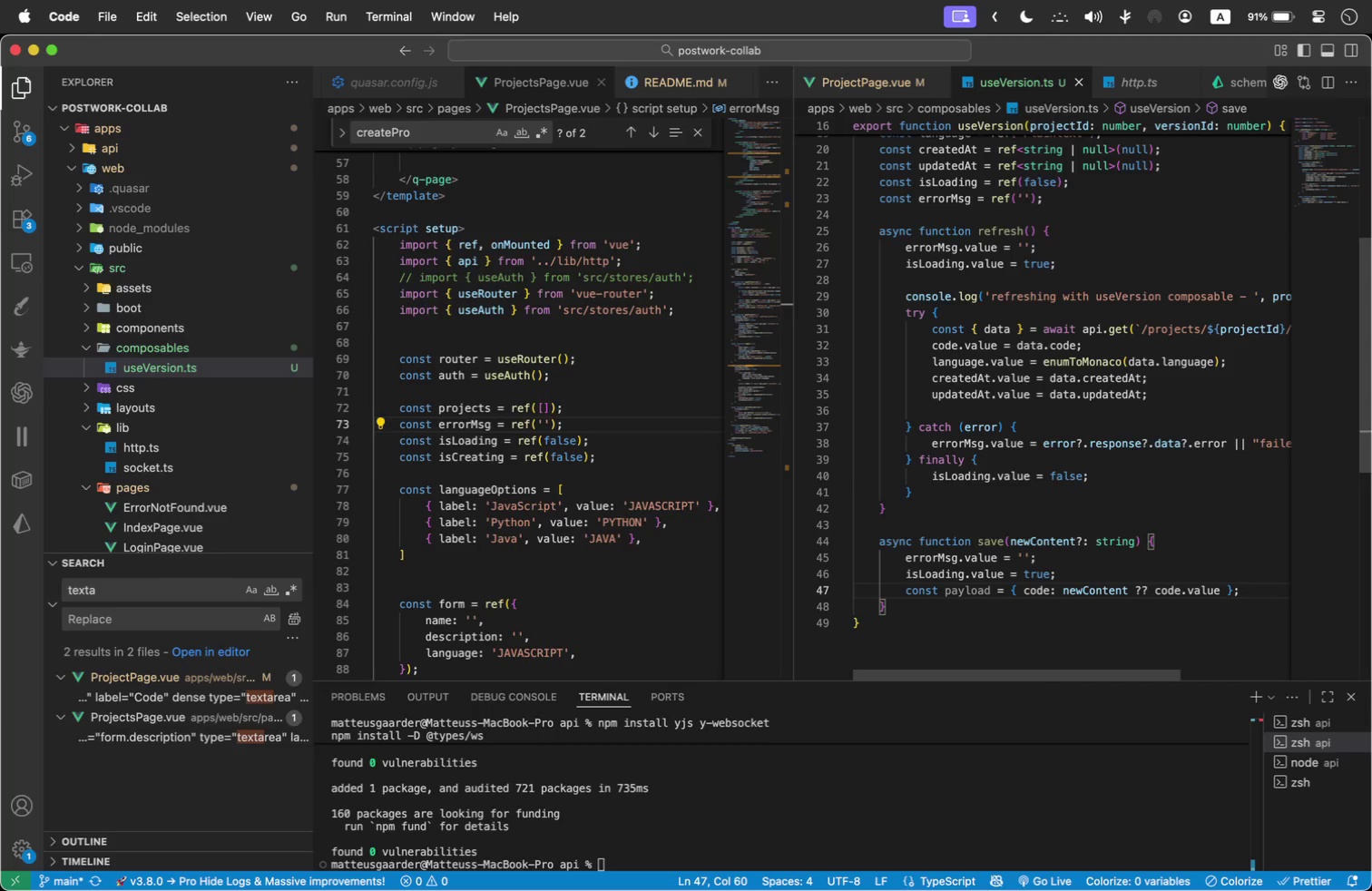 
key(Enter)
 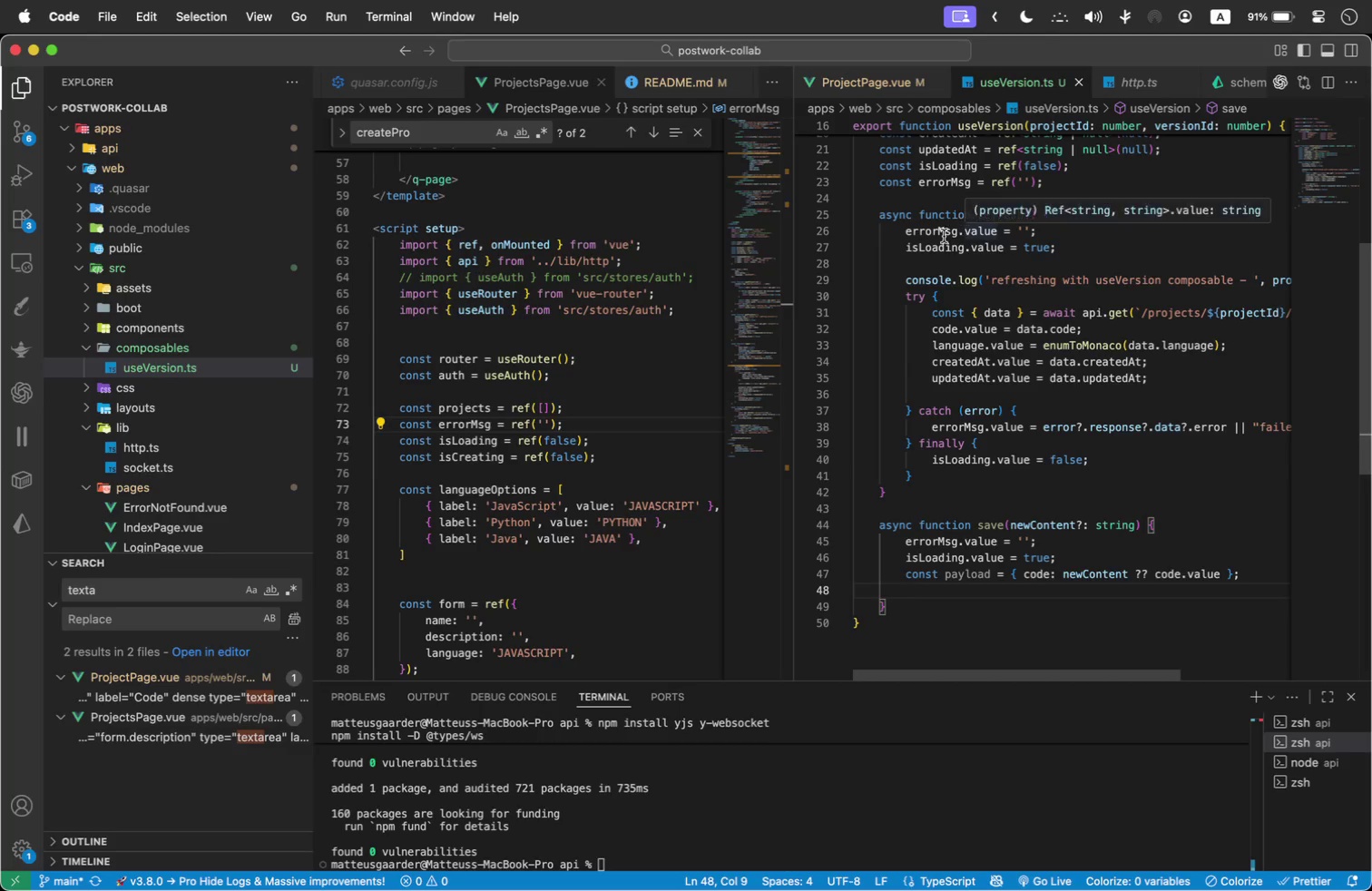 
wait(7.42)
 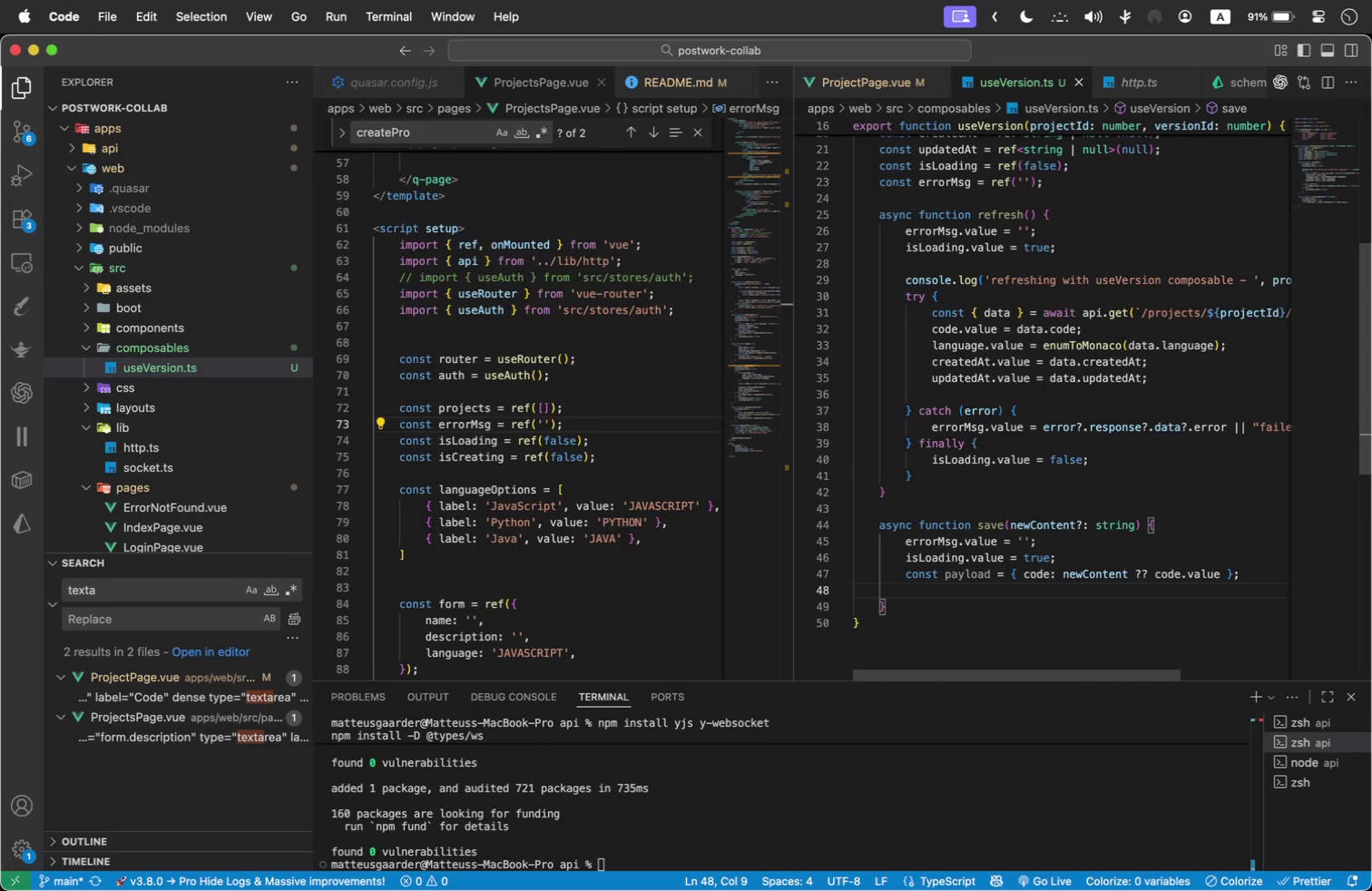 
left_click_drag(start_coordinate=[905, 278], to_coordinate=[1267, 280])
 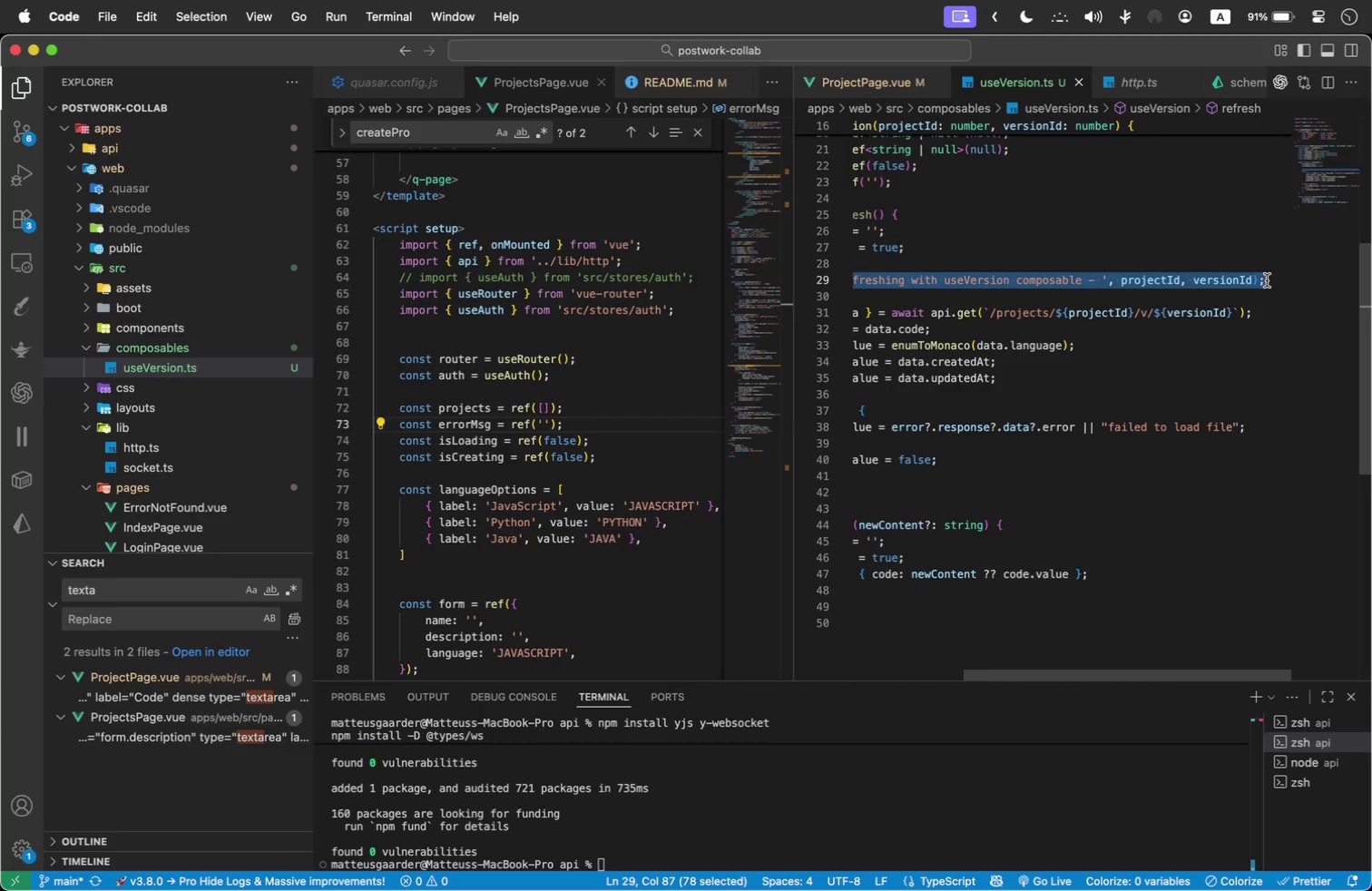 
key(Meta+C)
 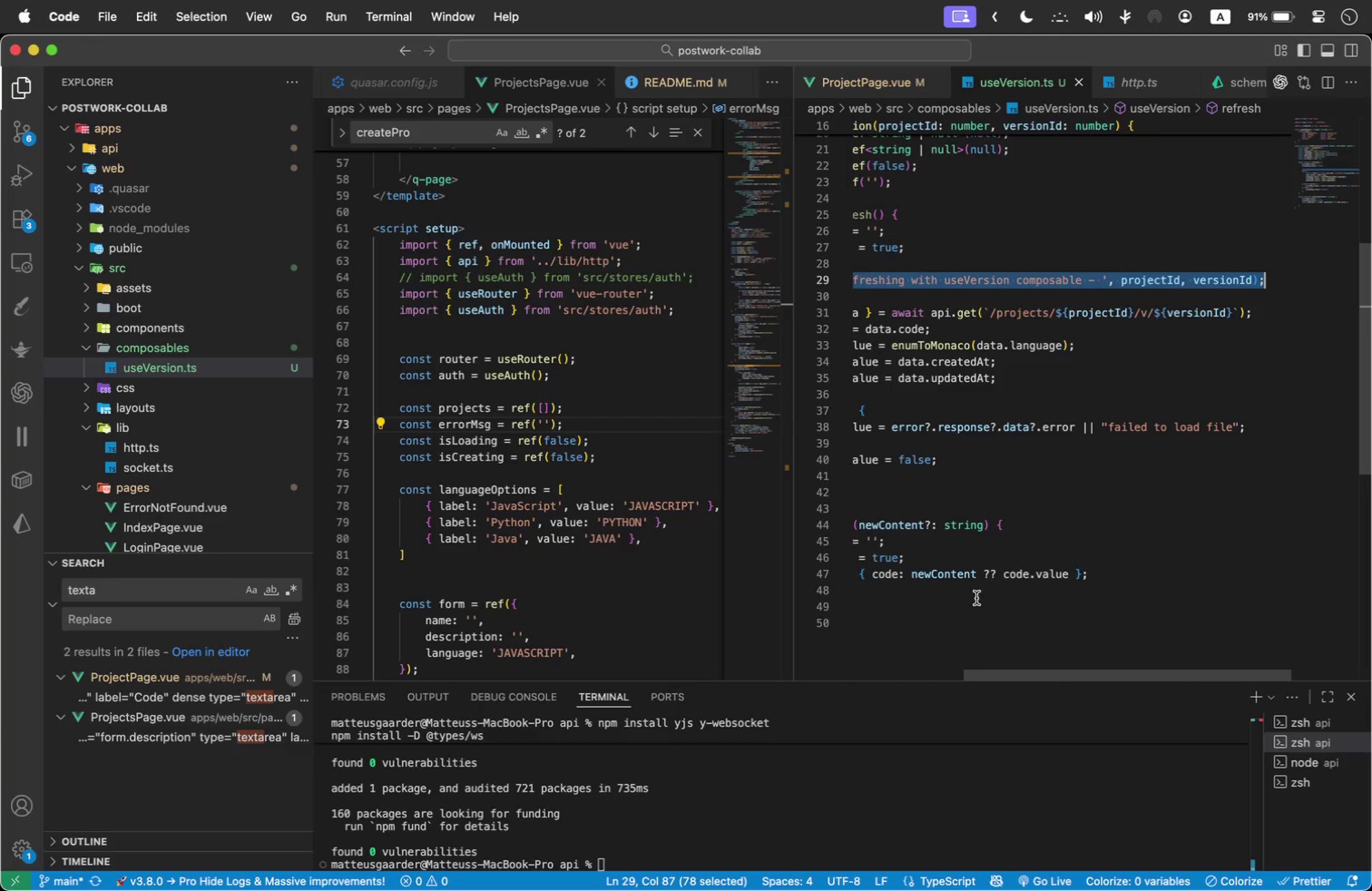 
left_click([979, 596])
 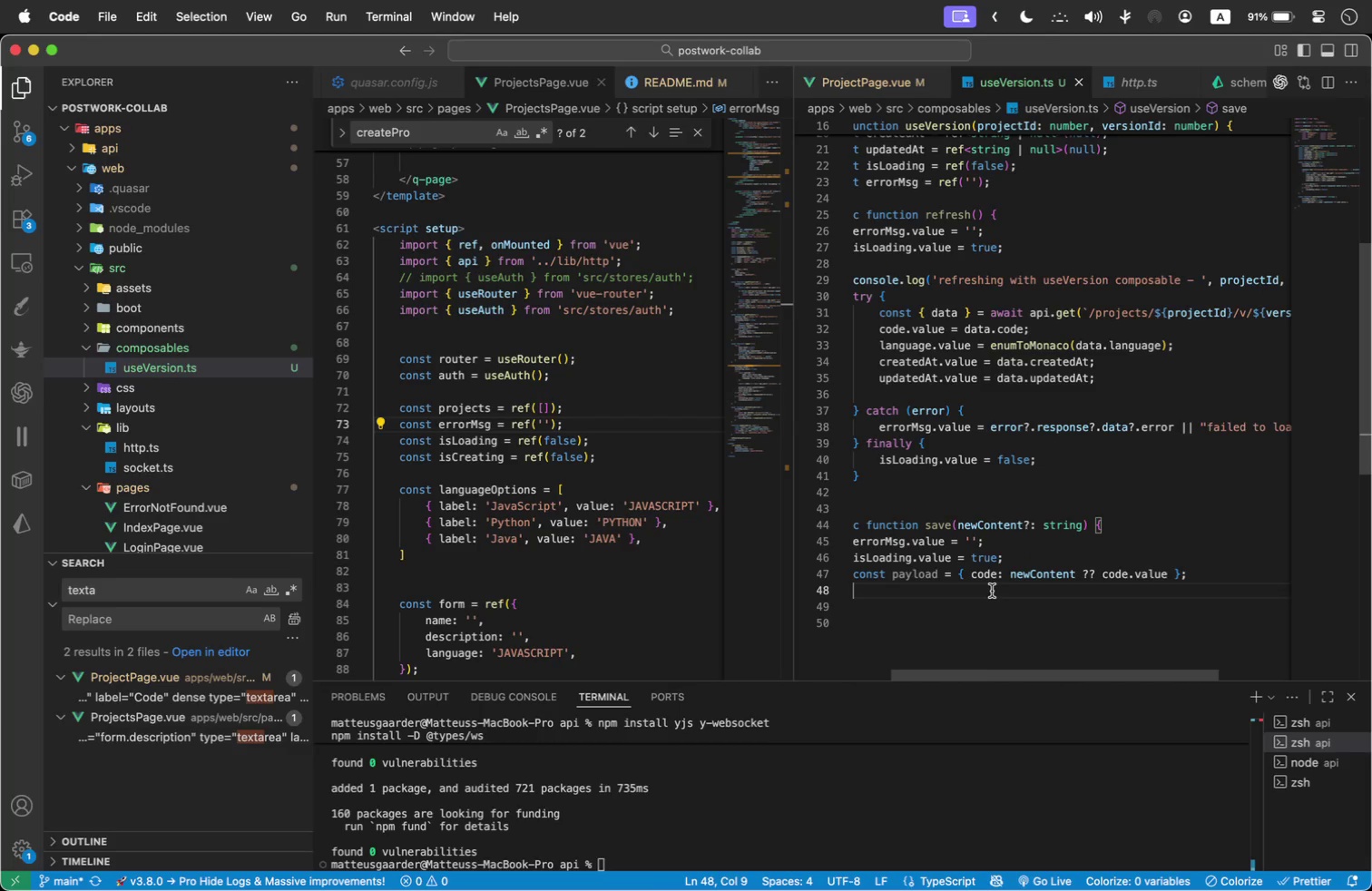 
key(Meta+V)
 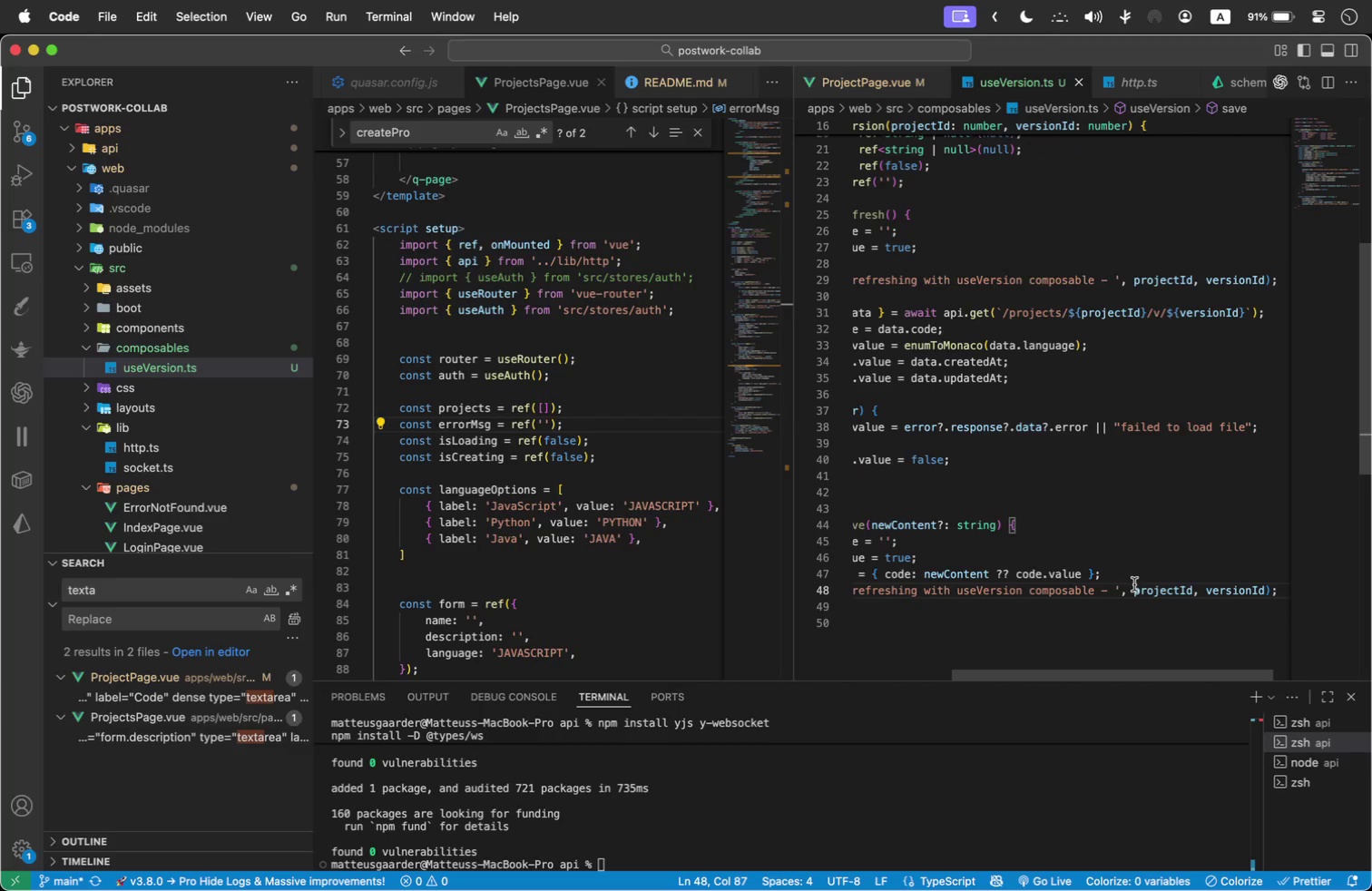 
left_click_drag(start_coordinate=[1125, 587], to_coordinate=[1066, 590])
 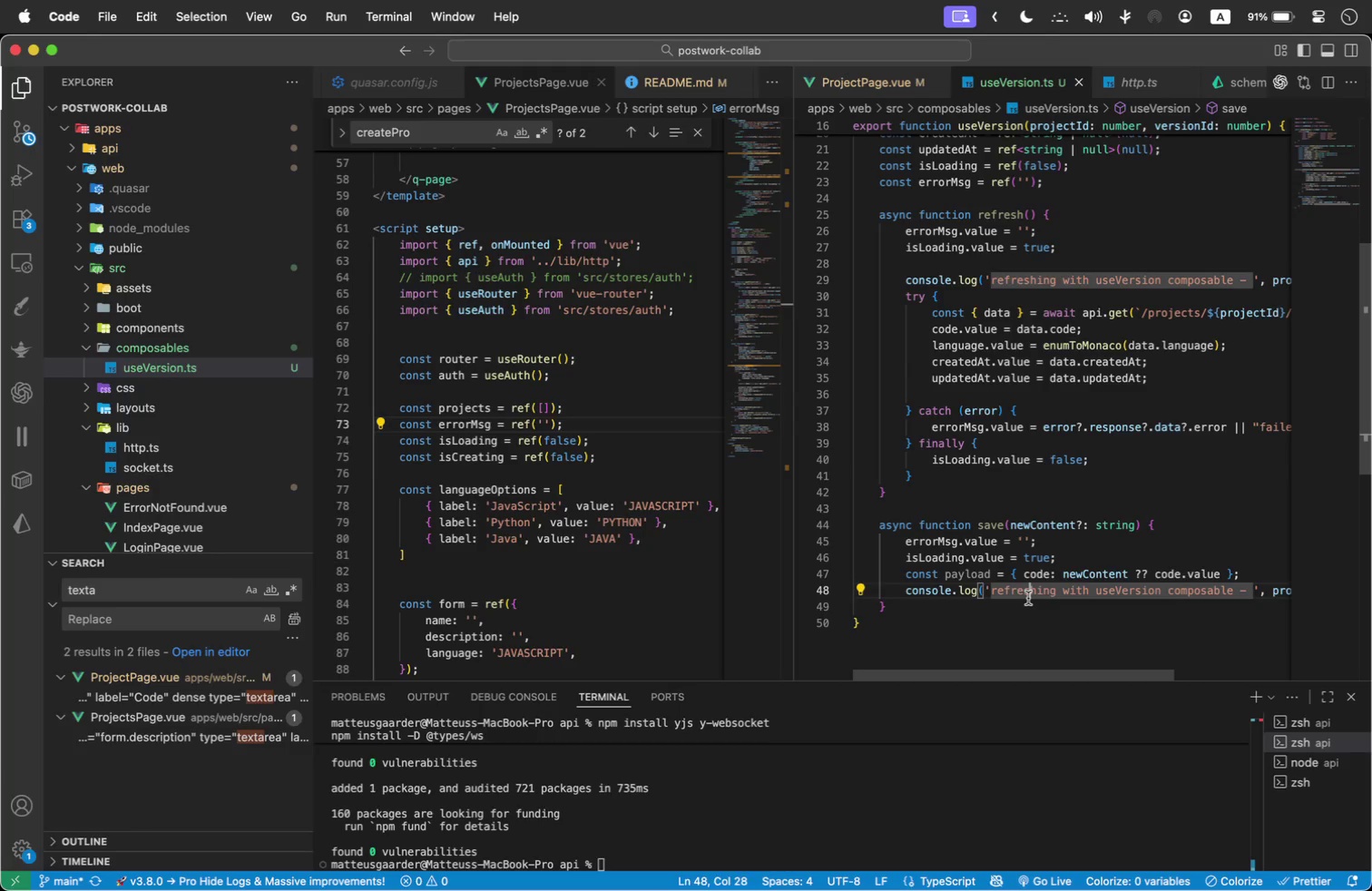 
double_click([1028, 598])
 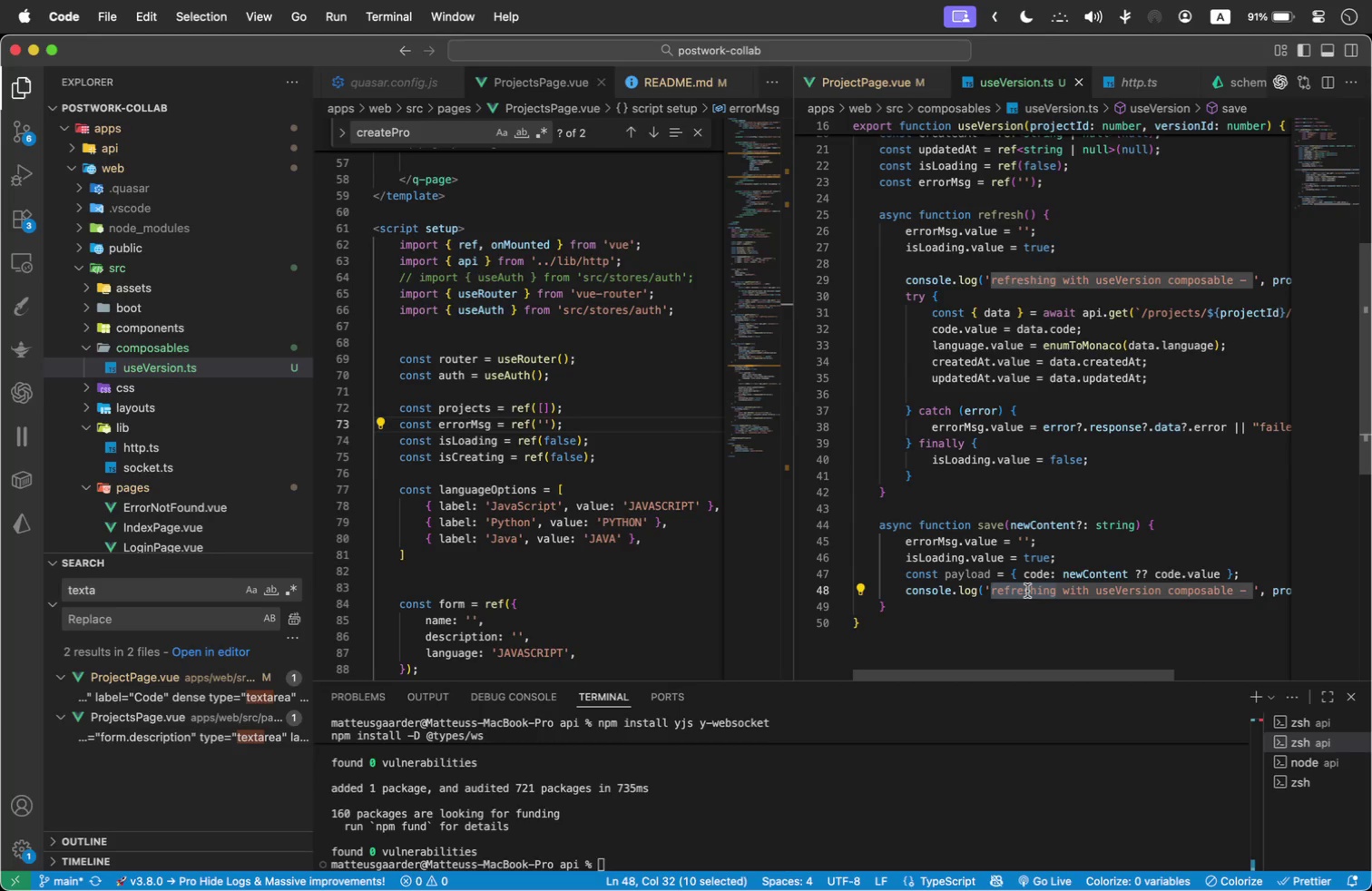 
type(saving)
 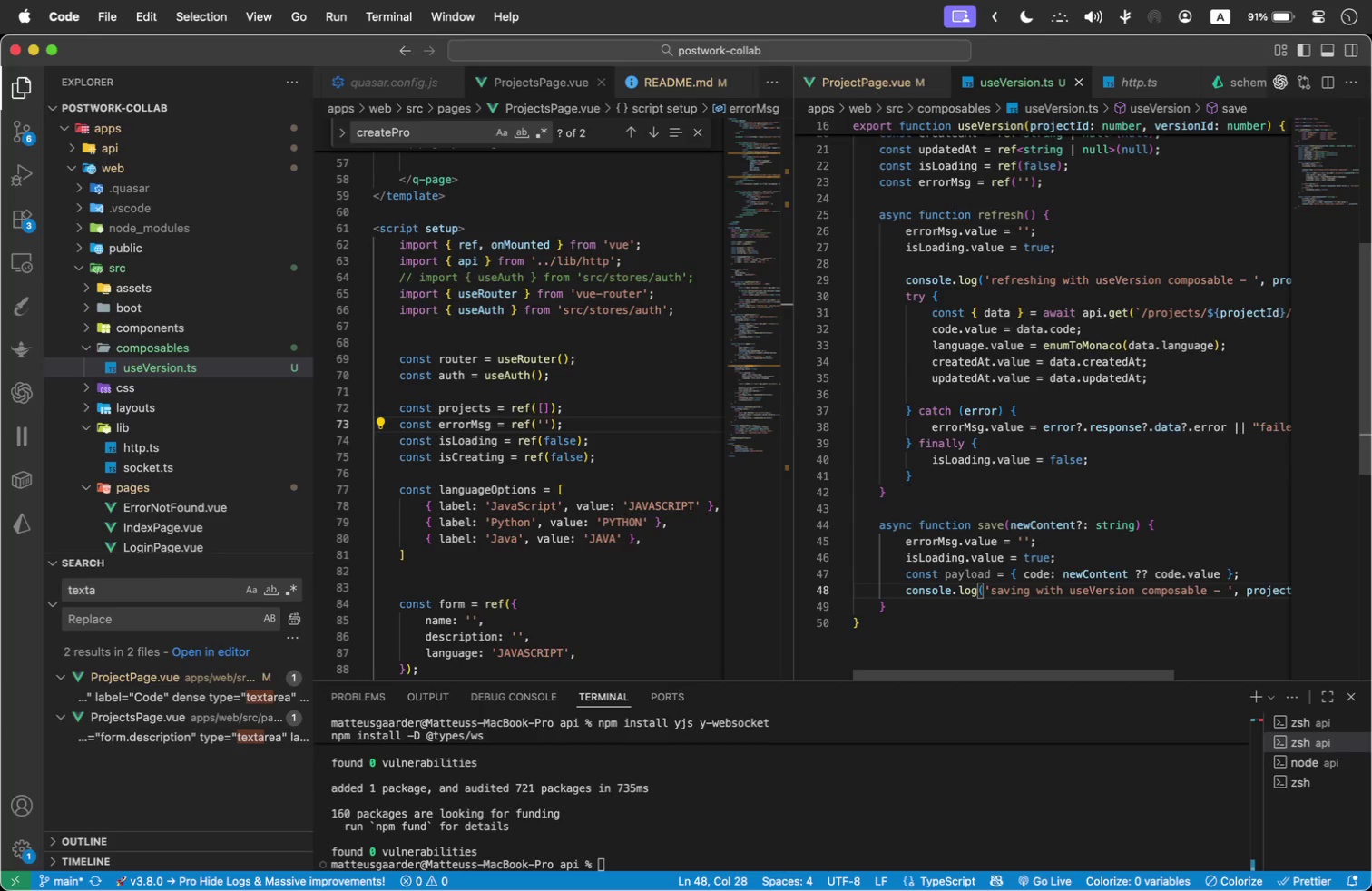 
key(Meta+ArrowRight)
 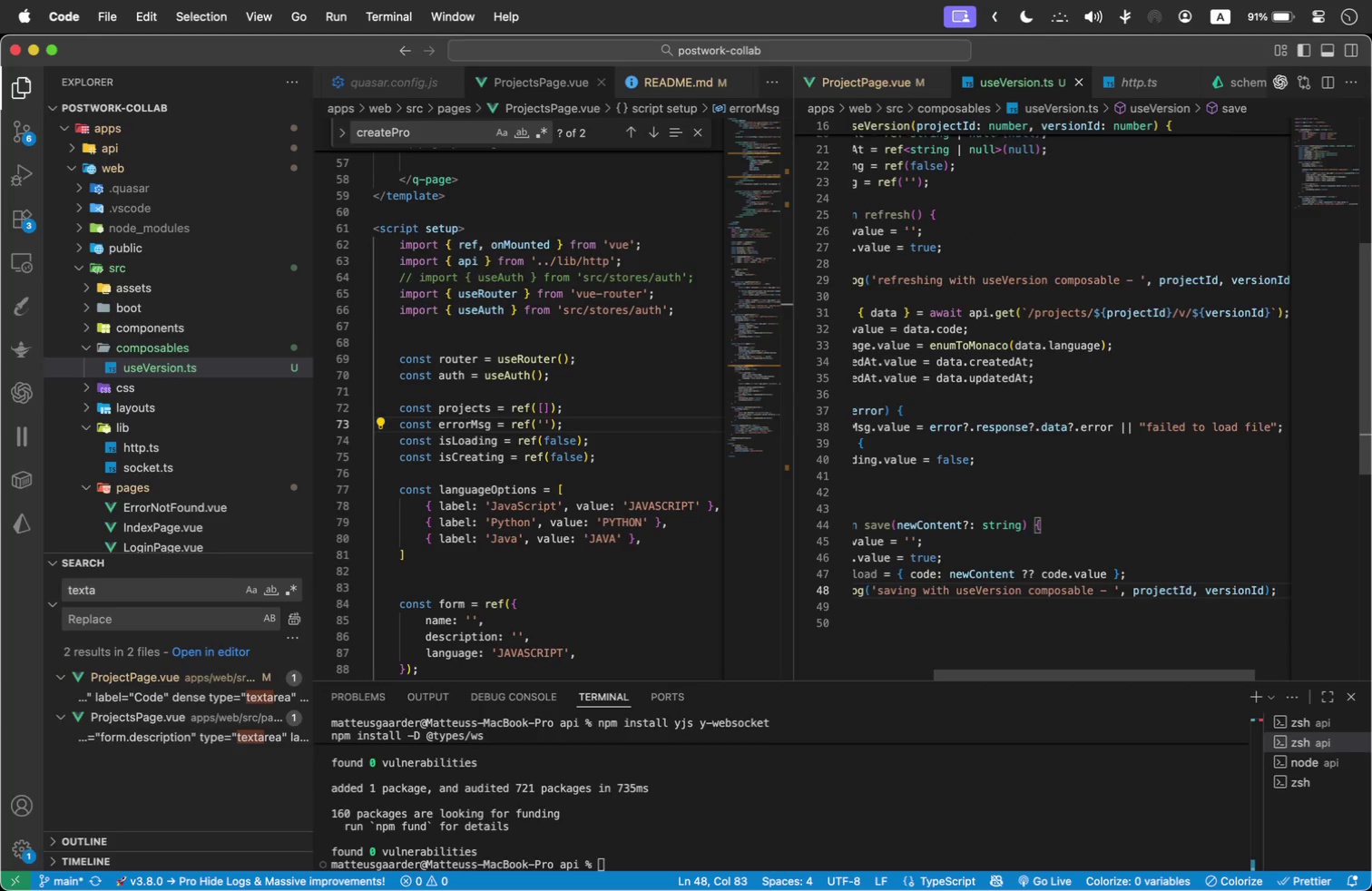 
key(ArrowLeft)
 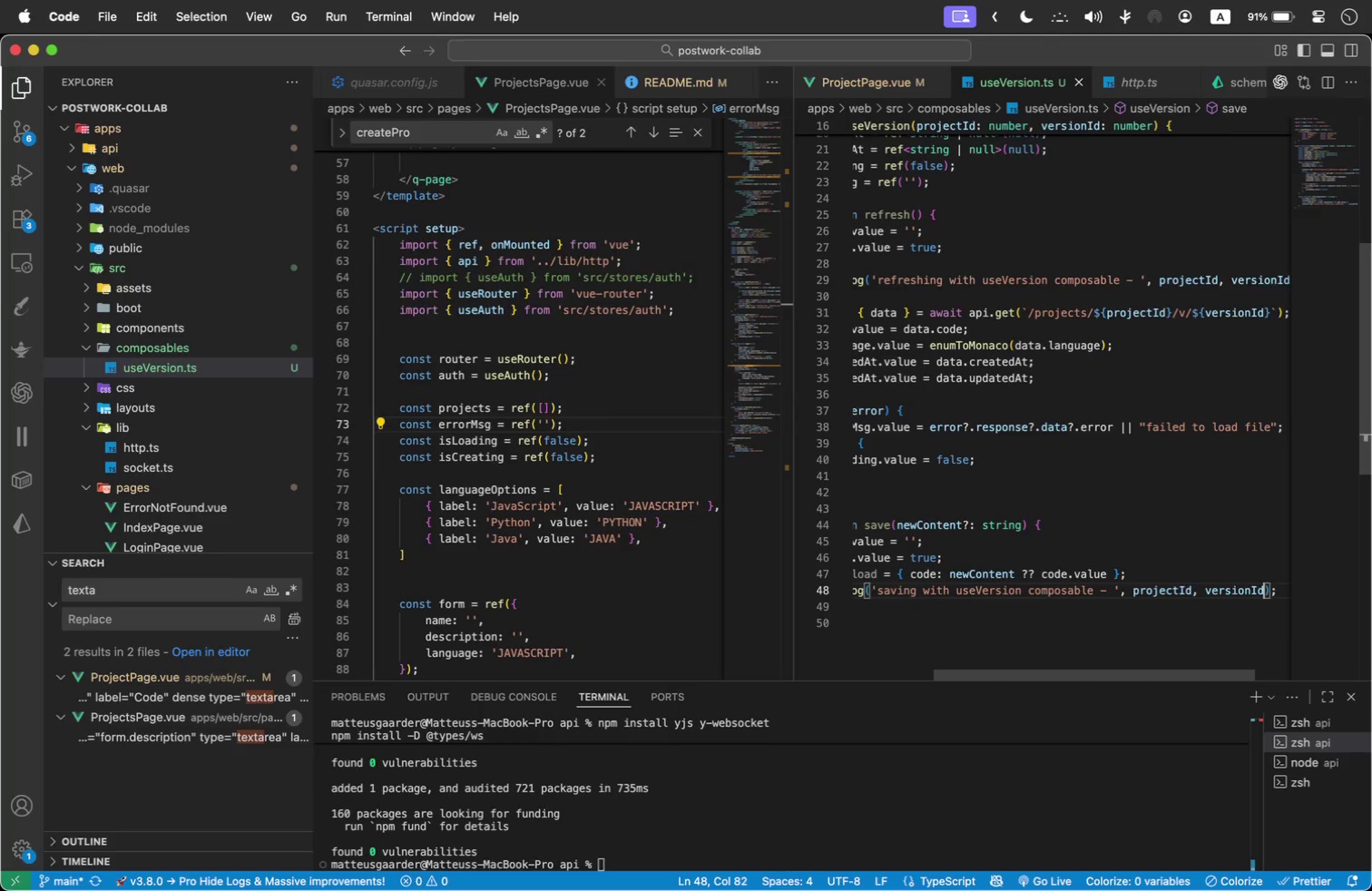 
key(ArrowLeft)
 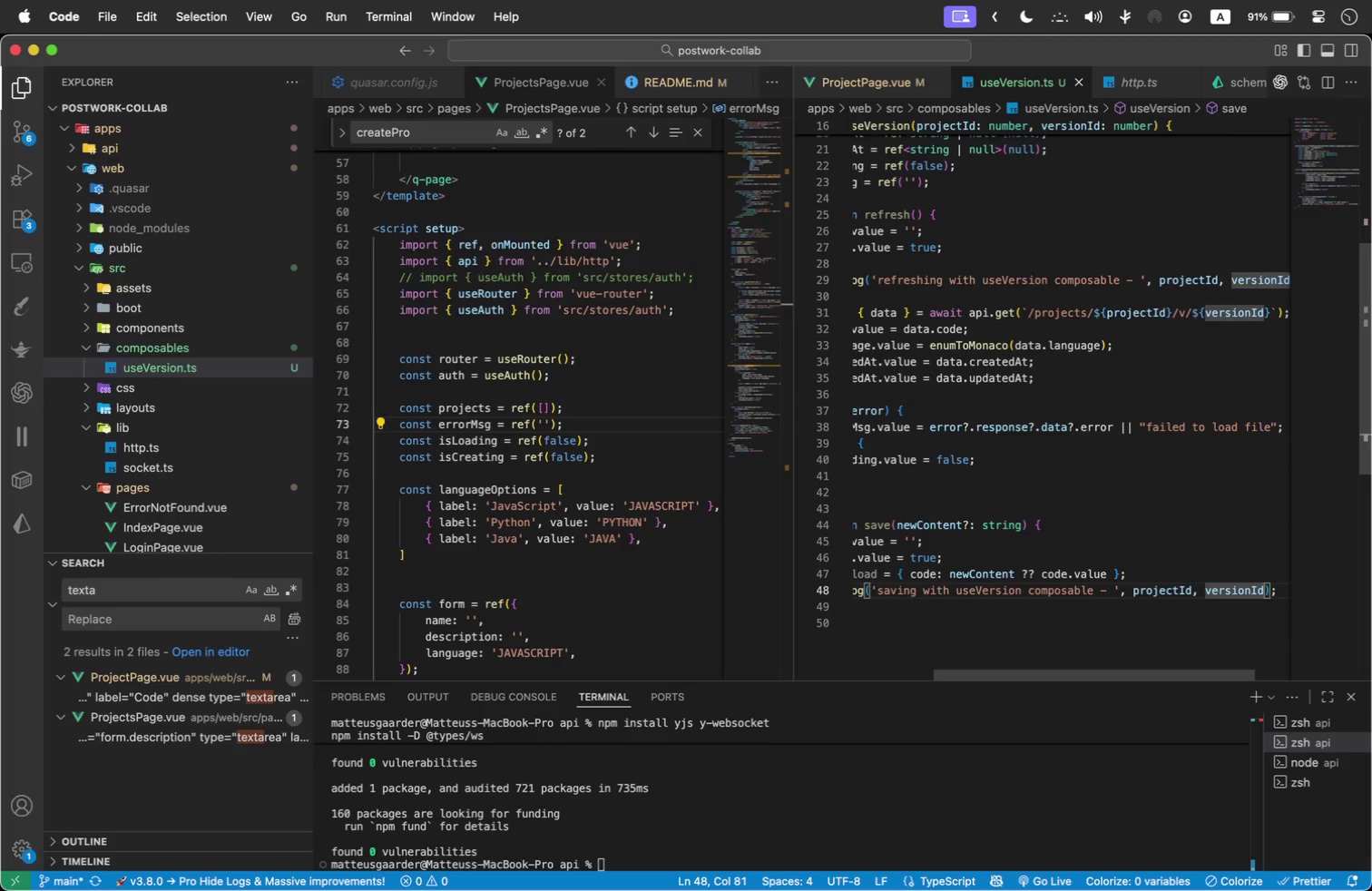 
type(, payload)
 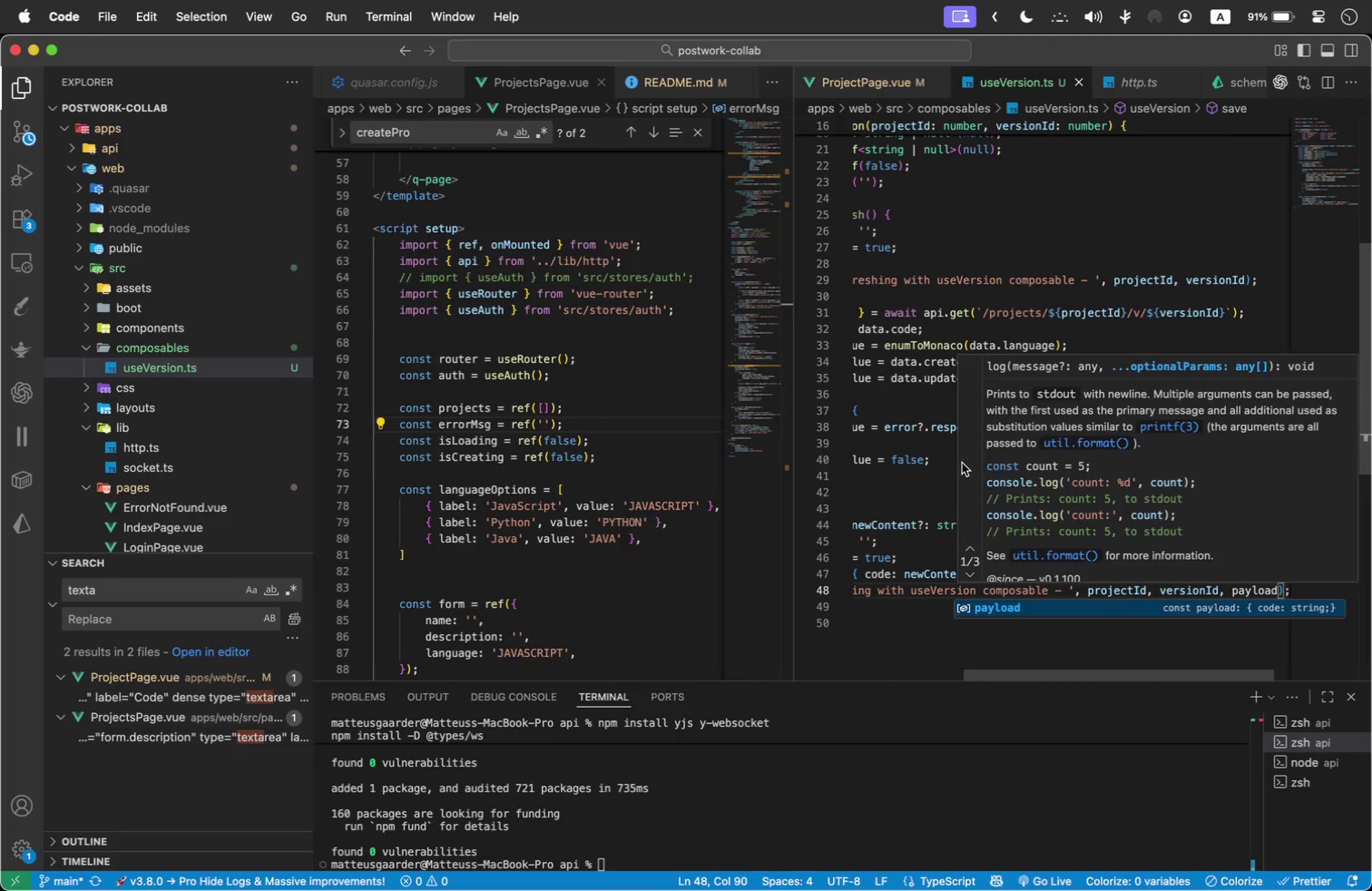 
left_click([905, 512])
 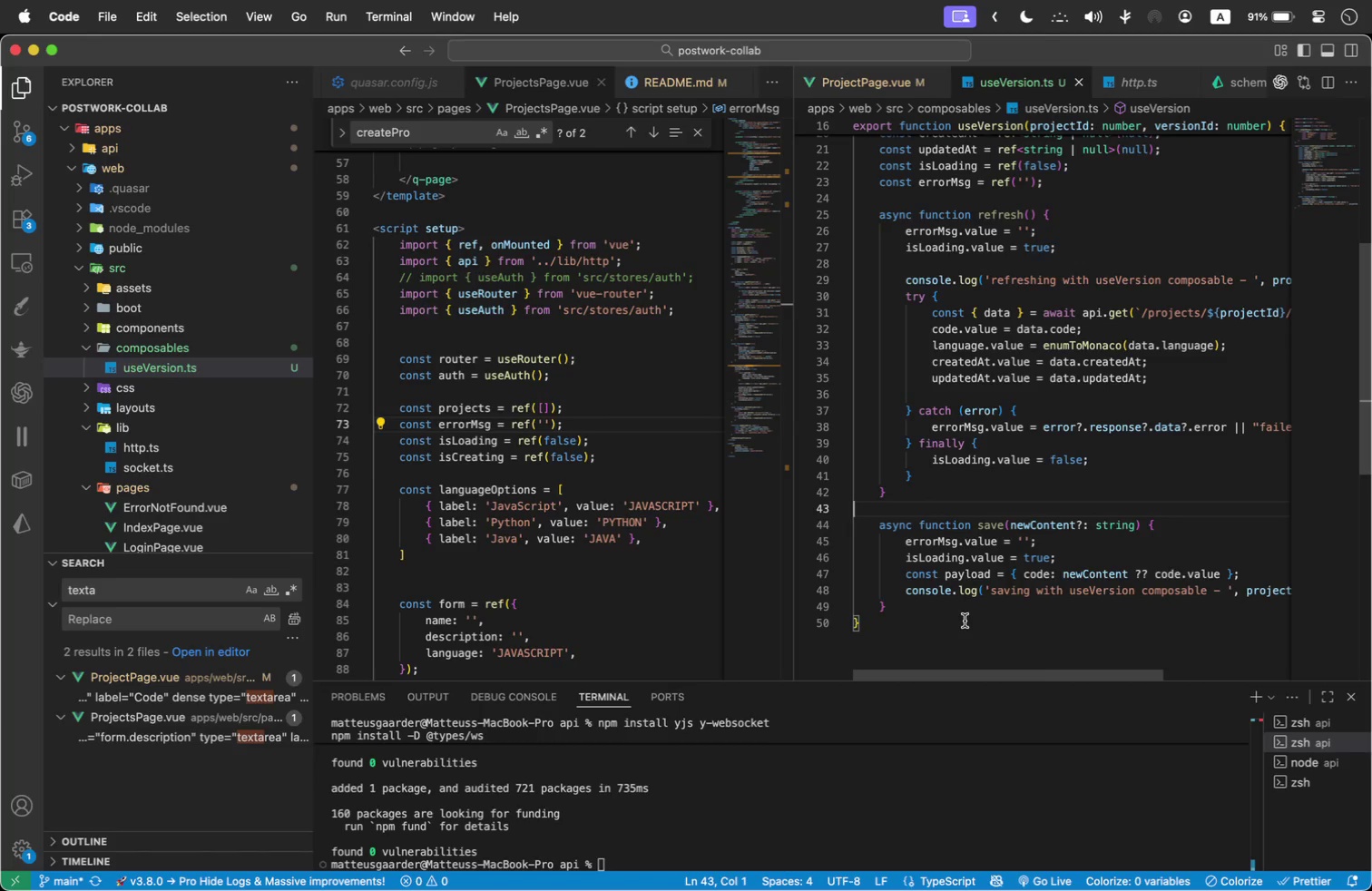 
left_click([938, 604])
 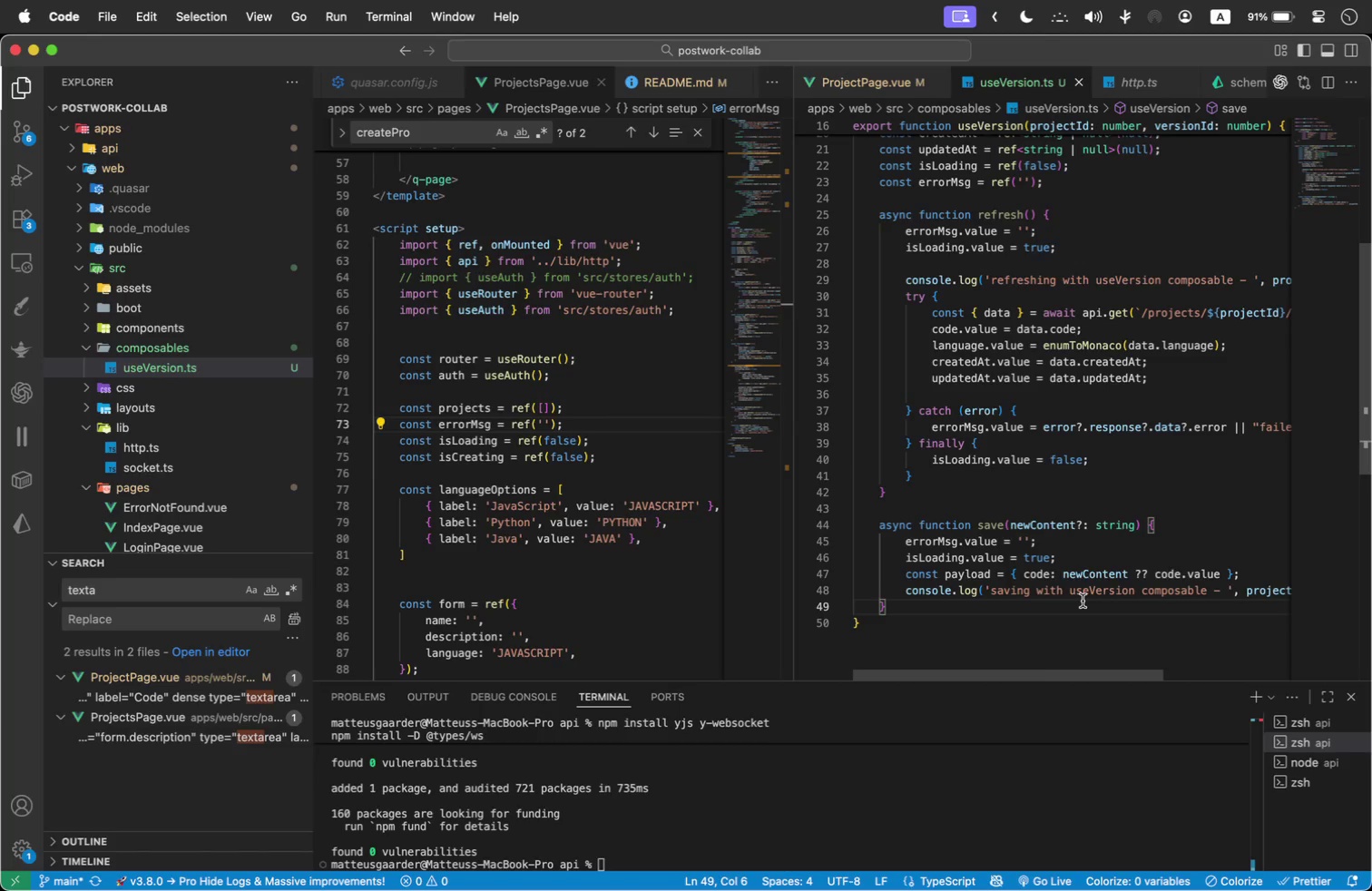 
wait(6.34)
 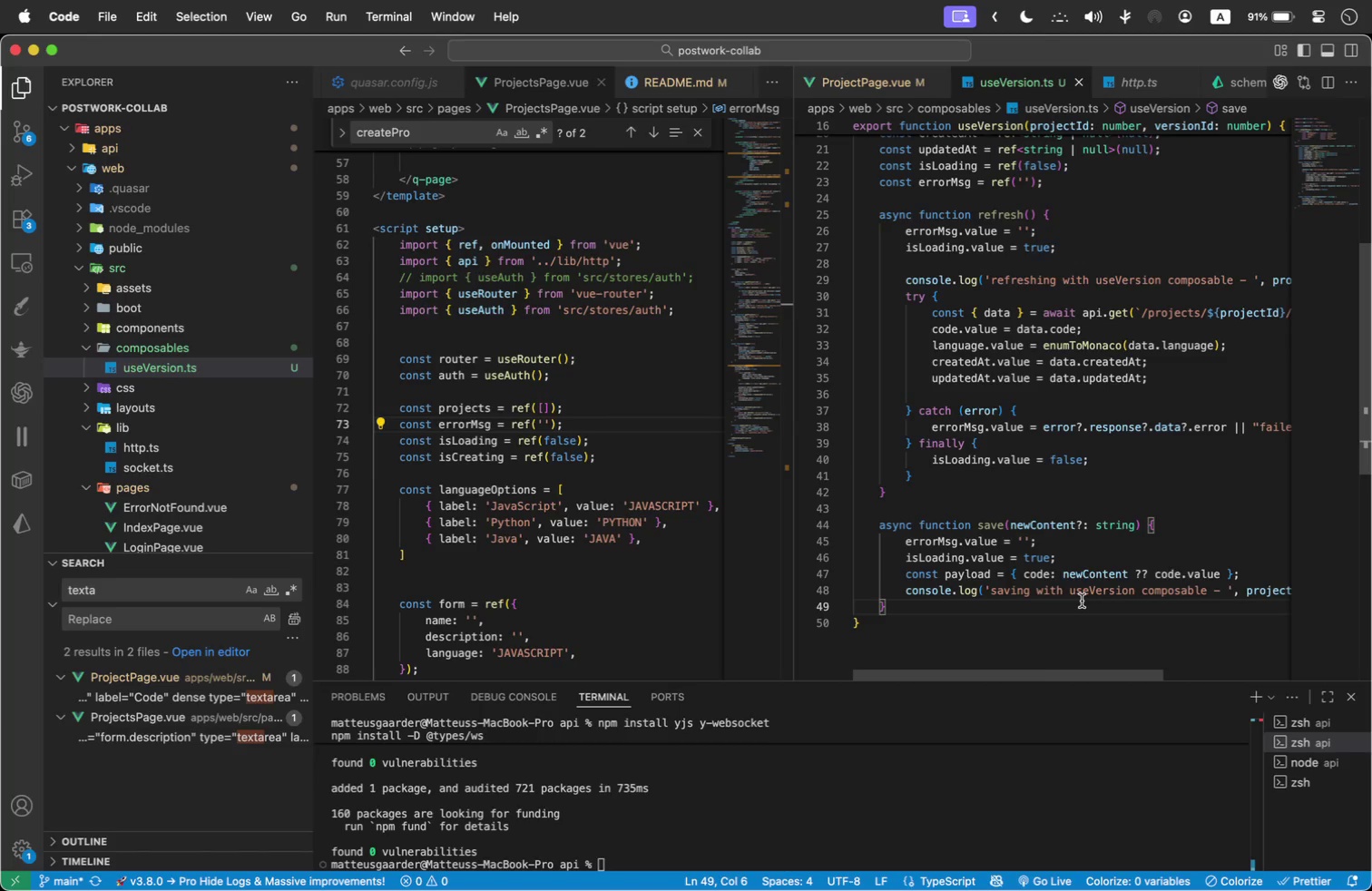 
key(Enter)
 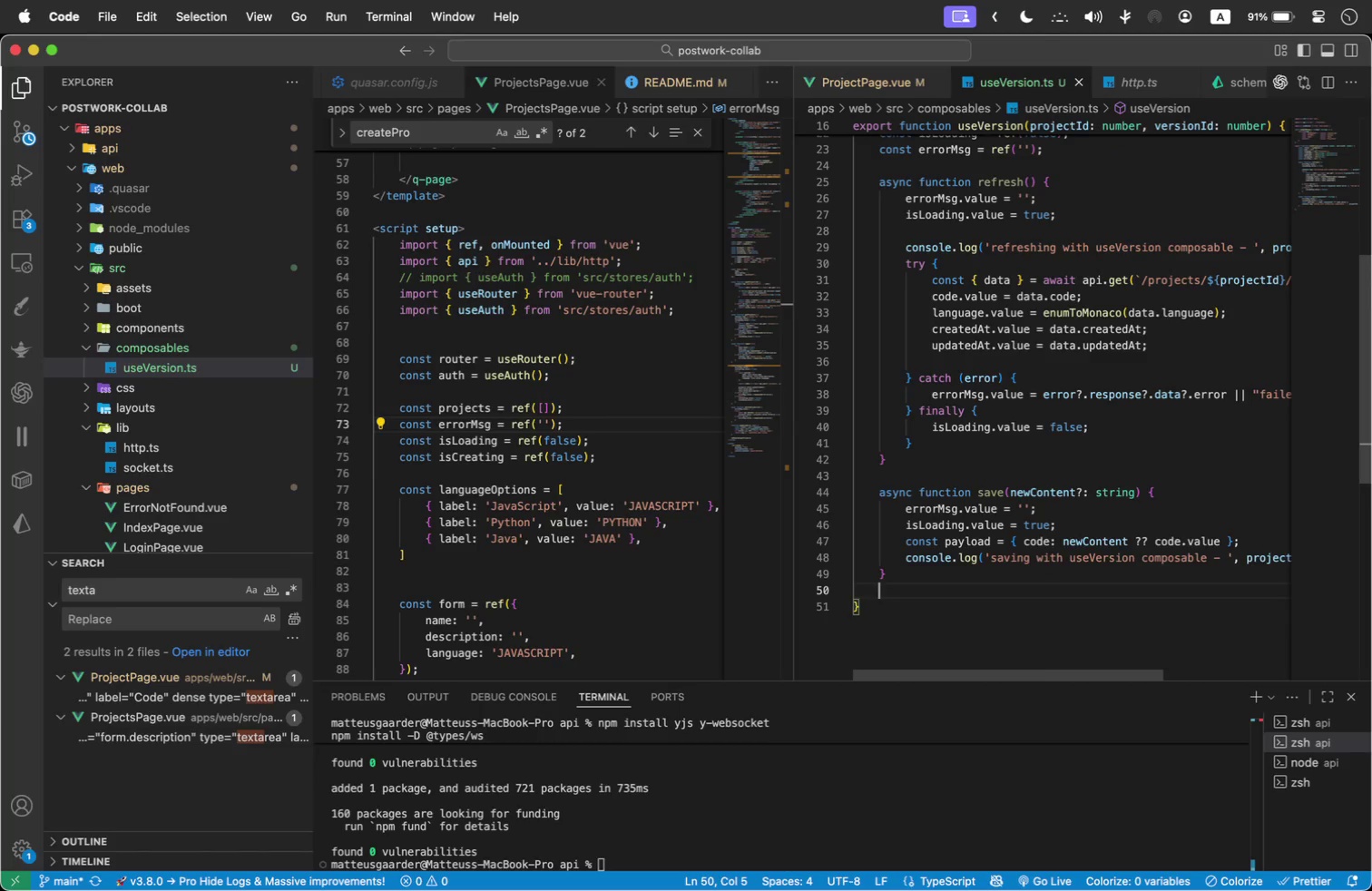 
type(try)
 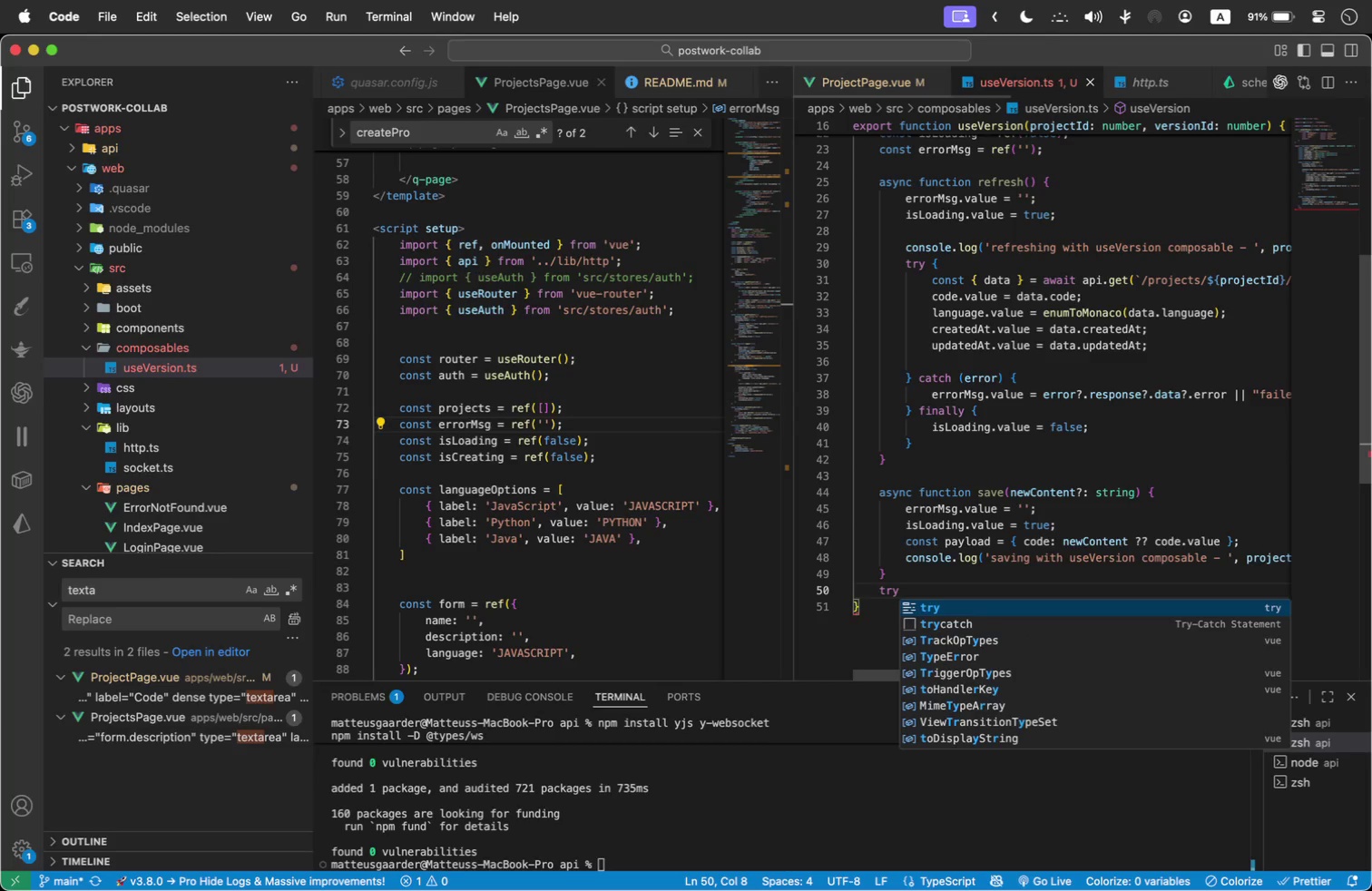 
key(ArrowDown)
 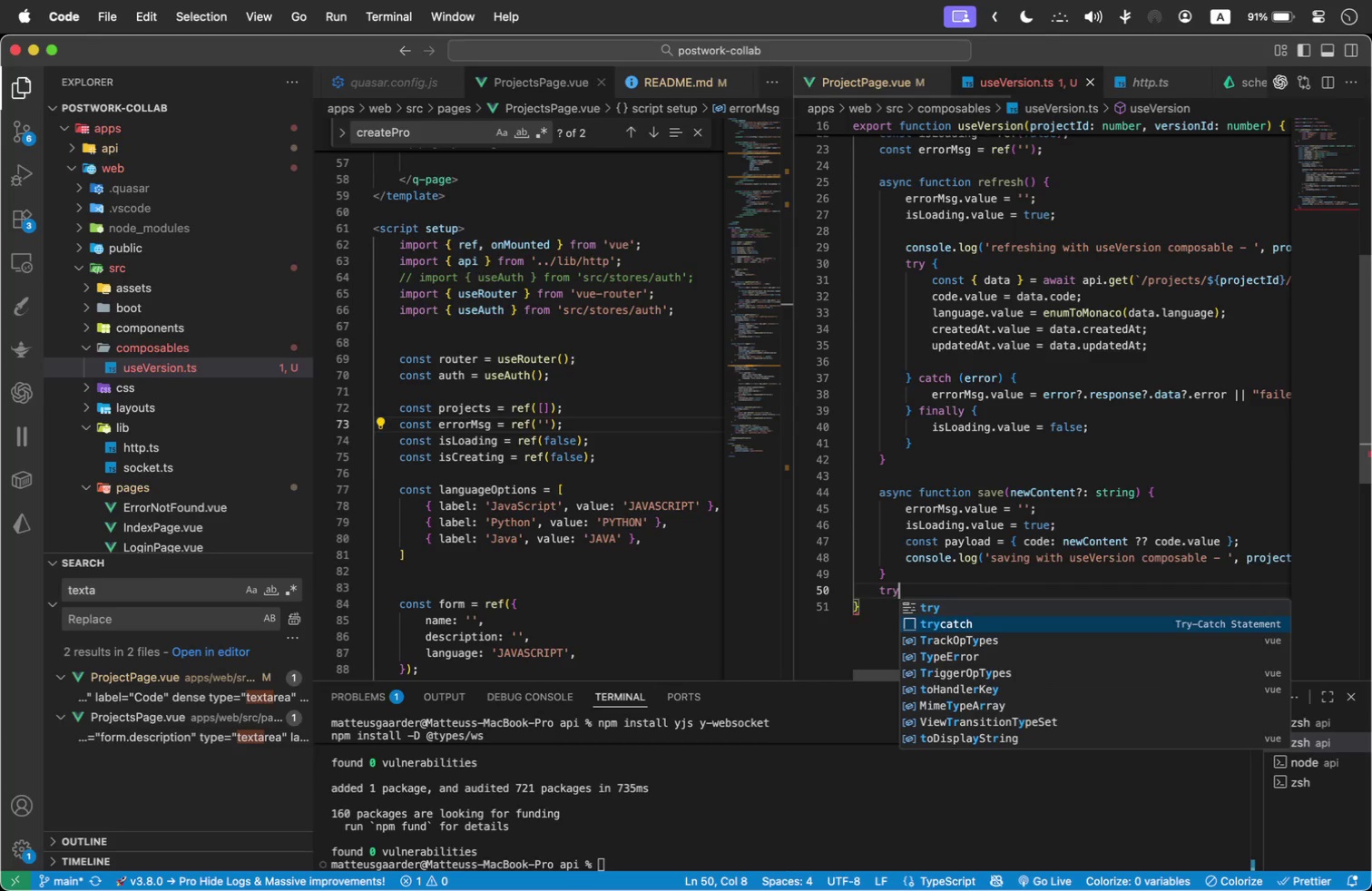 
key(Enter)
 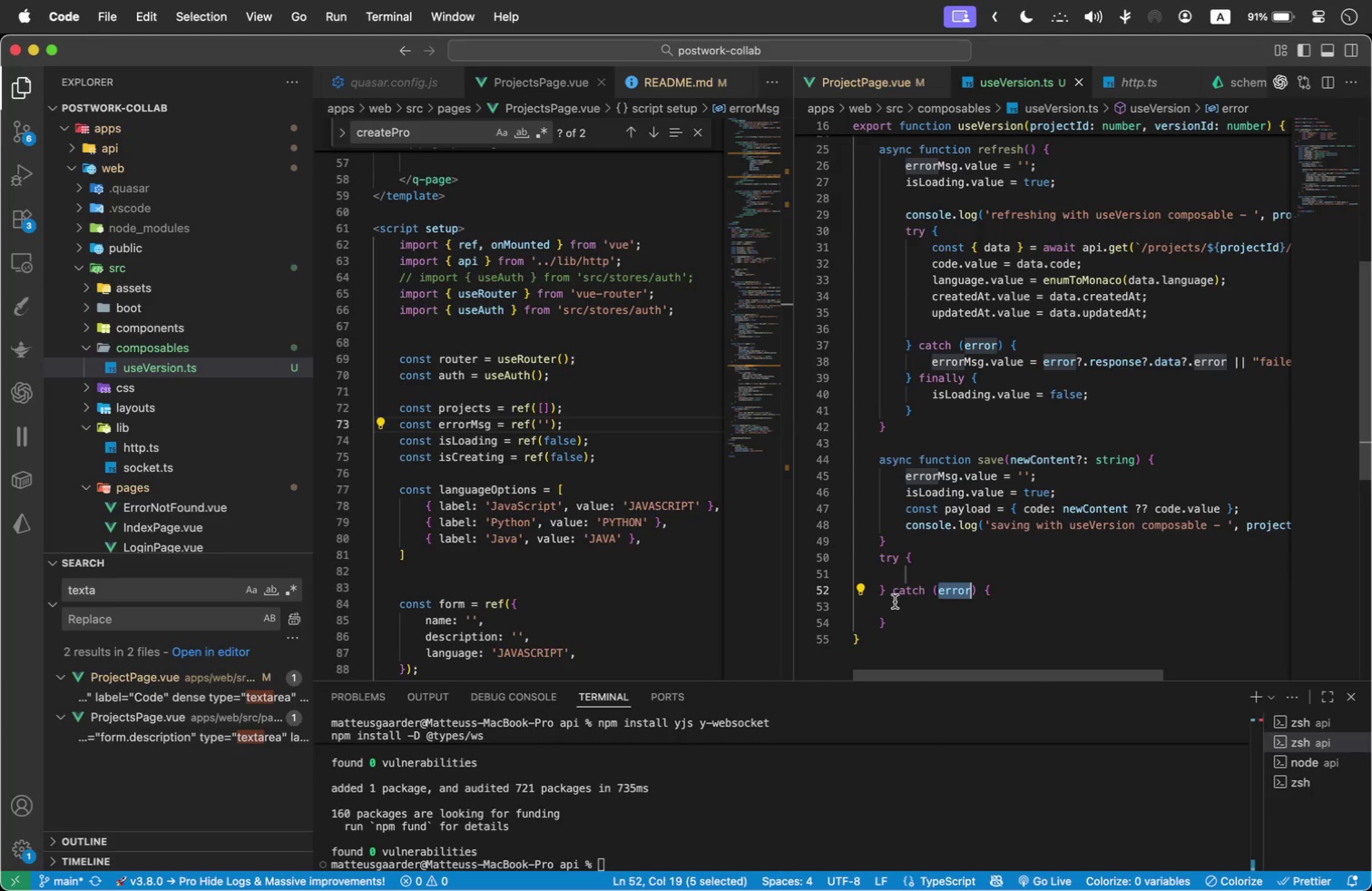 
left_click_drag(start_coordinate=[900, 634], to_coordinate=[869, 596])
 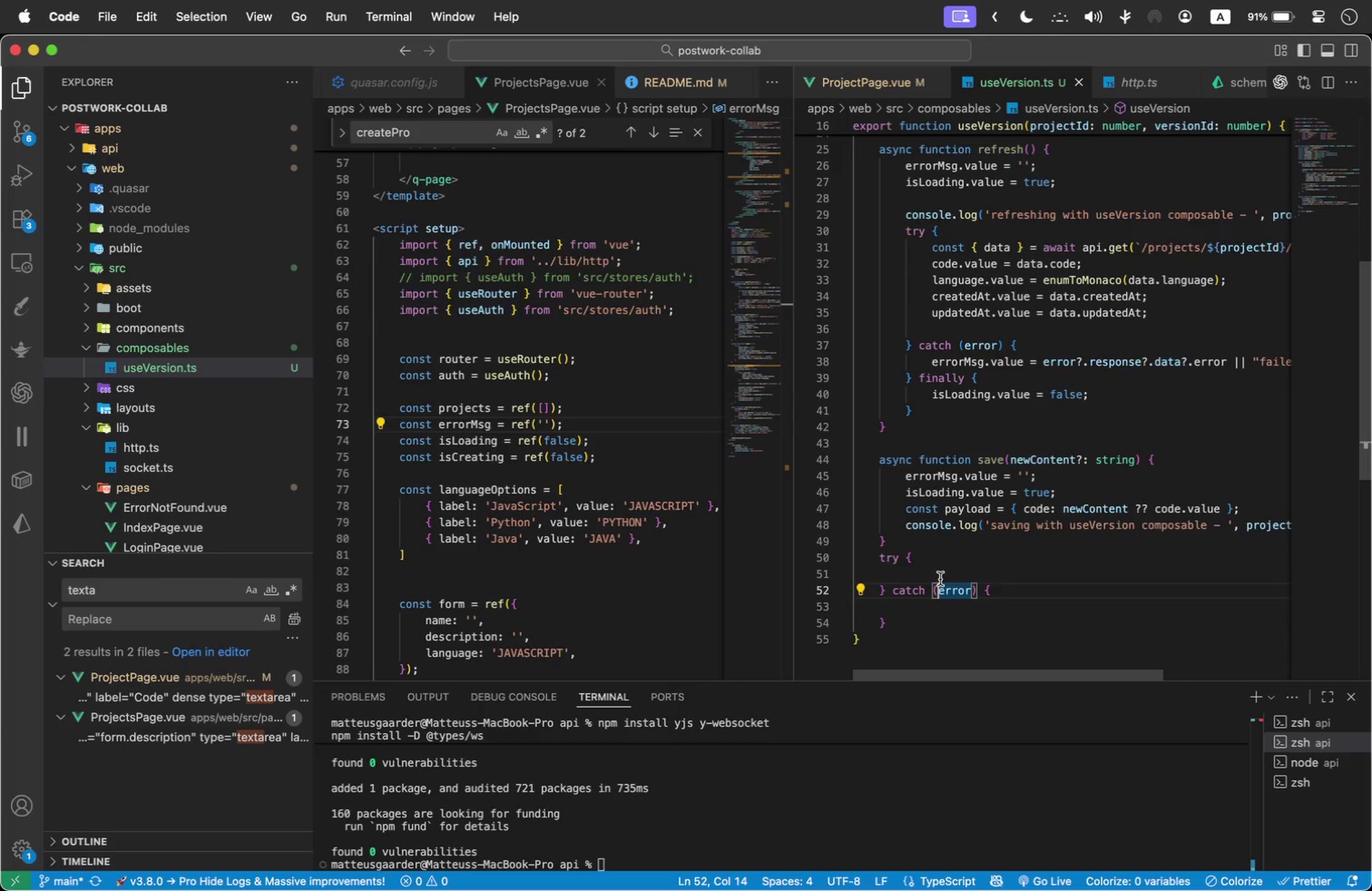 
double_click([940, 573])
 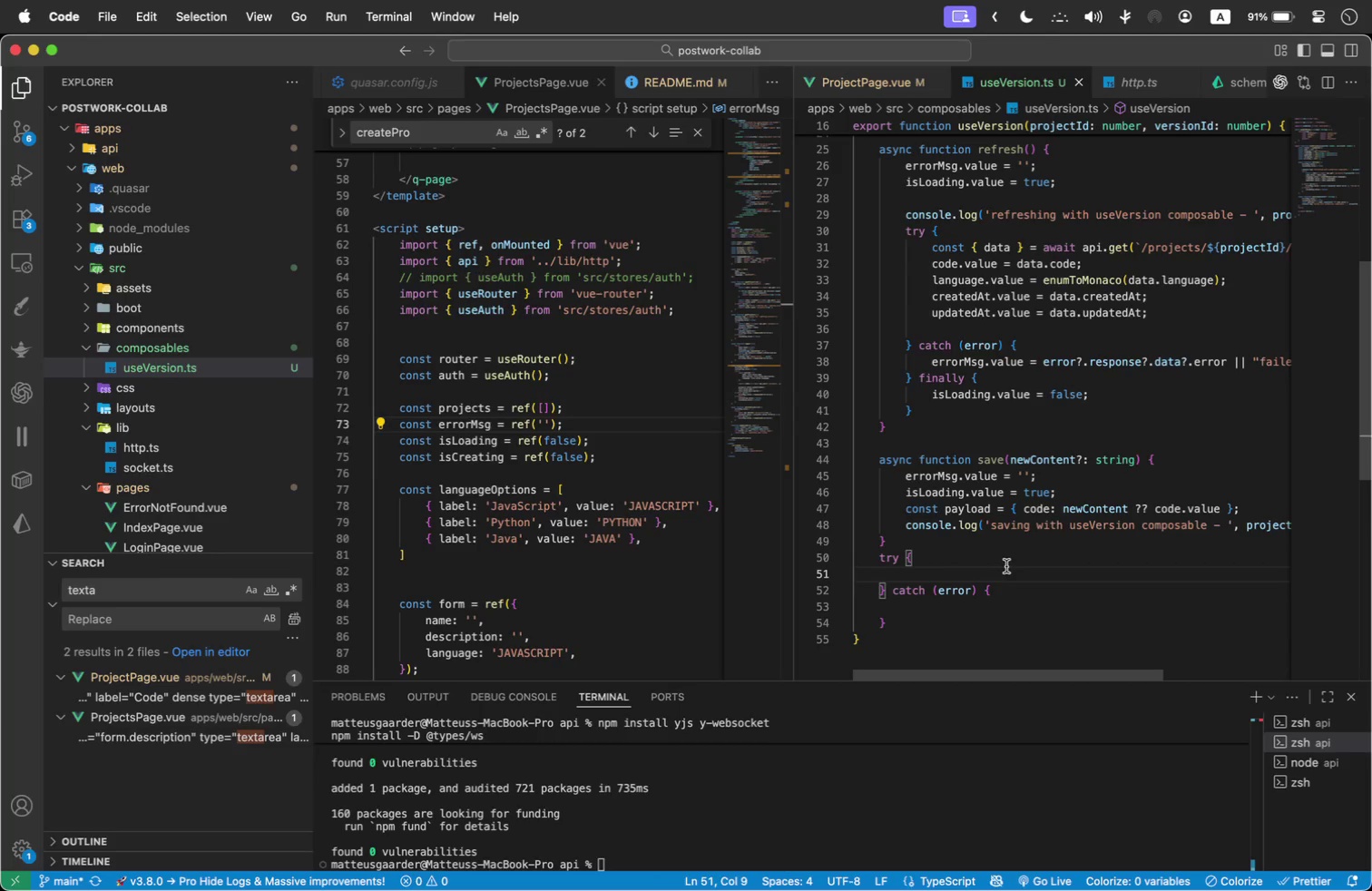 
type(const { data )
 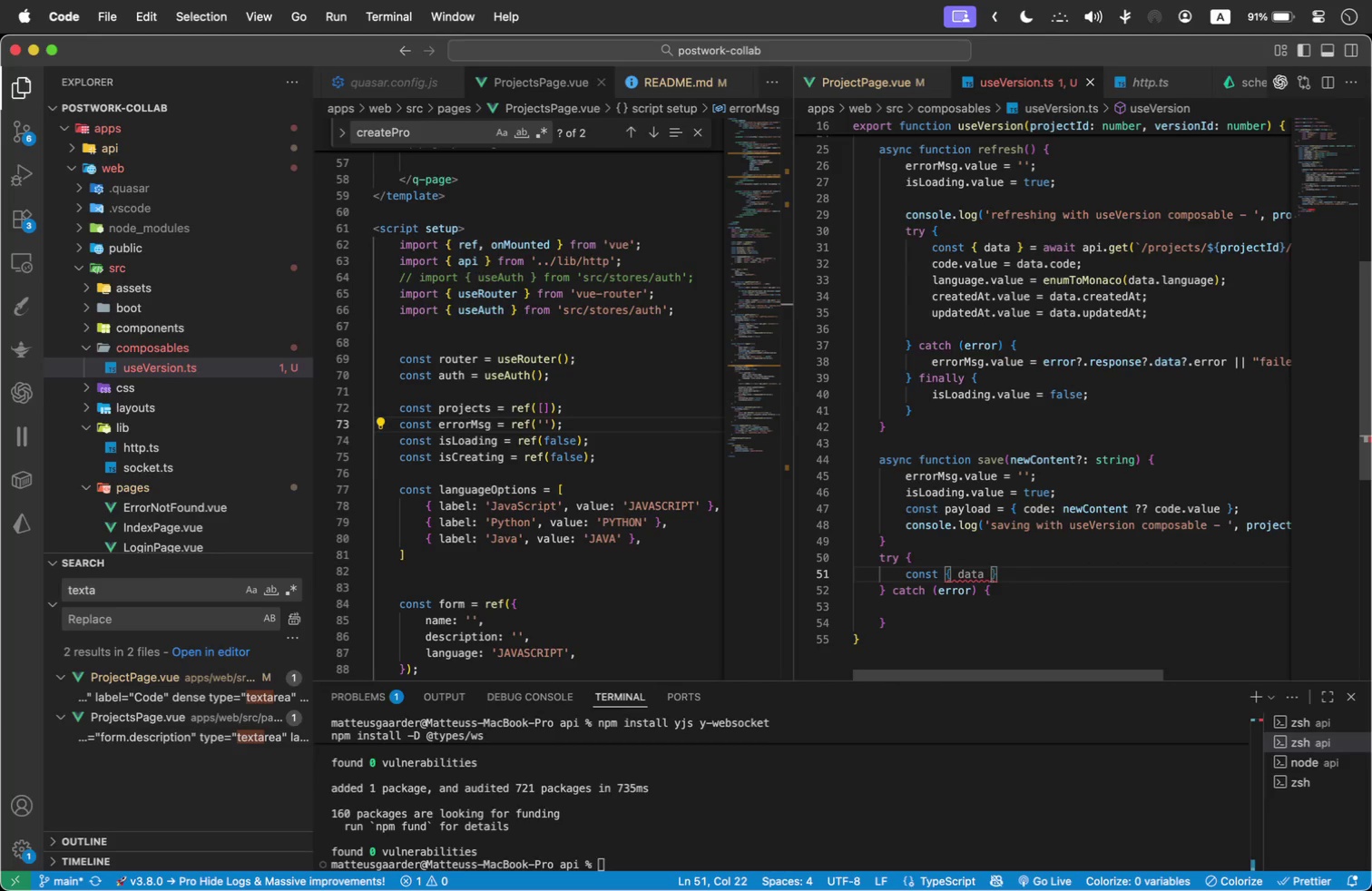 
key(ArrowRight)
 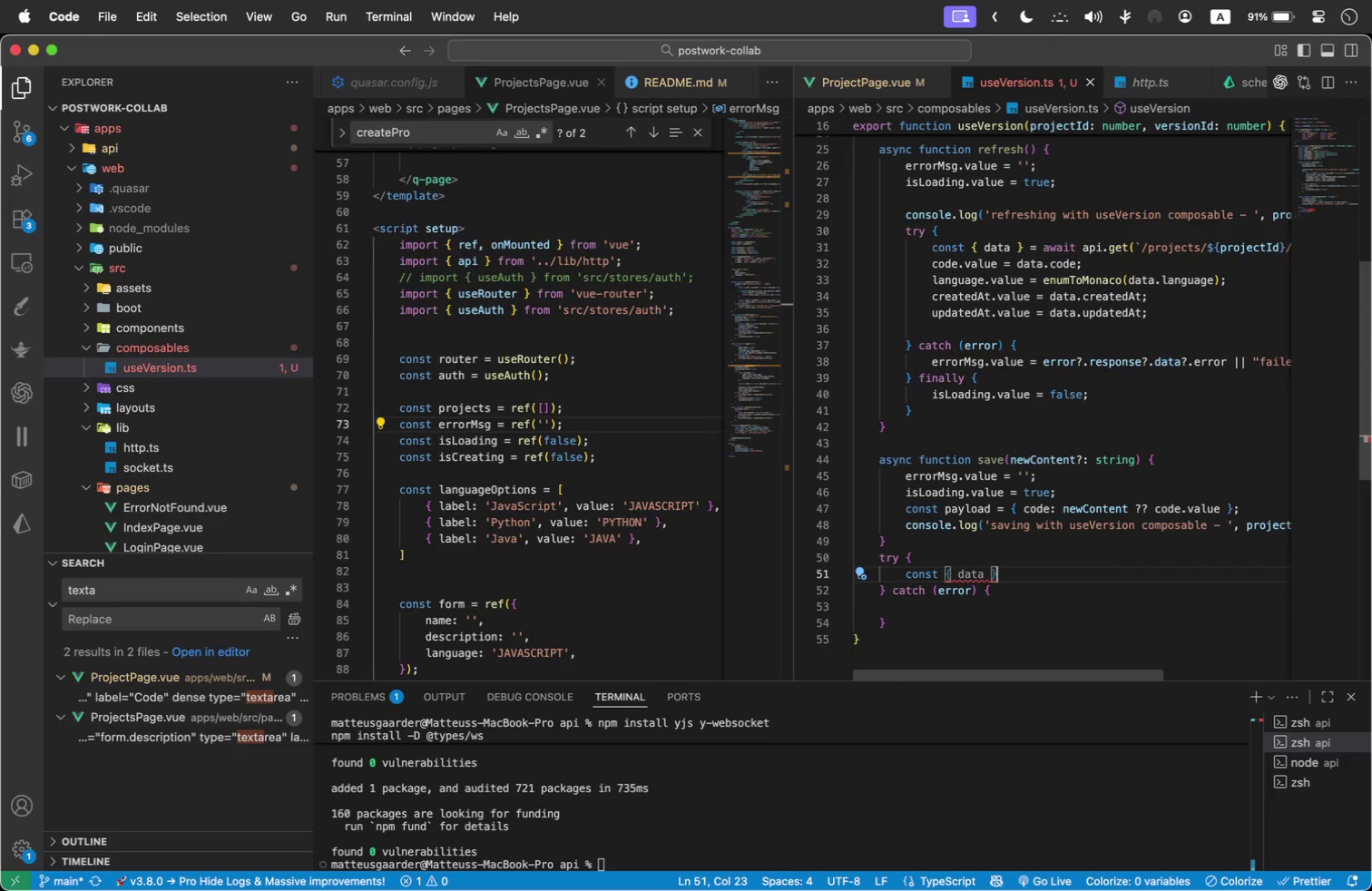 
type( = await api.post(\)
key(Backspace)
type('/projects/)
 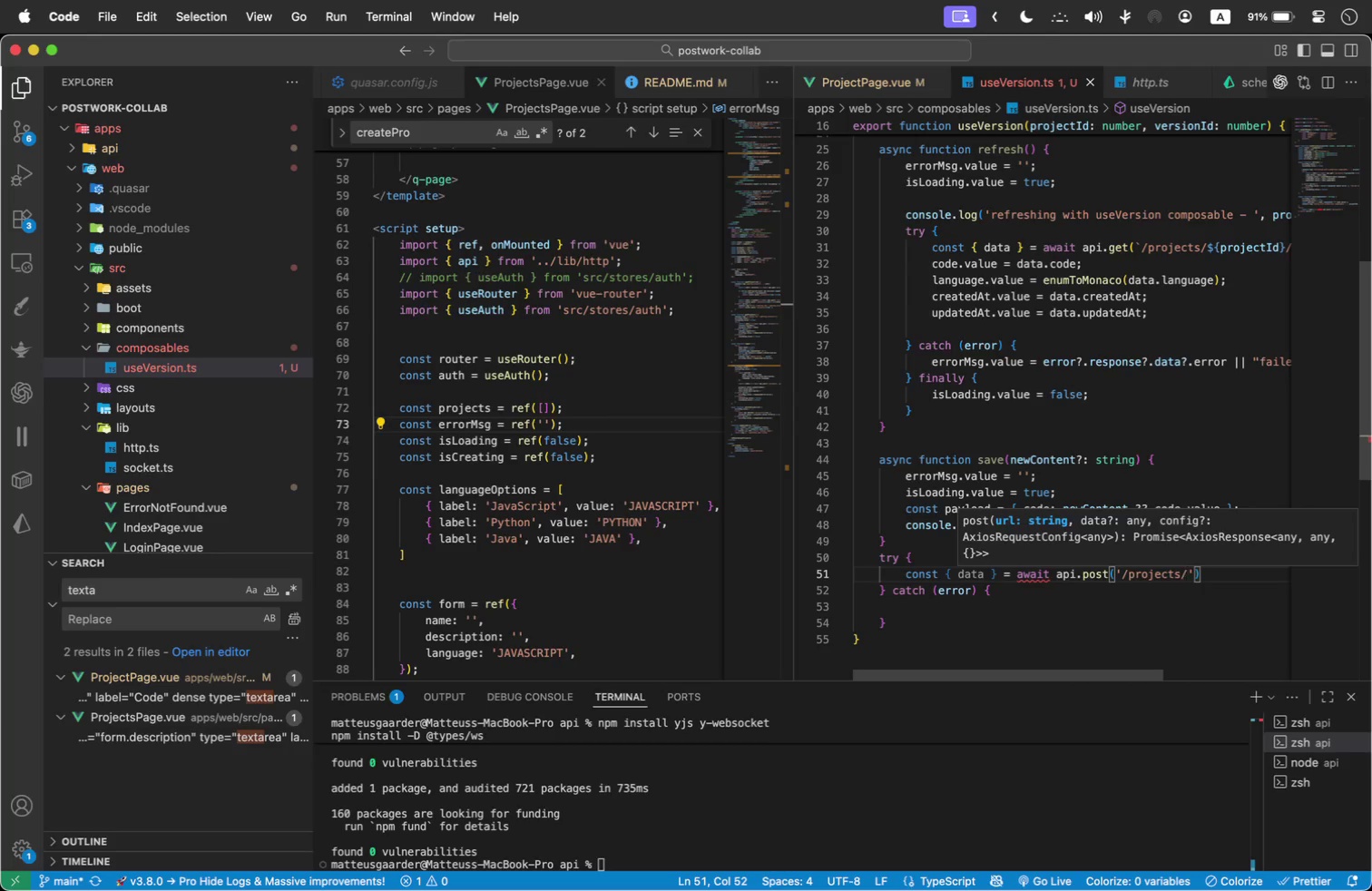 
key(Shift+5)
 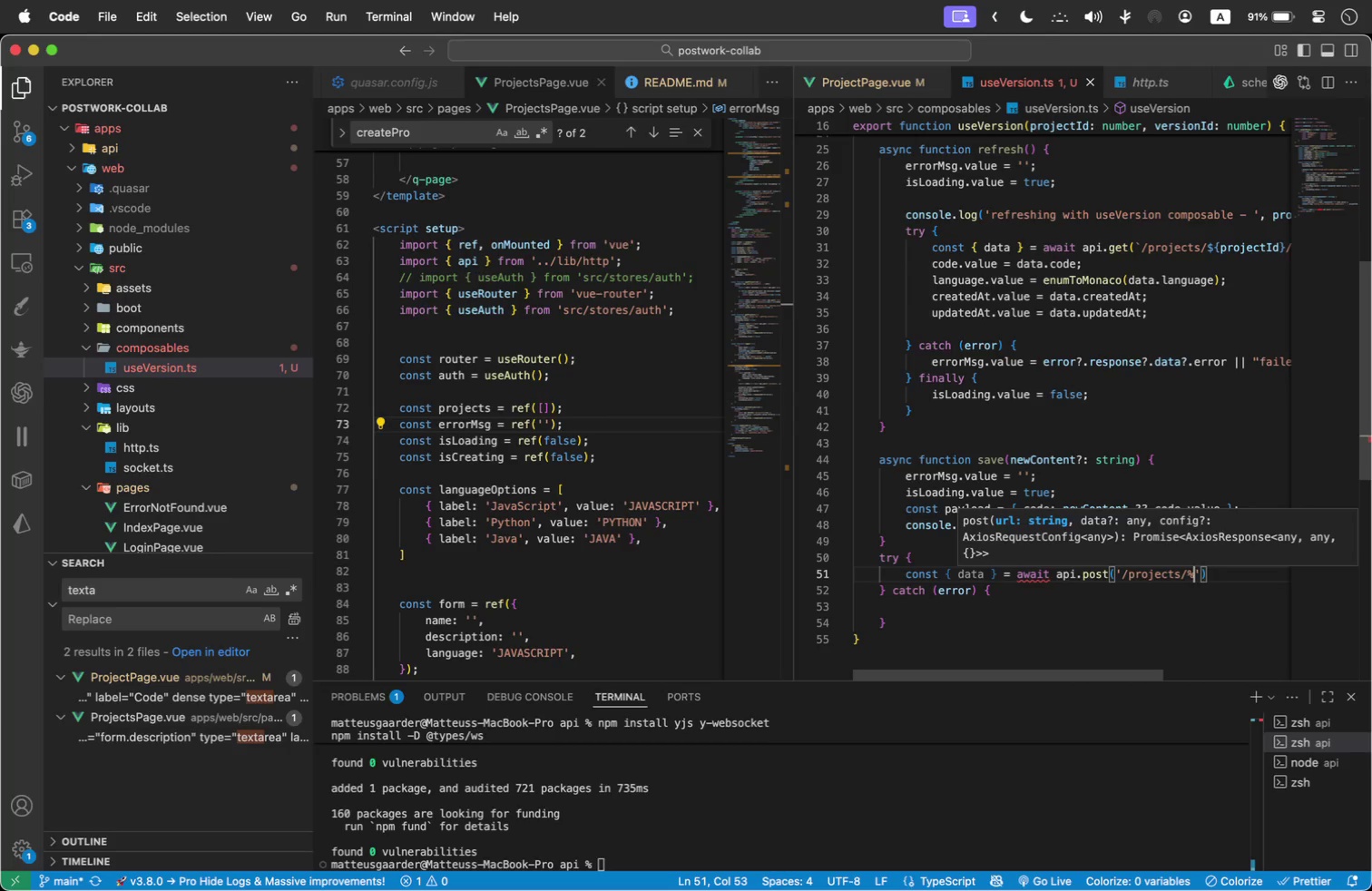 
key(Backspace)
 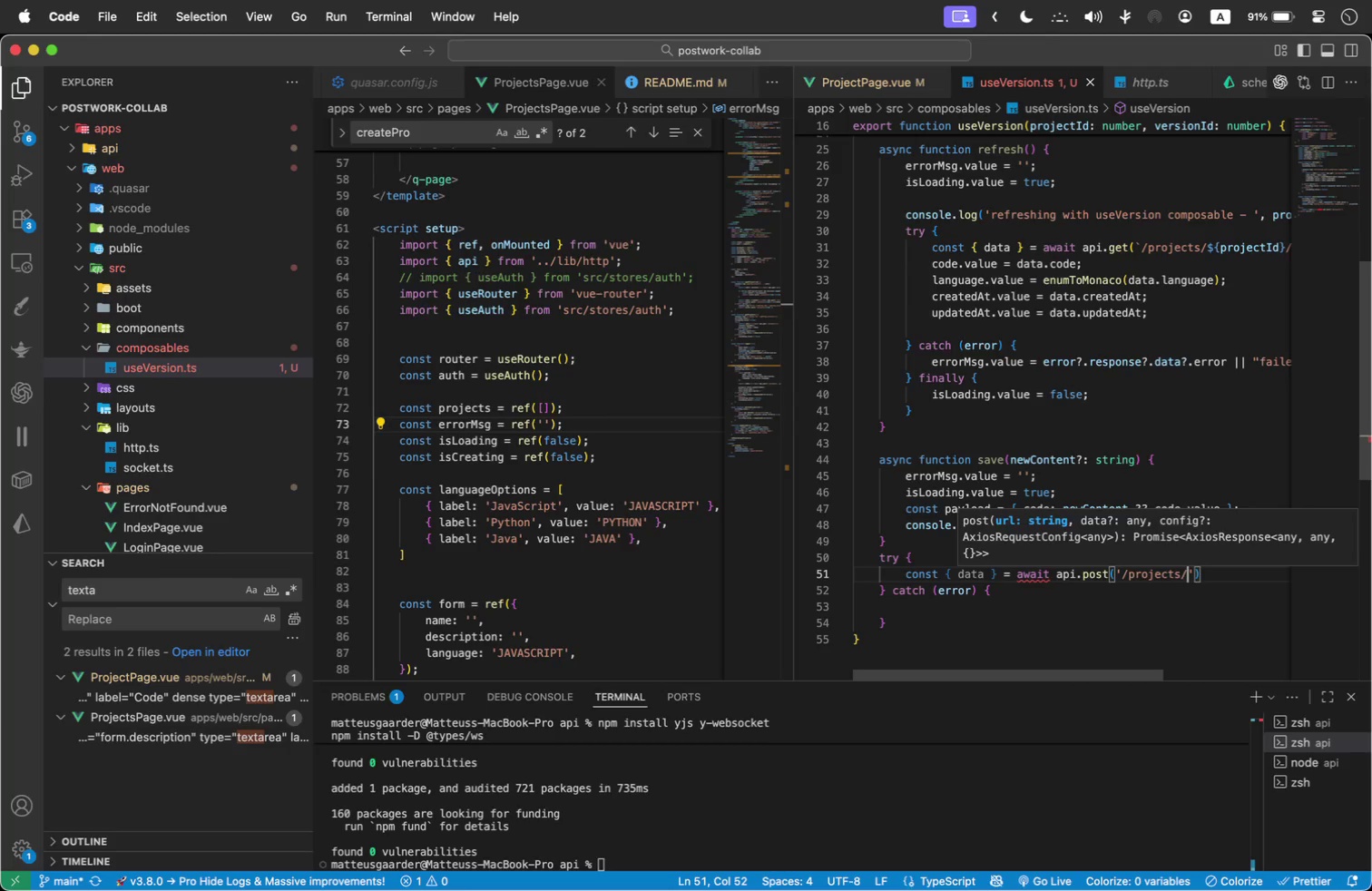 
key(Shift+4)
 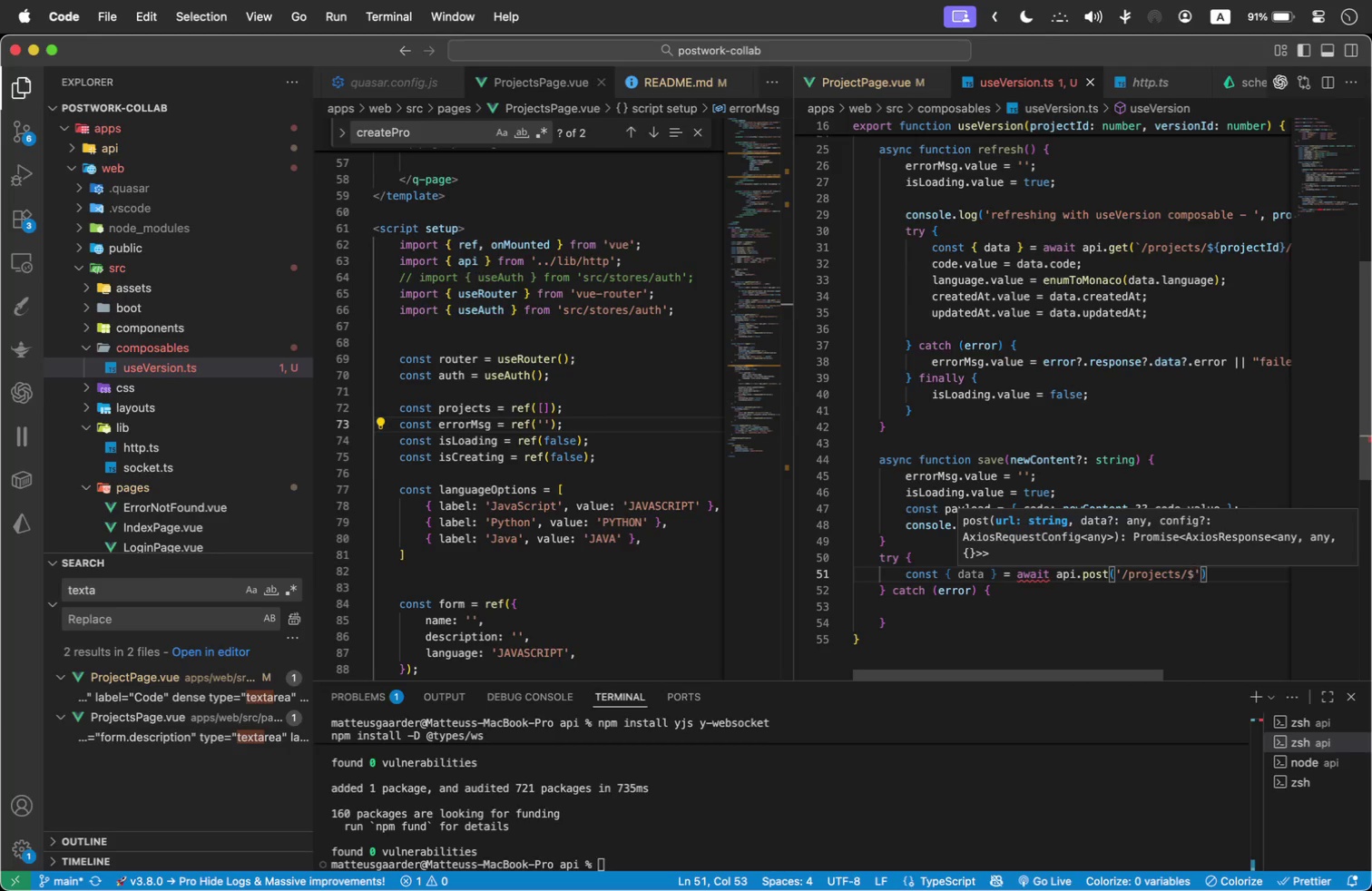 
key(Shift+BracketLeft)
 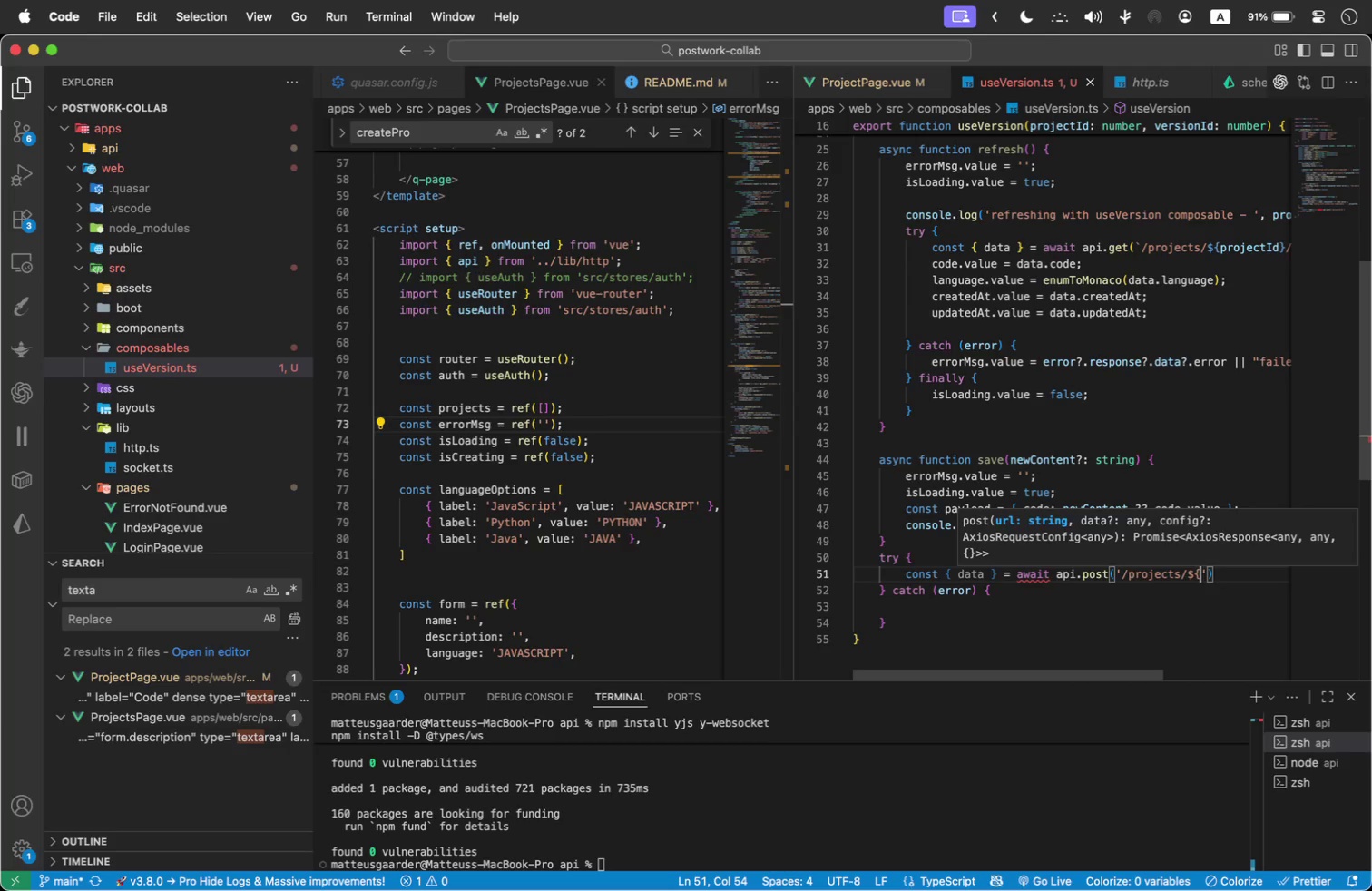 
key(Shift+BracketRight)
 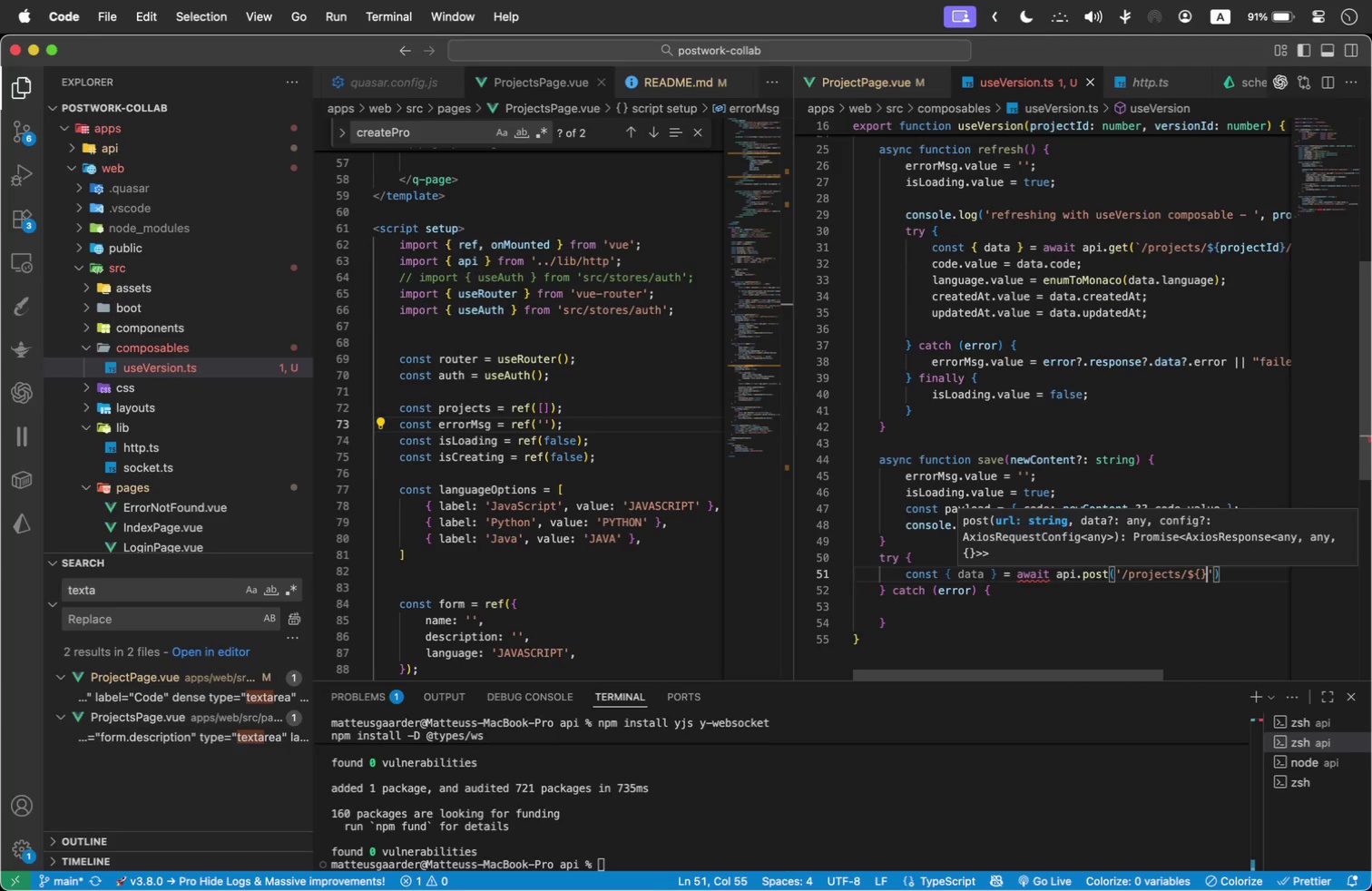 
key(Shift+ArrowRight)
 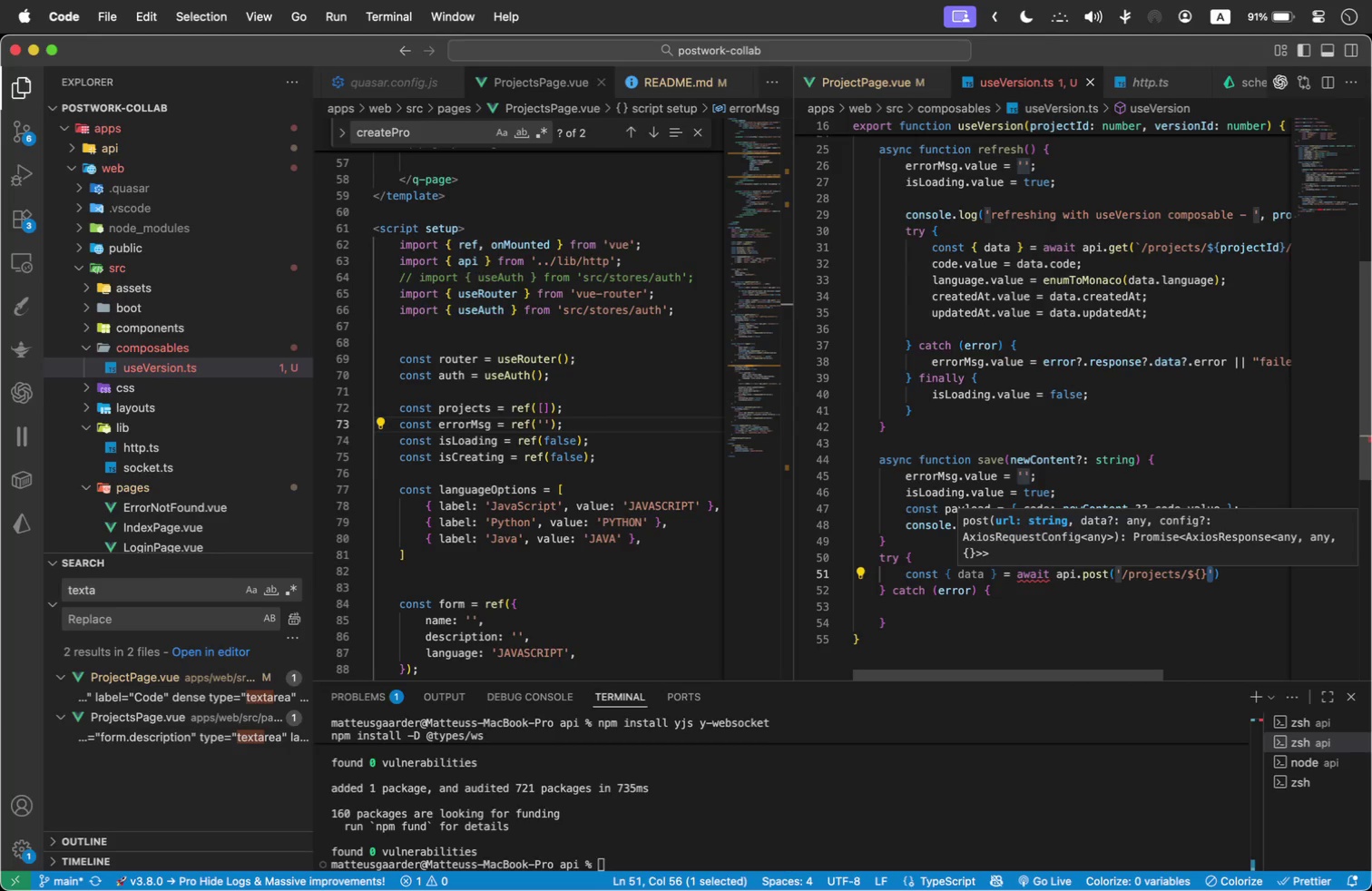 
key(Backquote)
 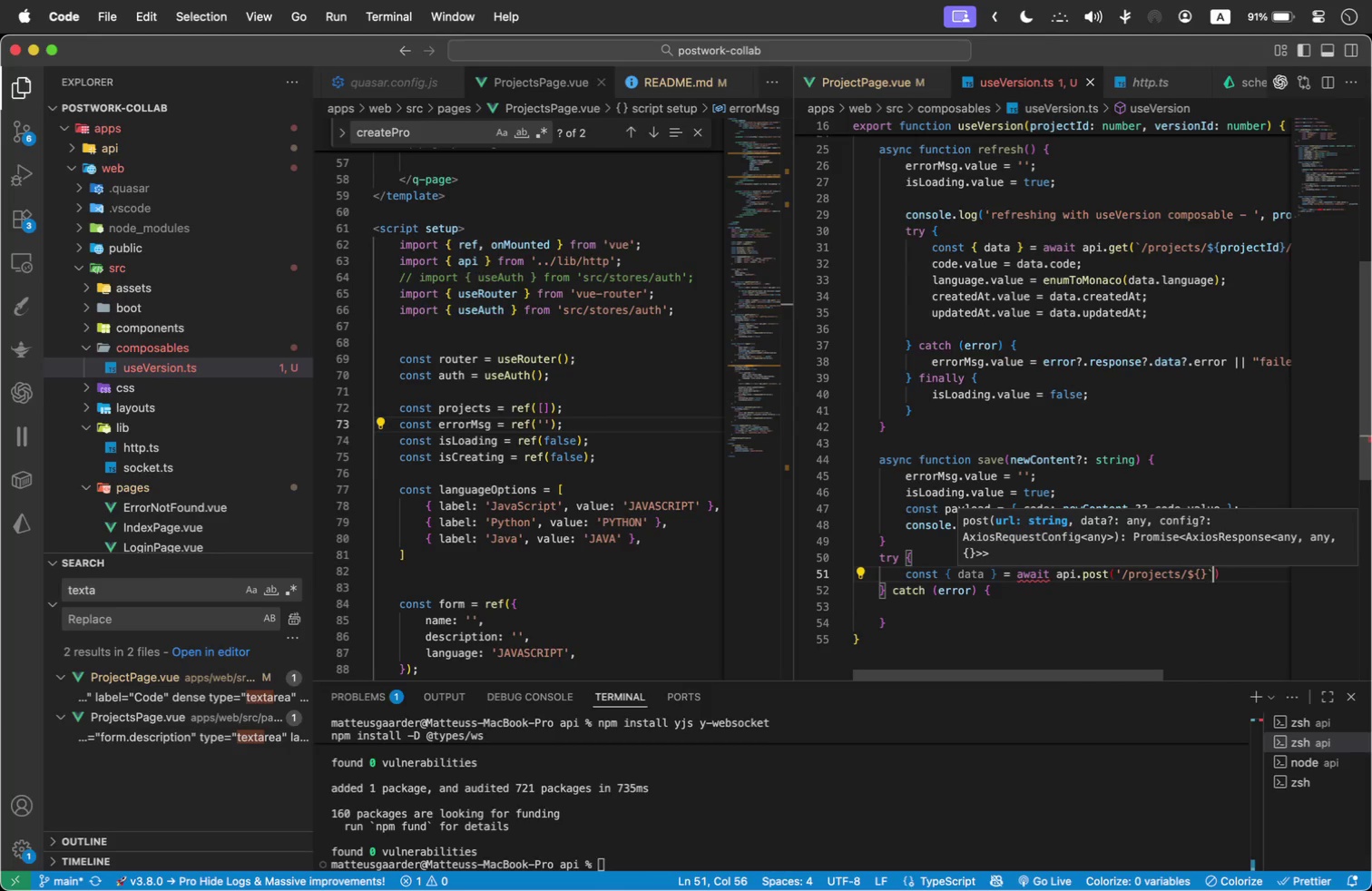 
hold_key(key=ArrowLeft, duration=1.39)
 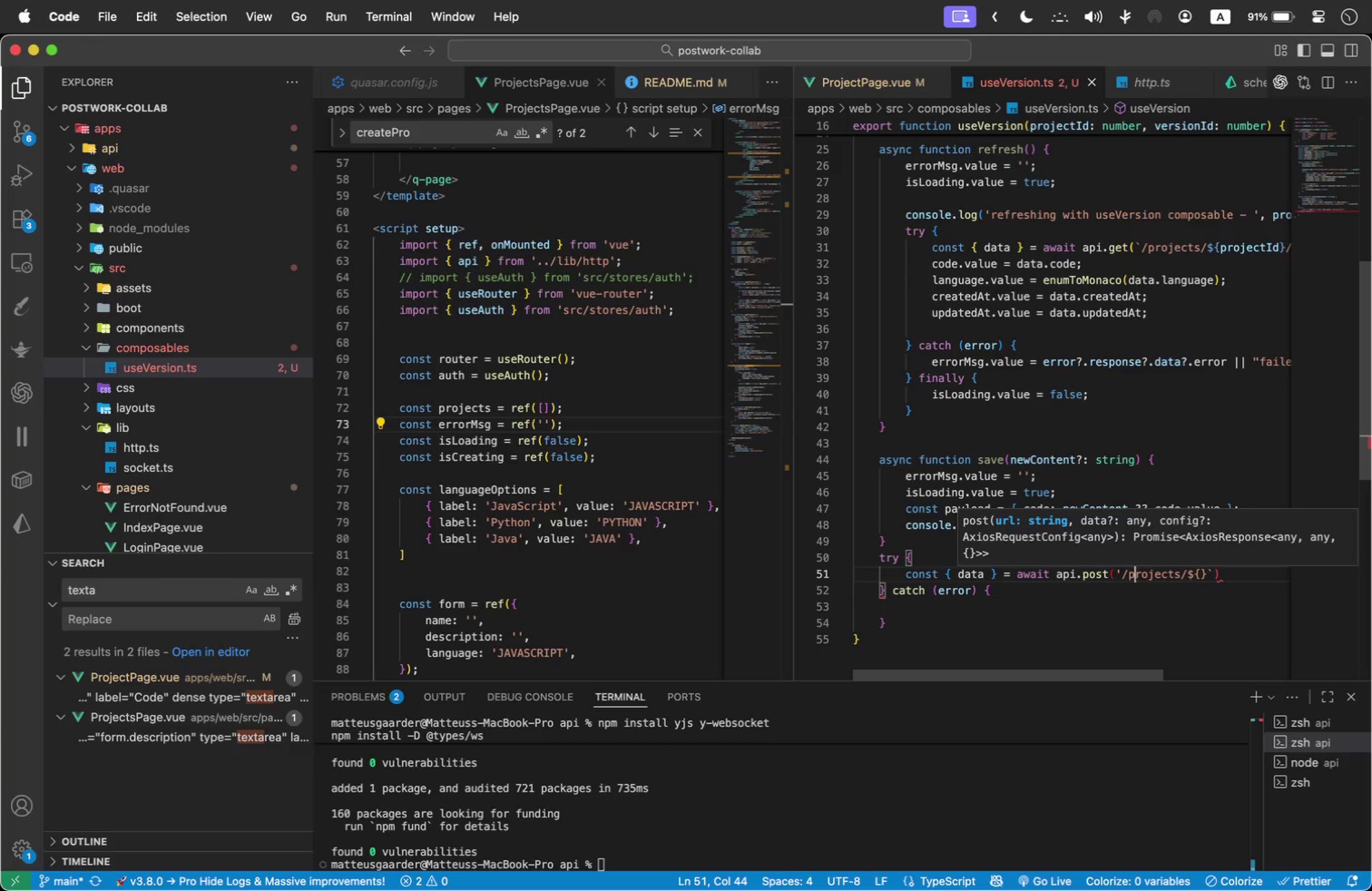 
key(ArrowLeft)
 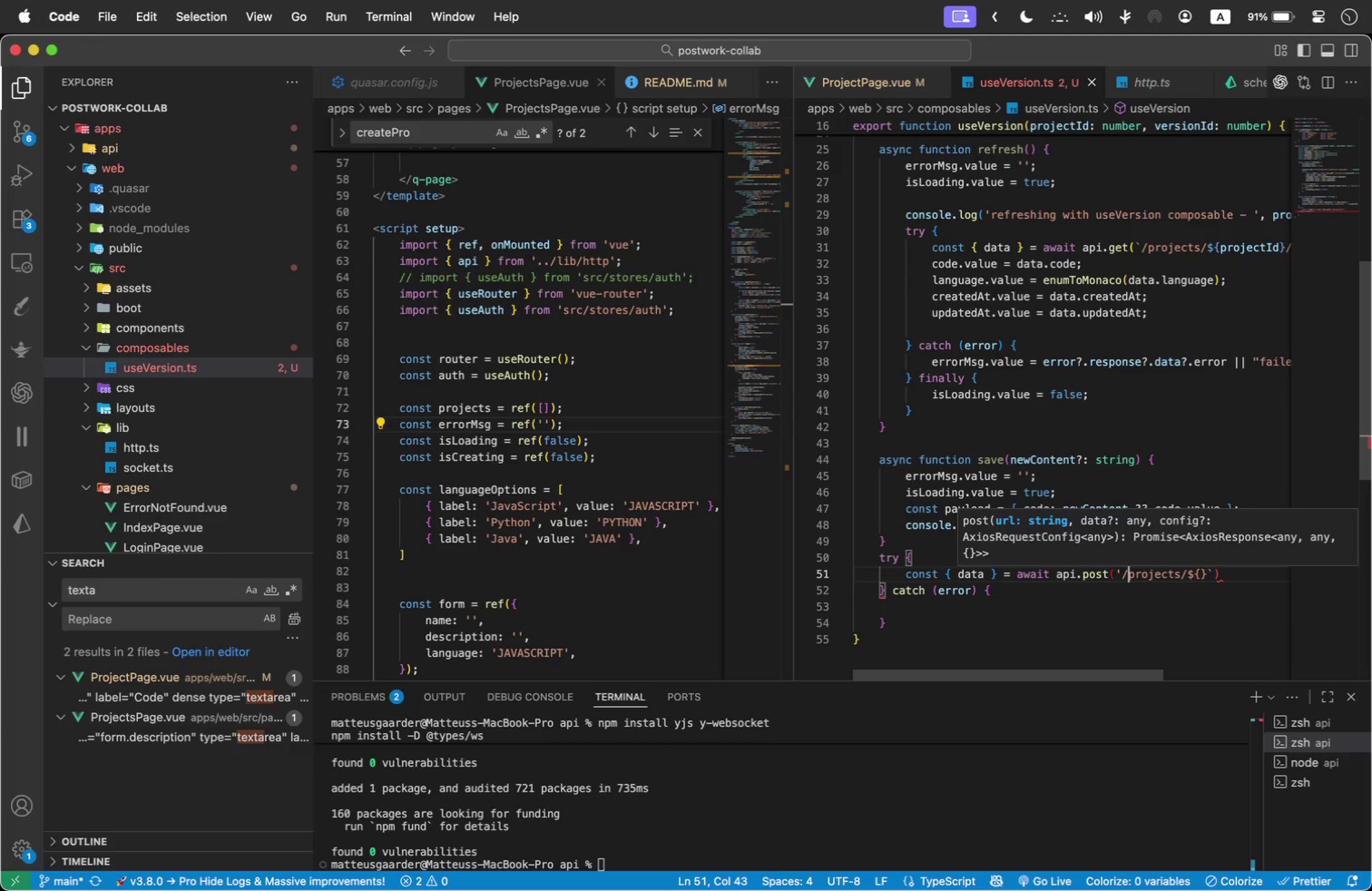 
key(ArrowLeft)
 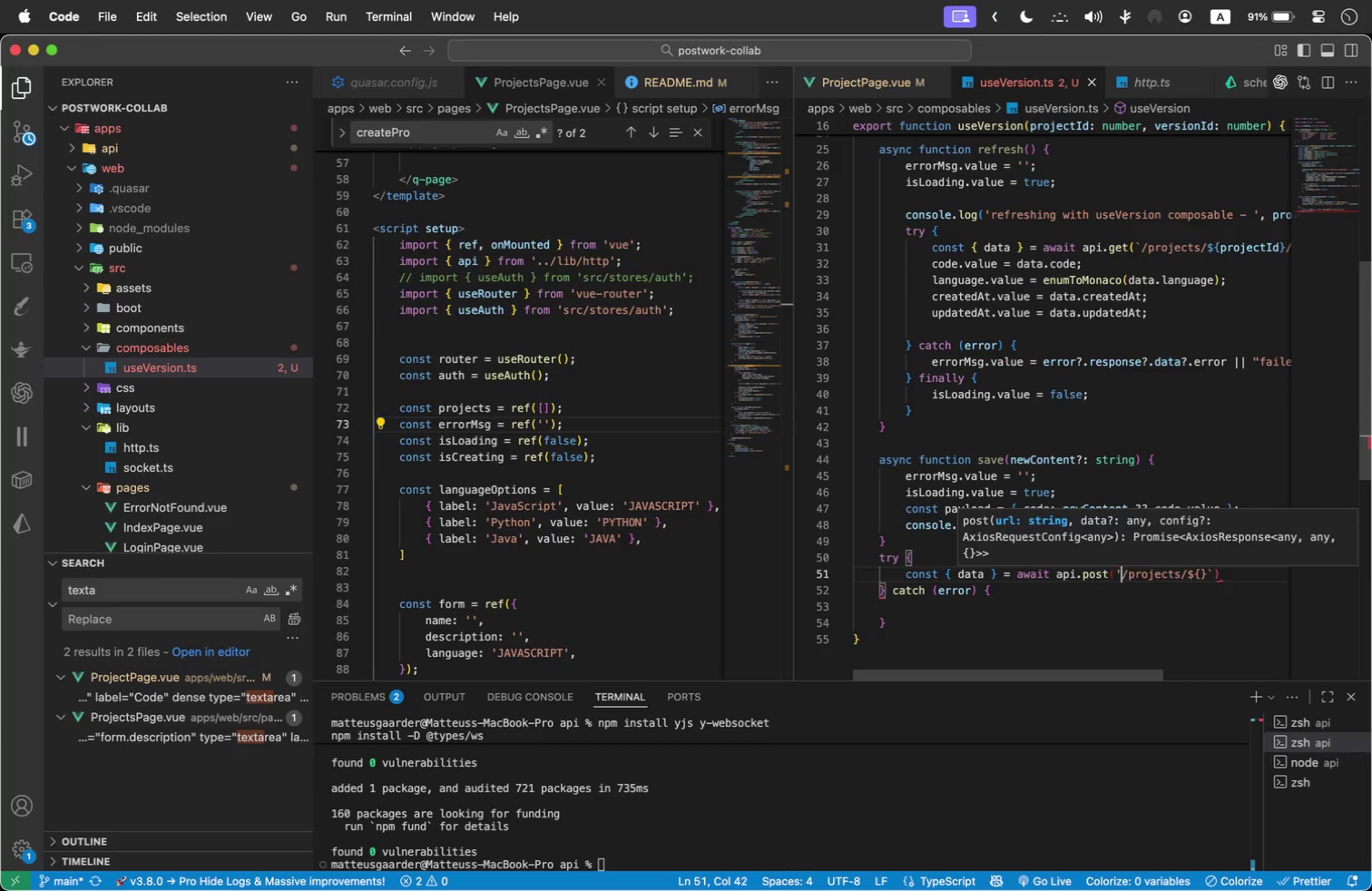 
key(Backspace)
 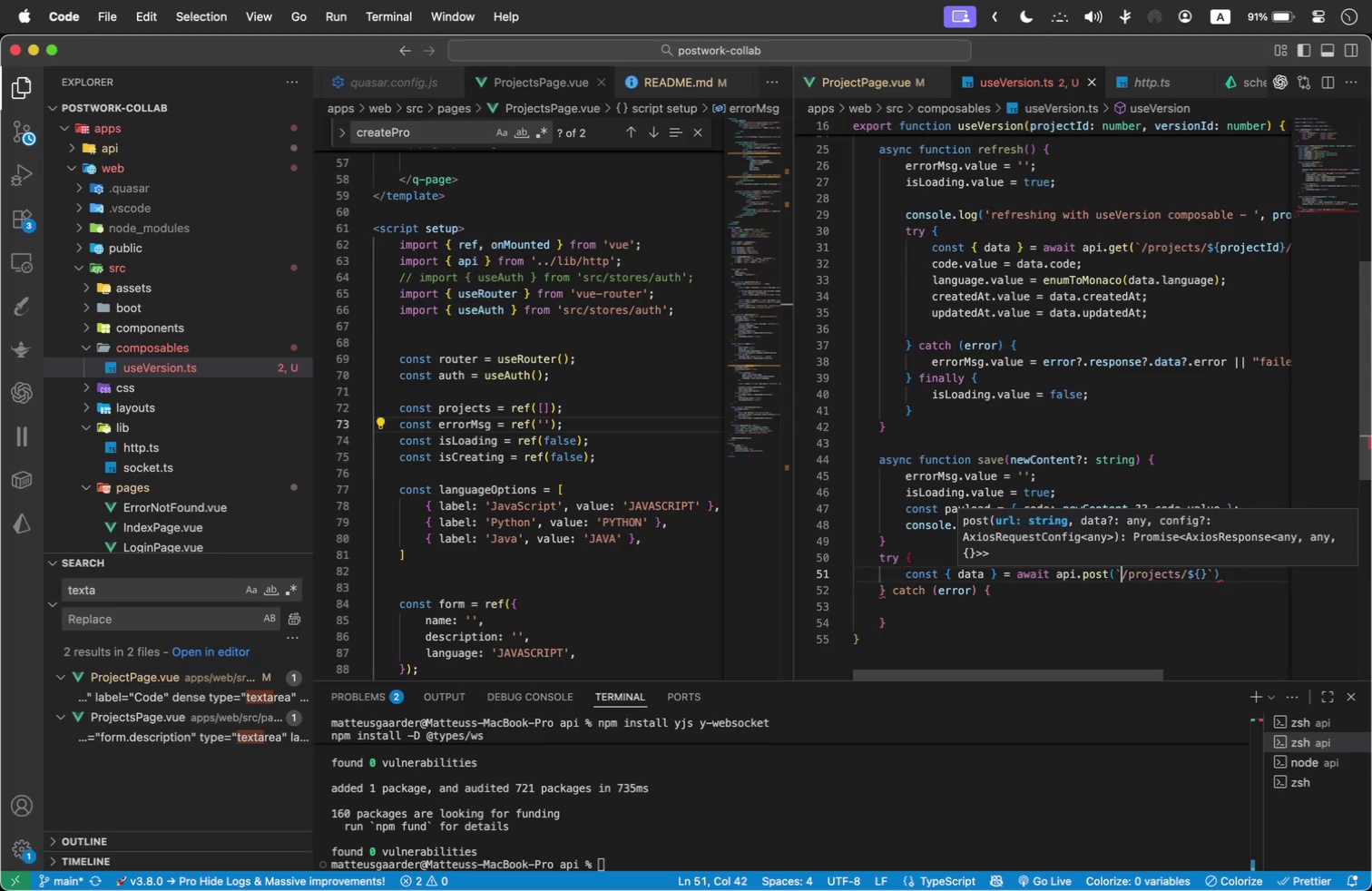 
key(Backquote)
 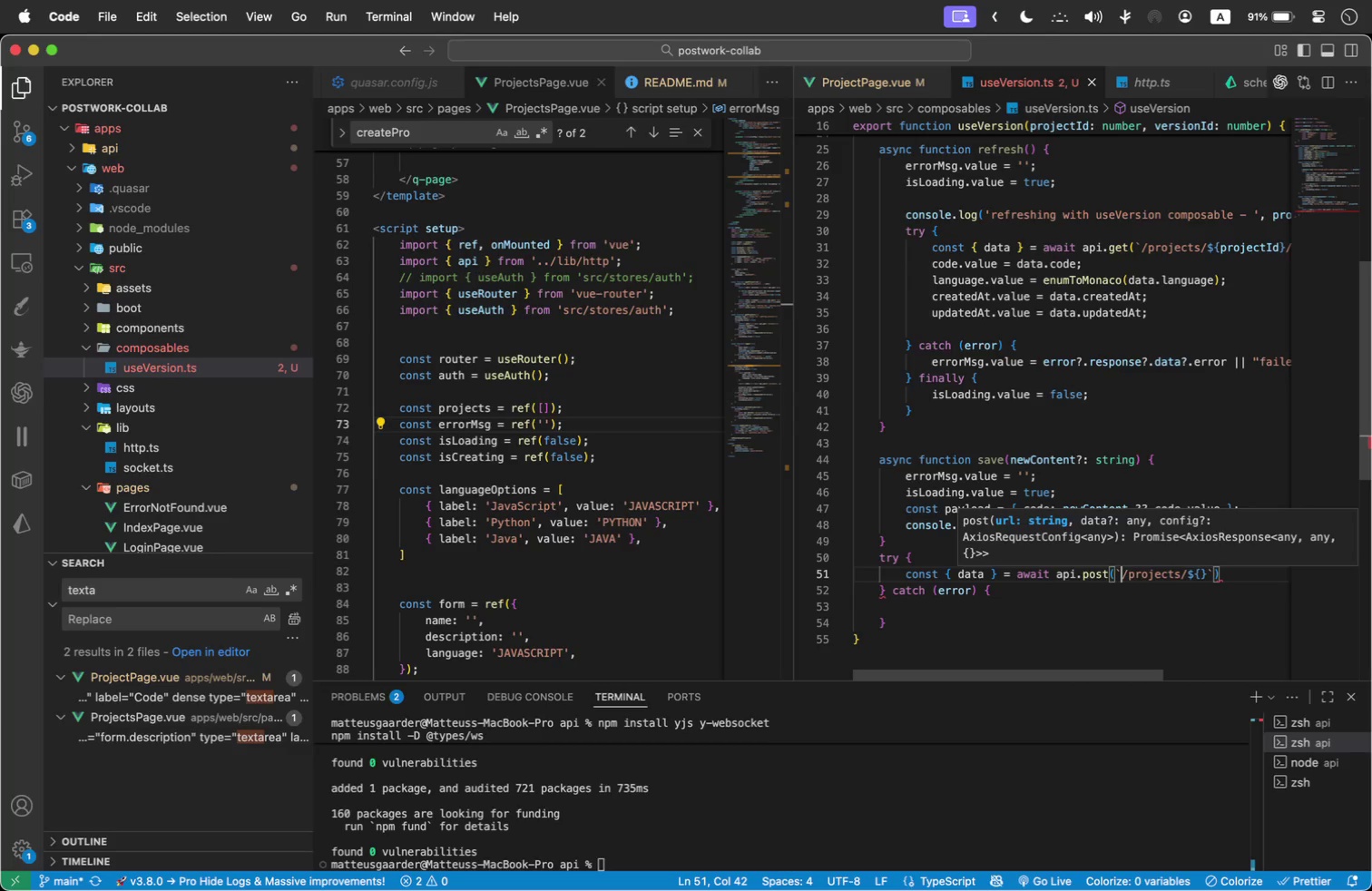 
hold_key(key=ArrowRight, duration=1.31)
 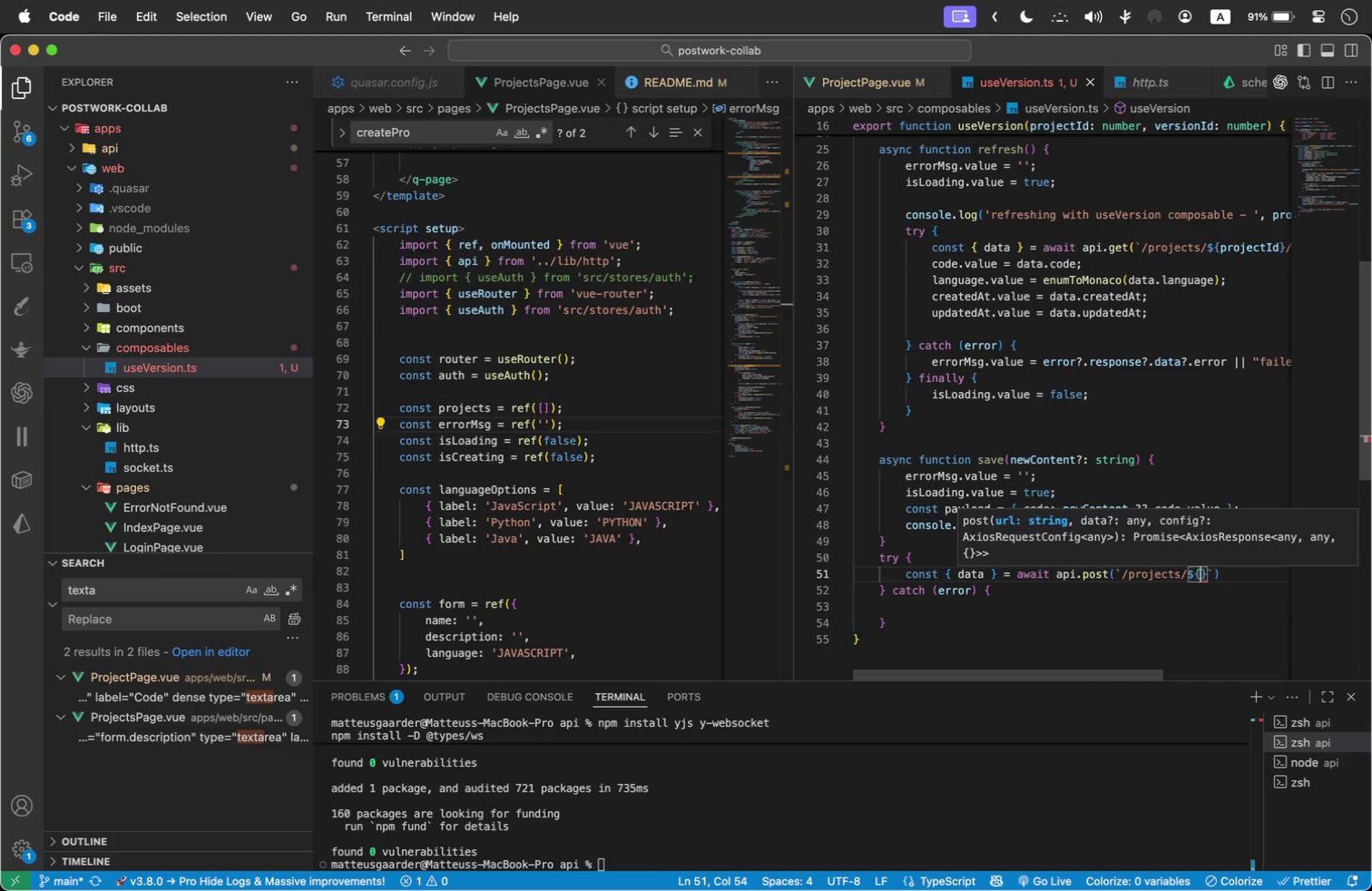 
key(ArrowRight)
 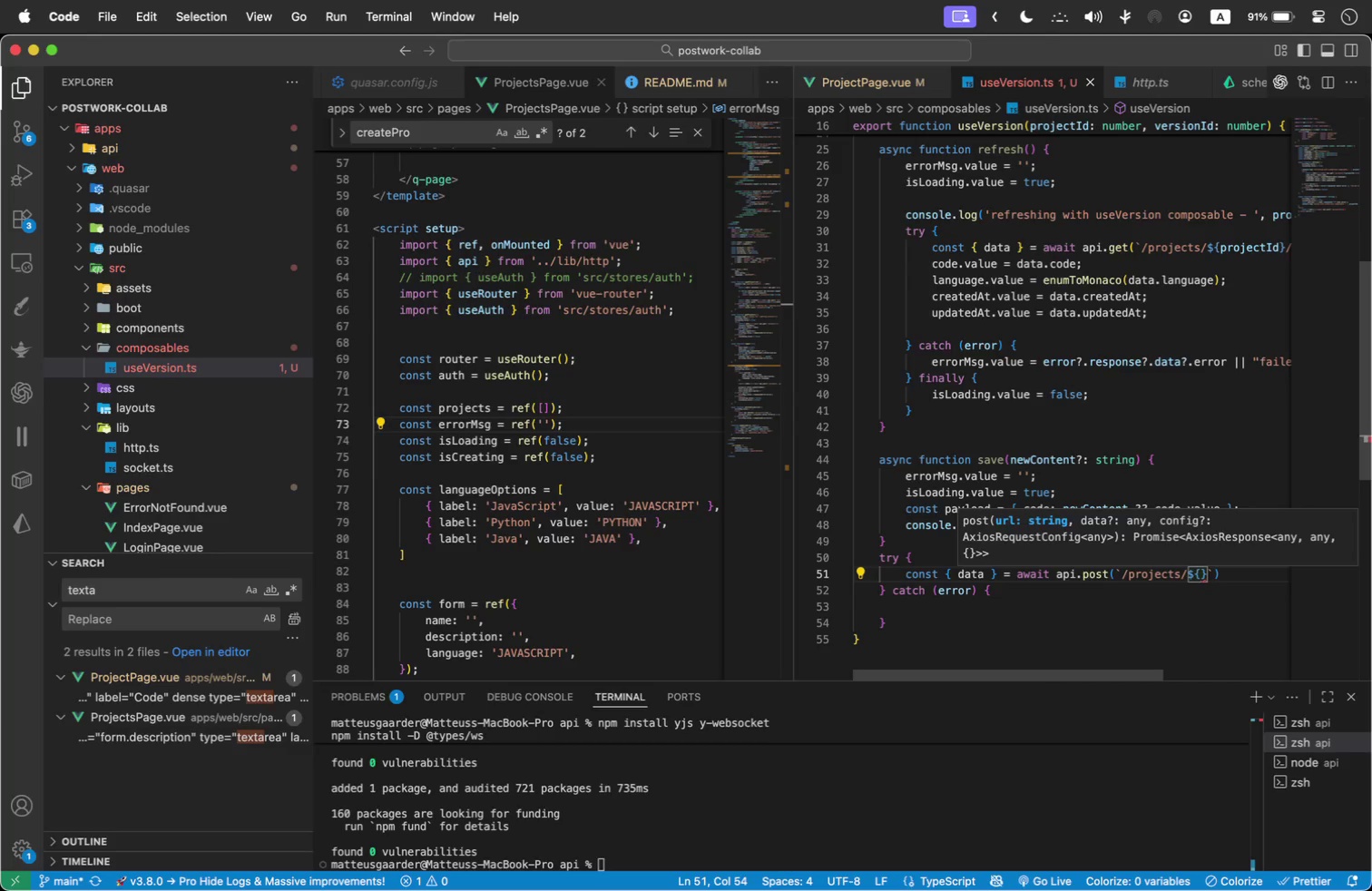 
type(project)
 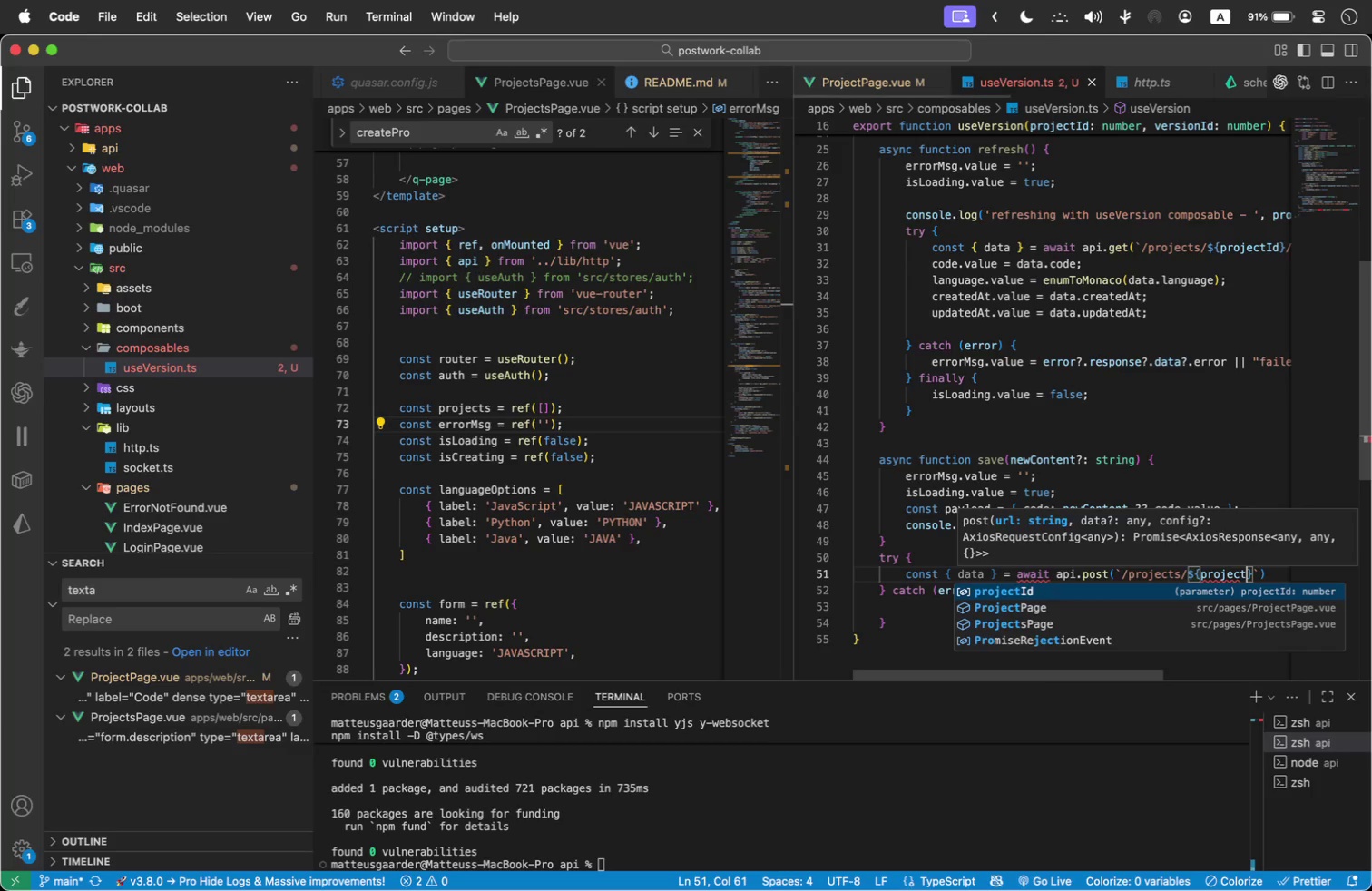 
key(Enter)
 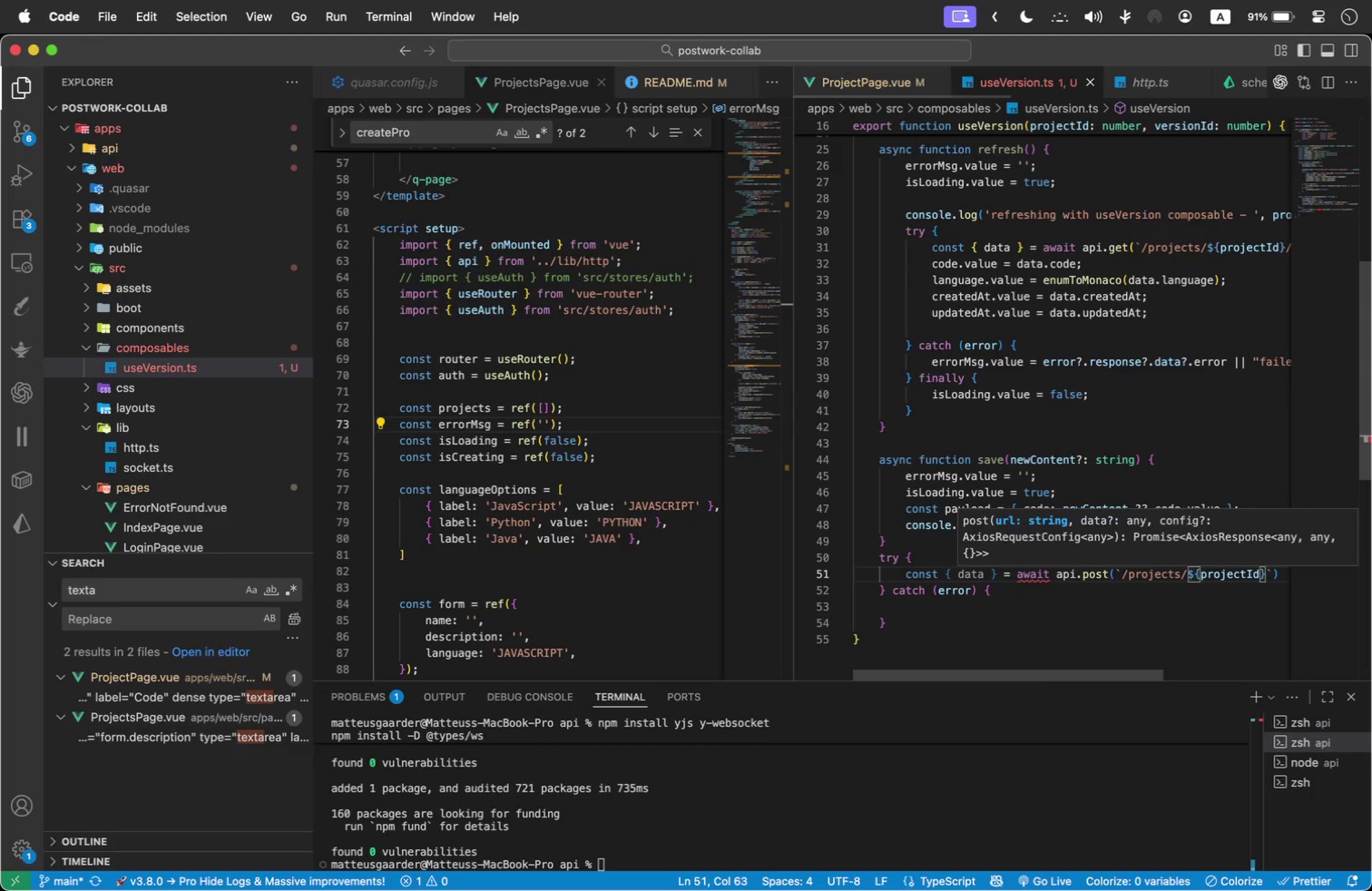 
key(ArrowRight)
 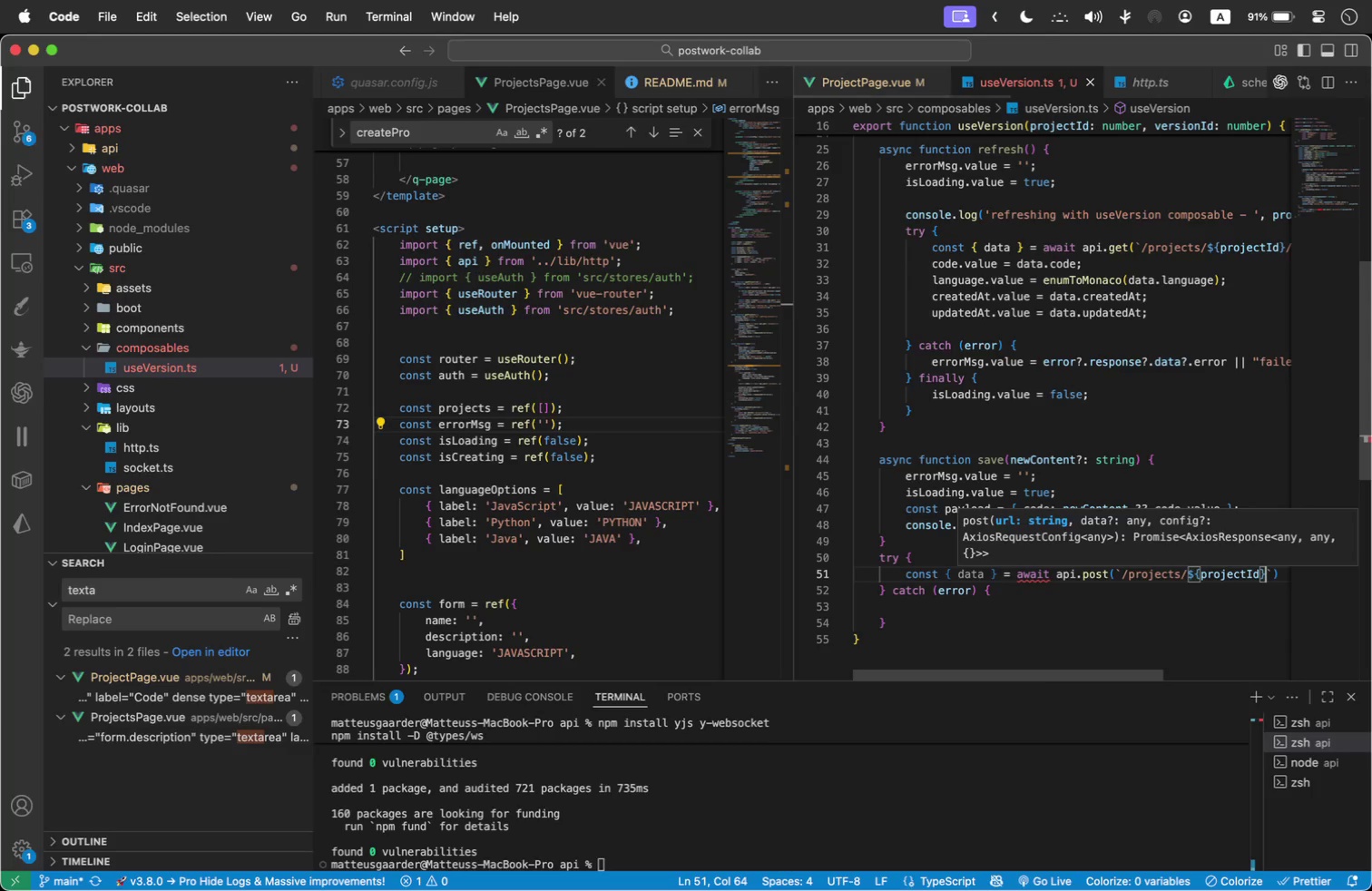 
type(/v/${versionId)
 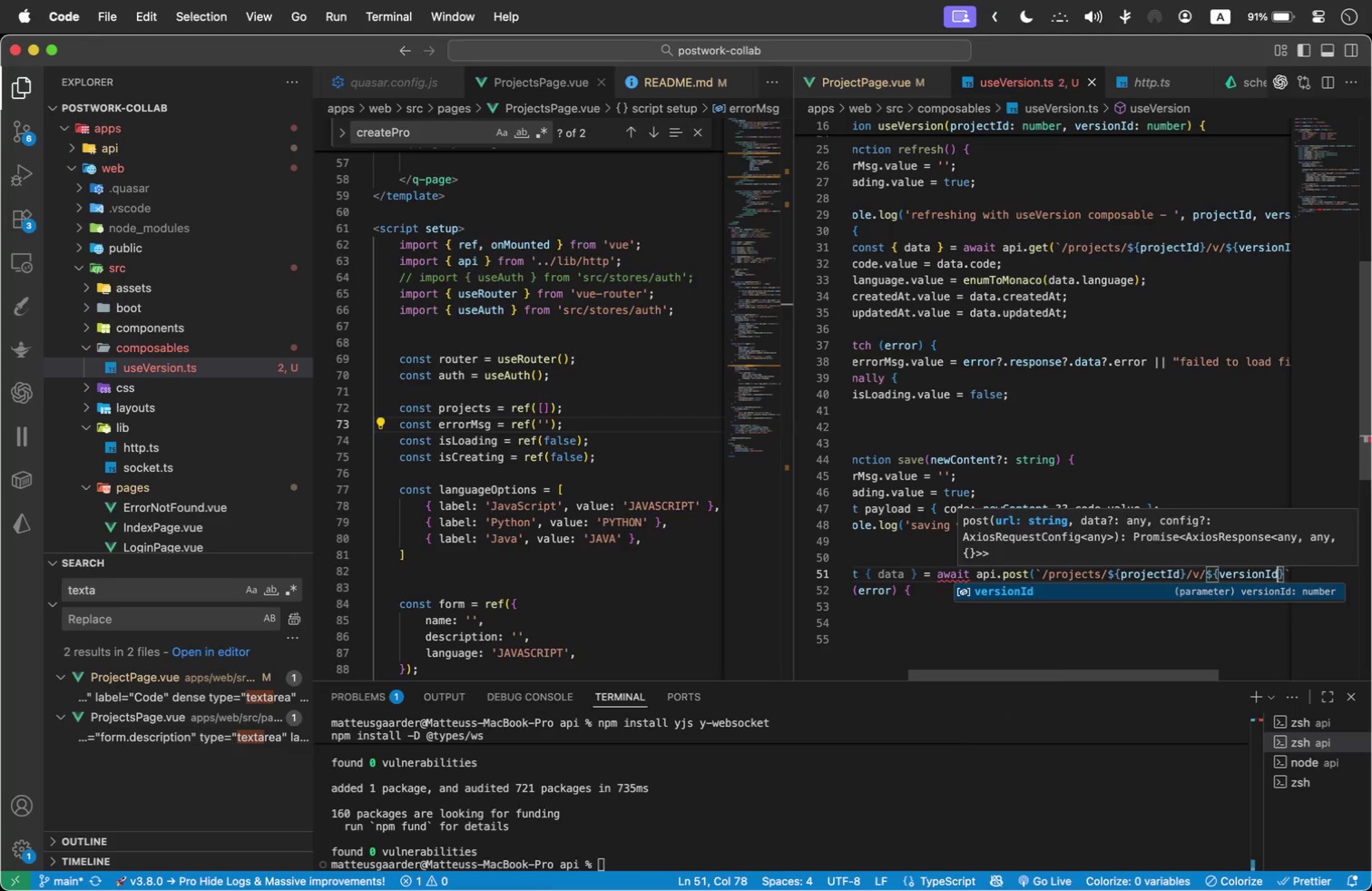 
key(ArrowRight)
 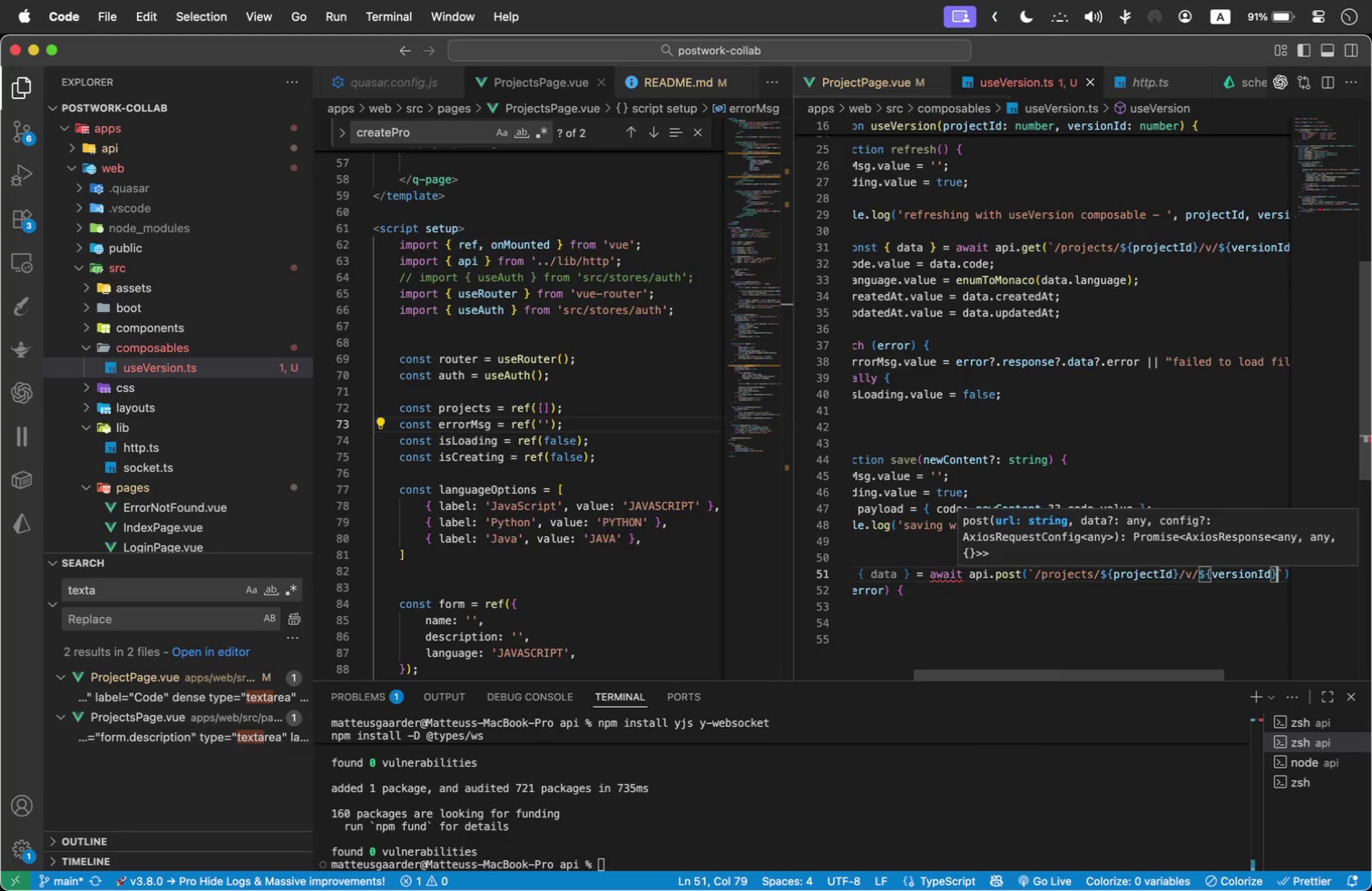 
key(ArrowRight)
 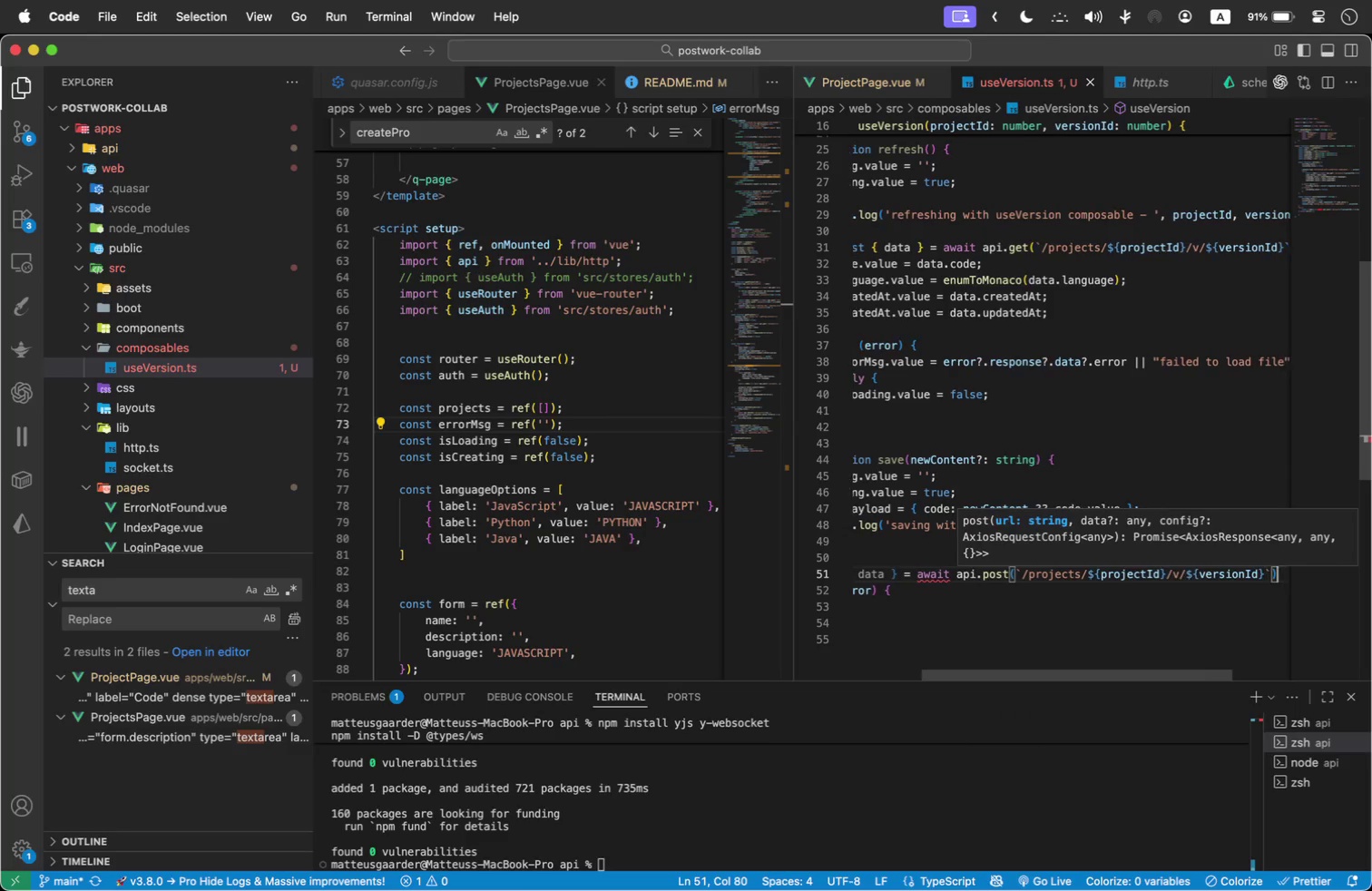 
key(ArrowRight)
 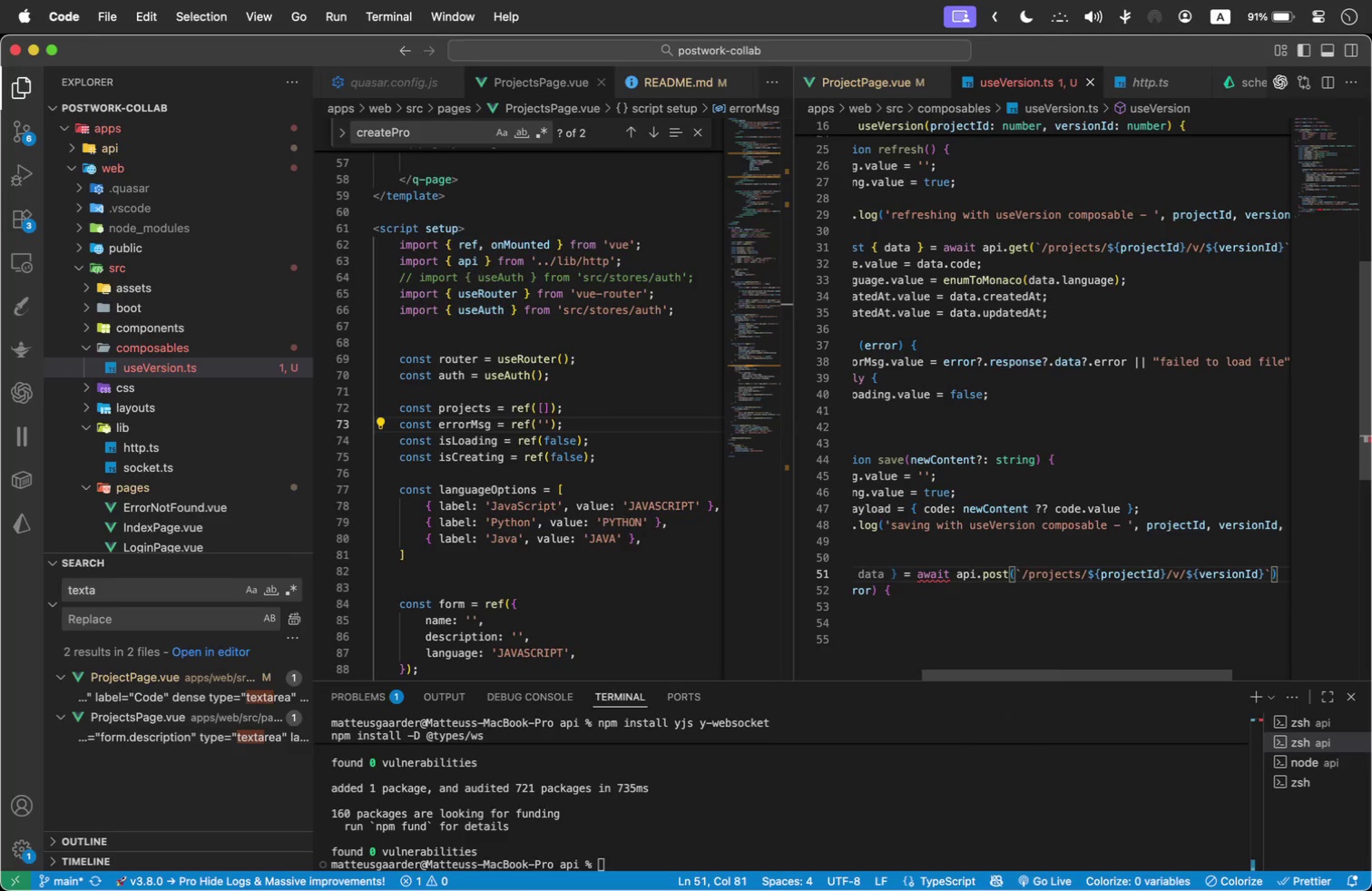 
key(ArrowRight)
 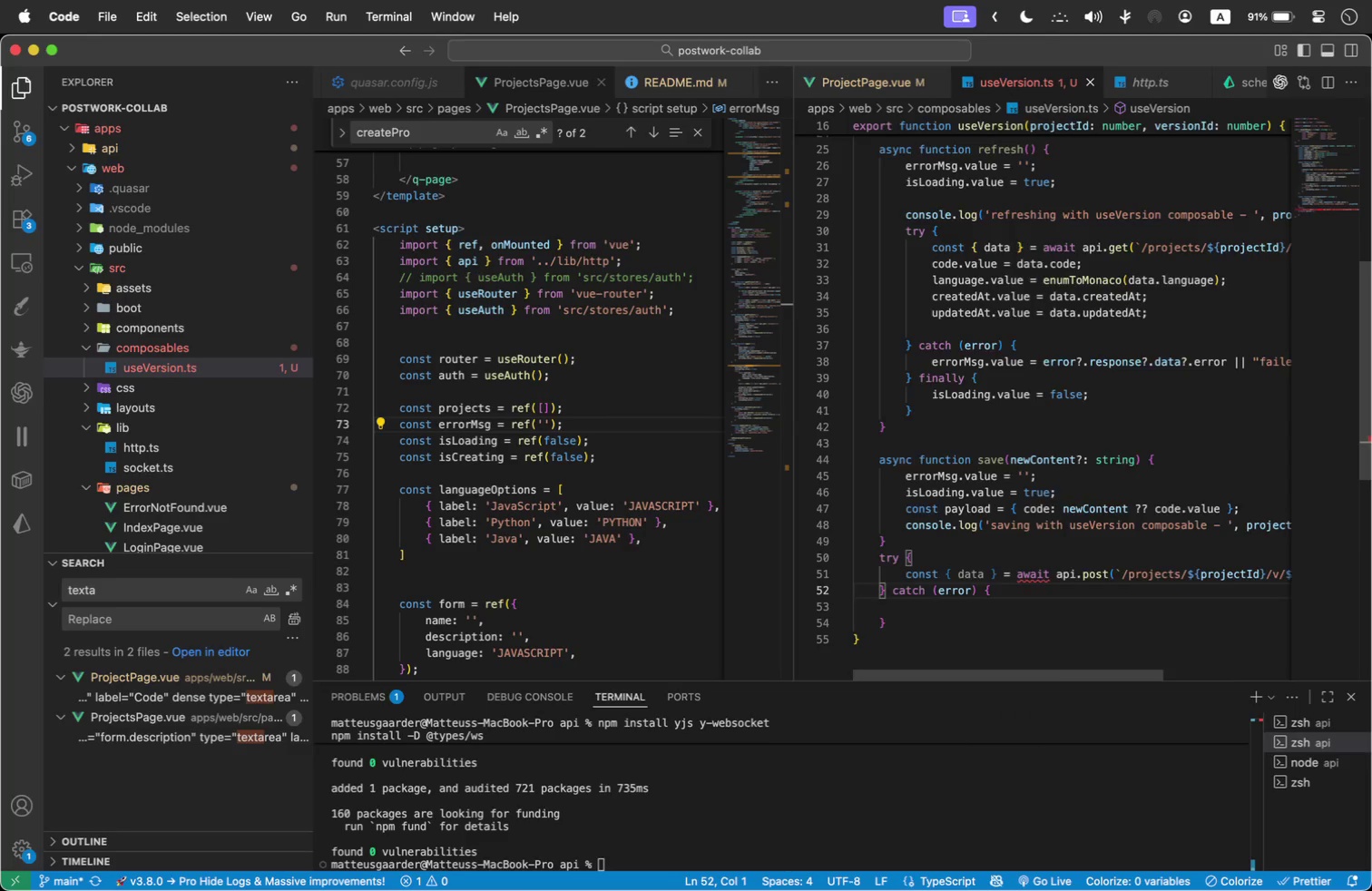 
key(ArrowLeft)
 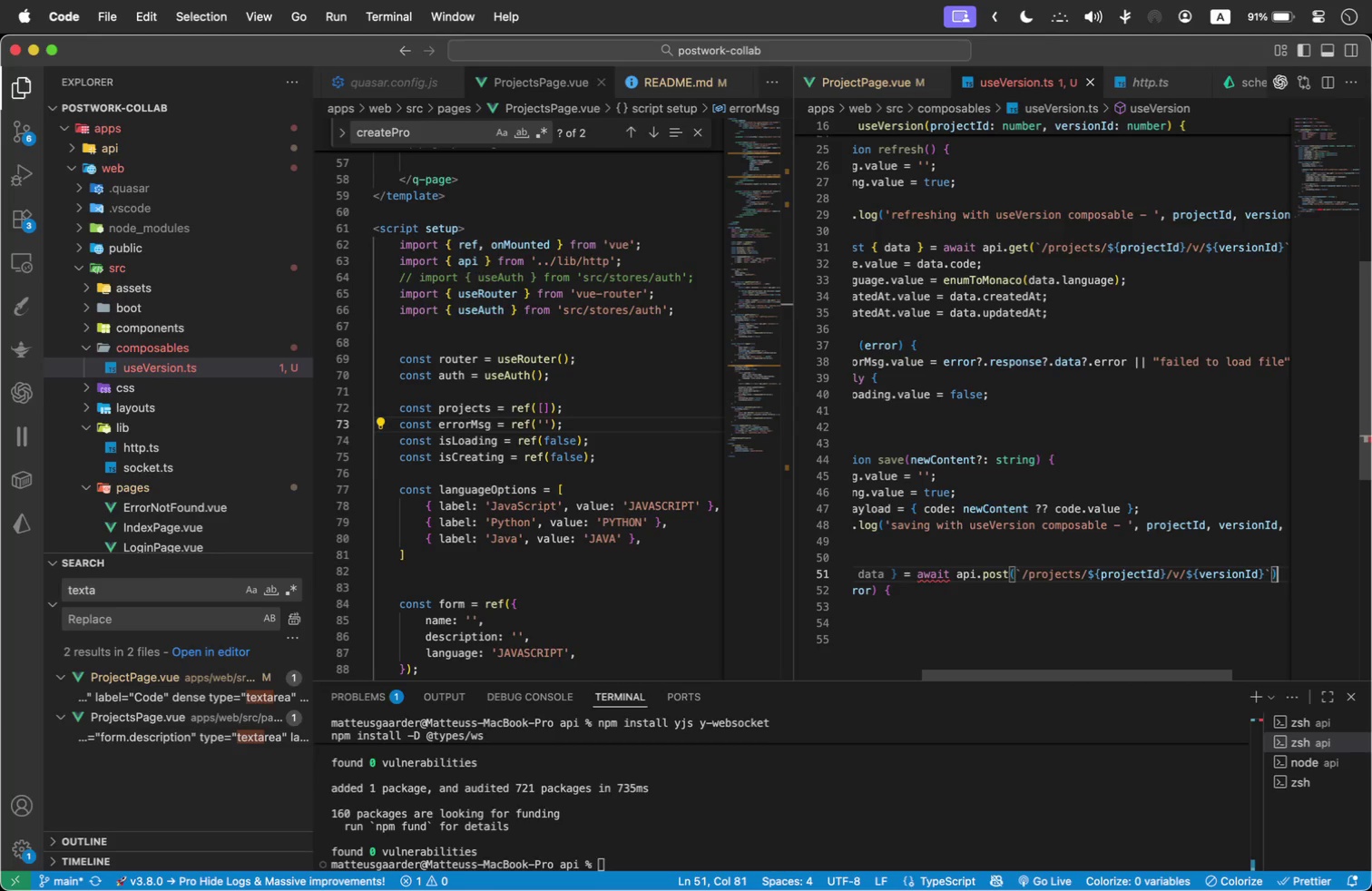 
wait(11.2)
 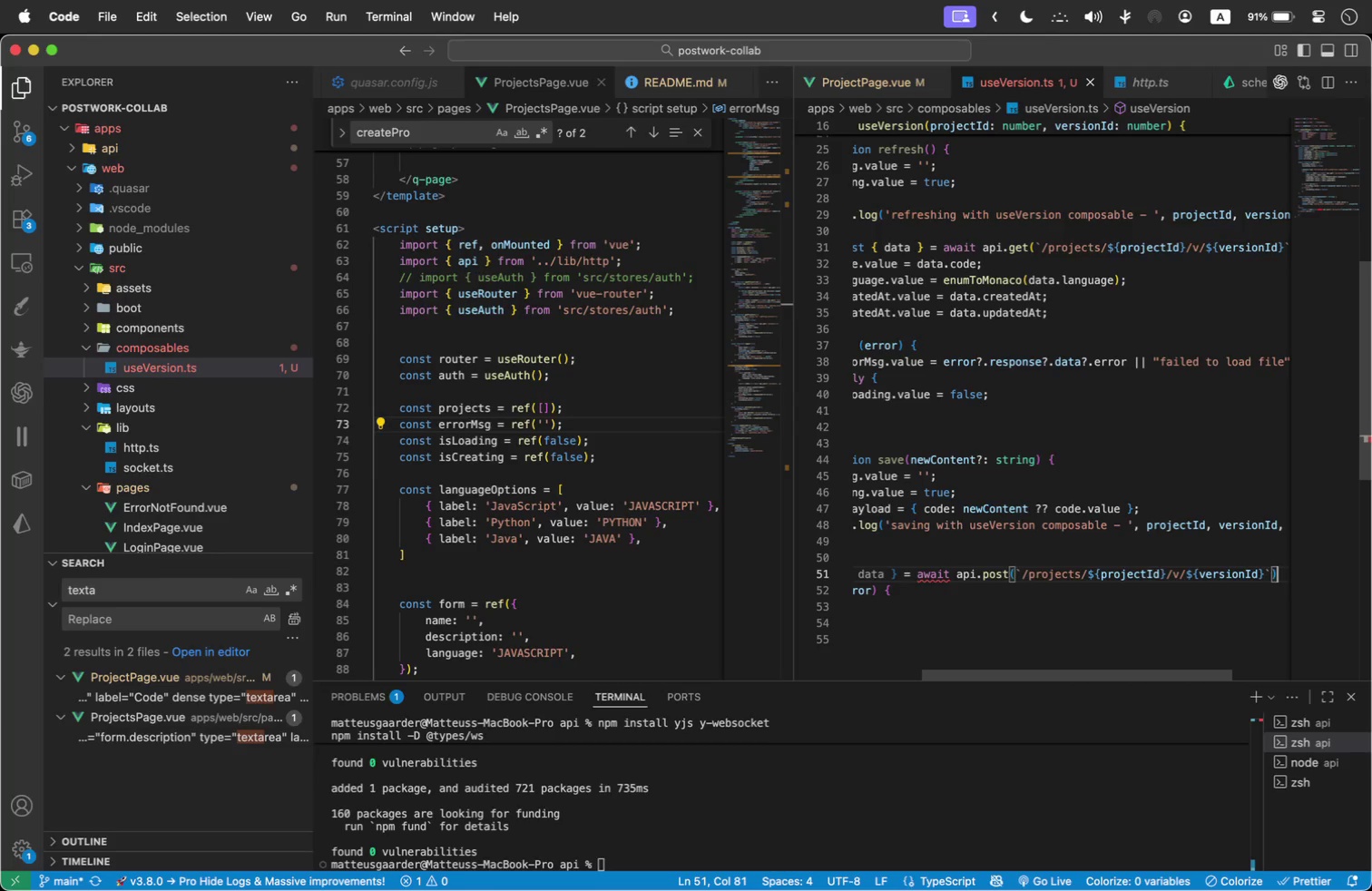 
left_click_drag(start_coordinate=[1183, 574], to_coordinate=[1265, 576])
 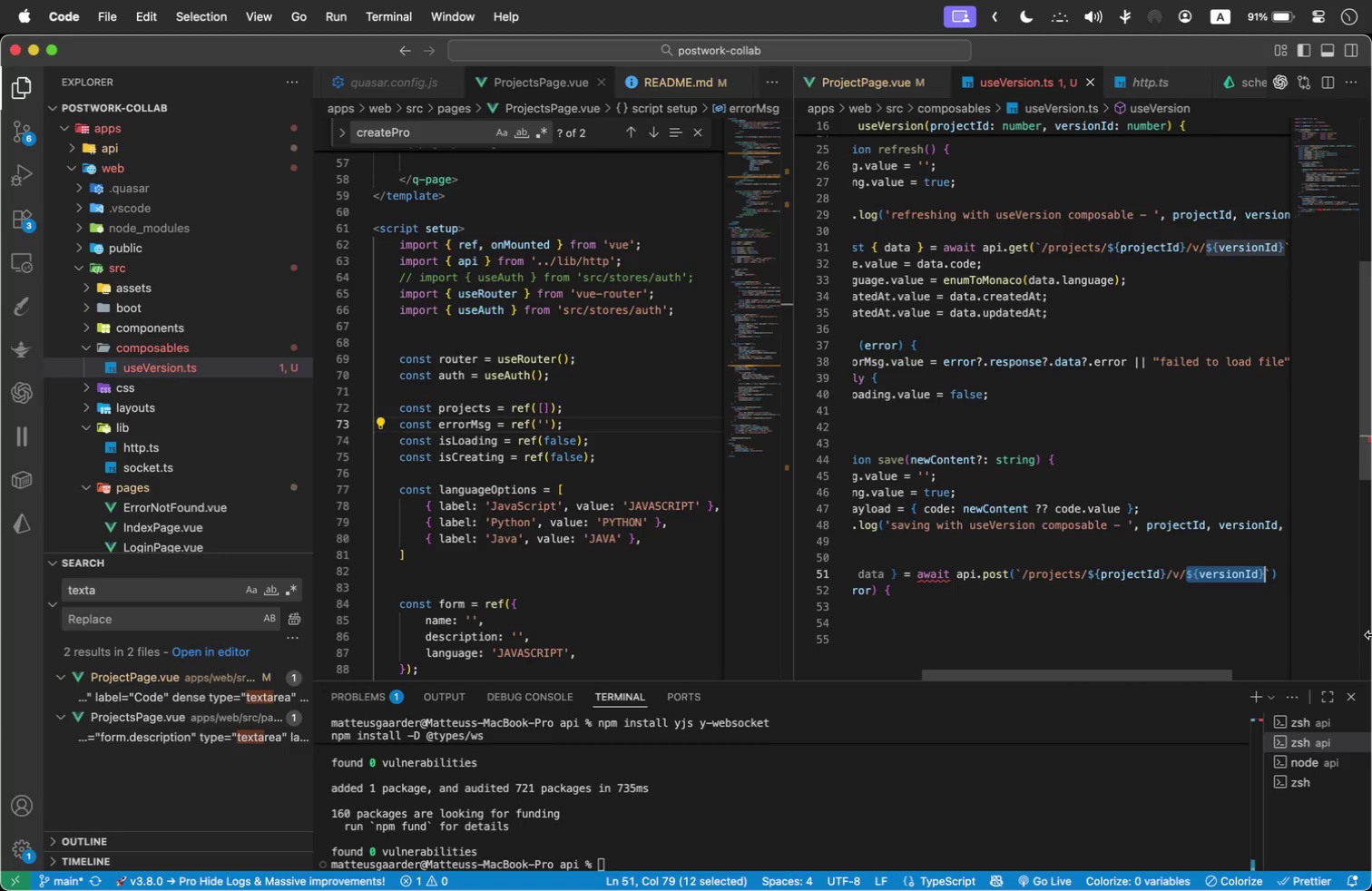 
key(Backspace)
 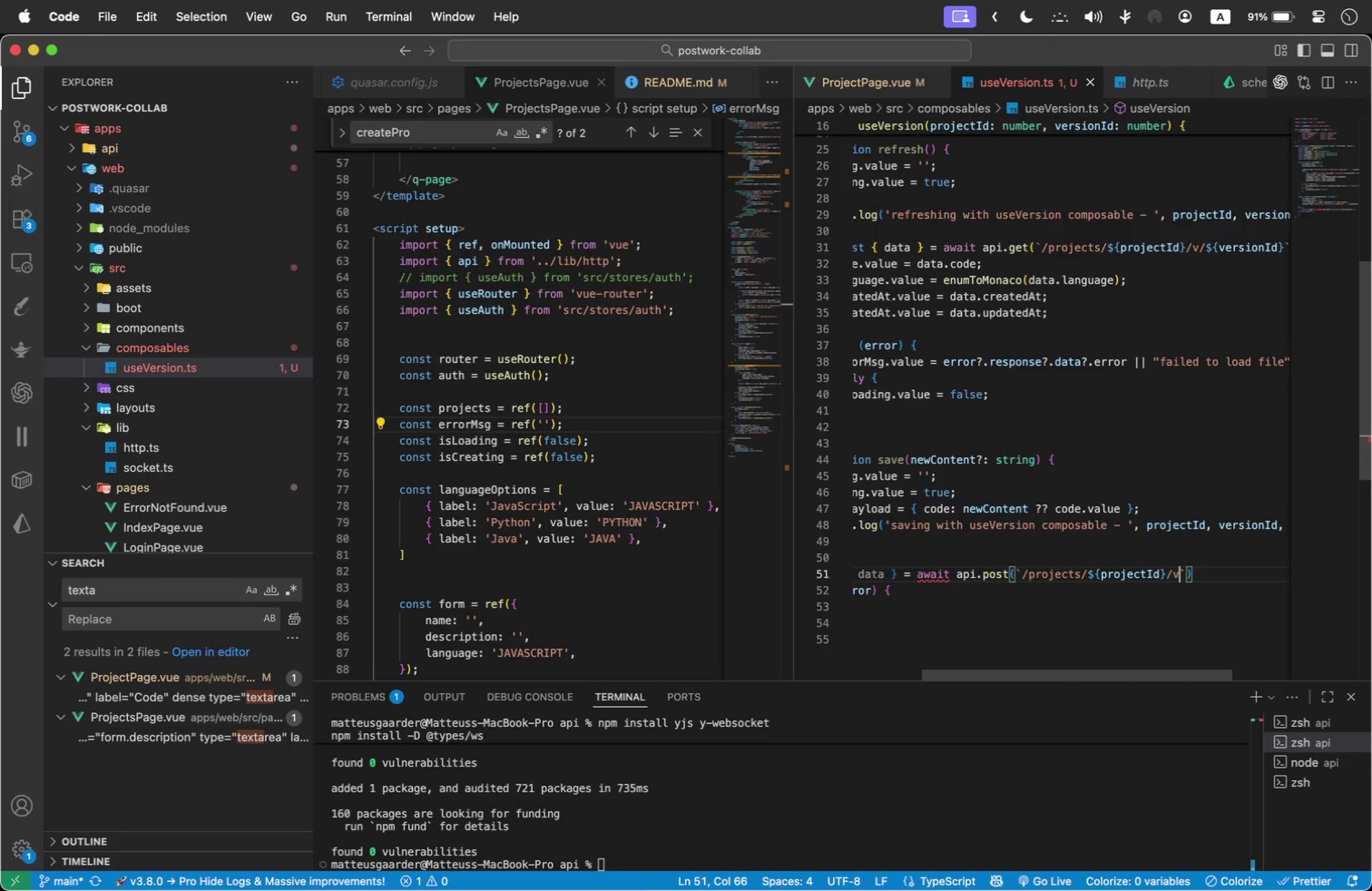 
key(Backspace)
 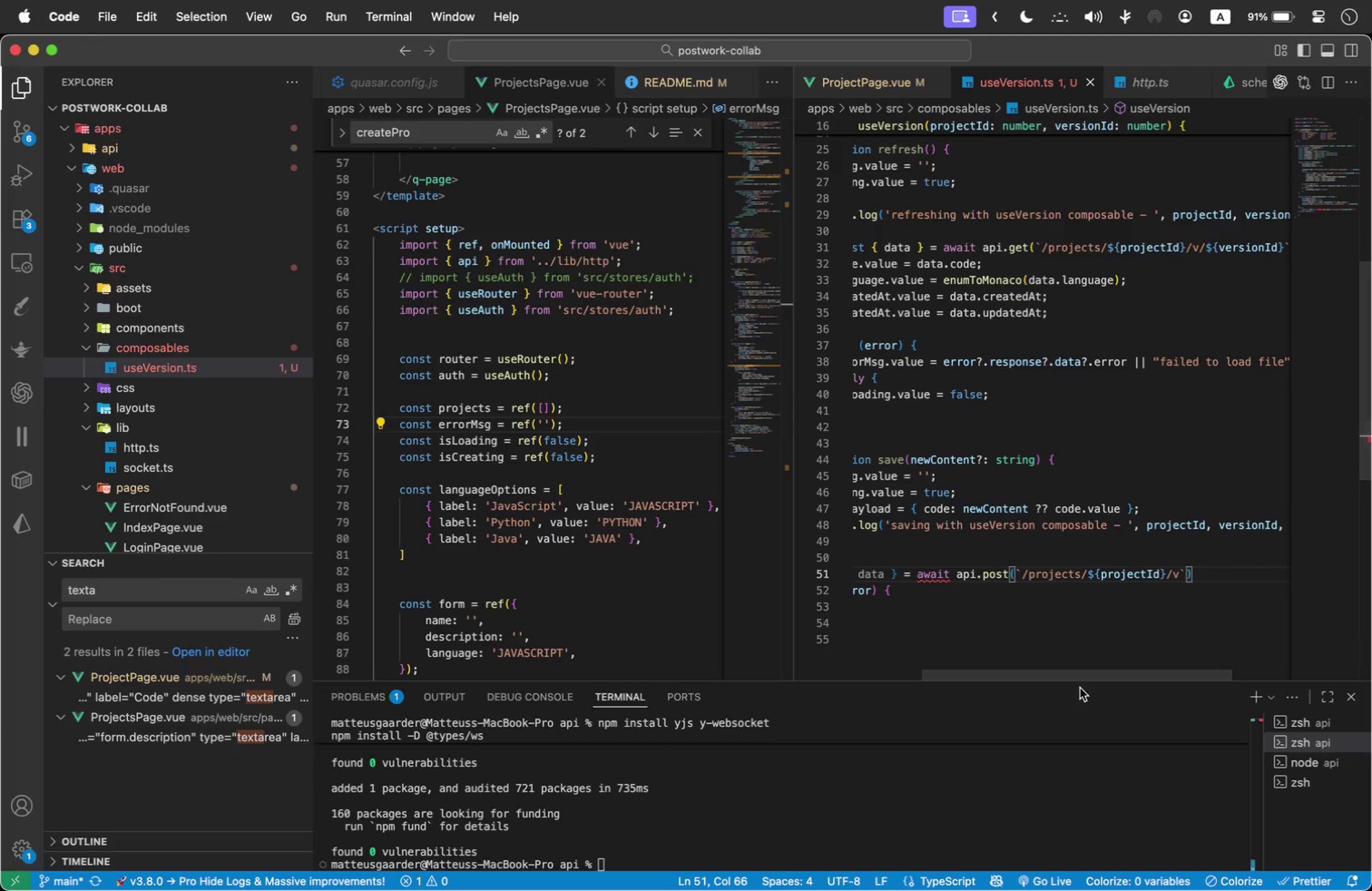 
left_click_drag(start_coordinate=[1085, 670], to_coordinate=[960, 661])
 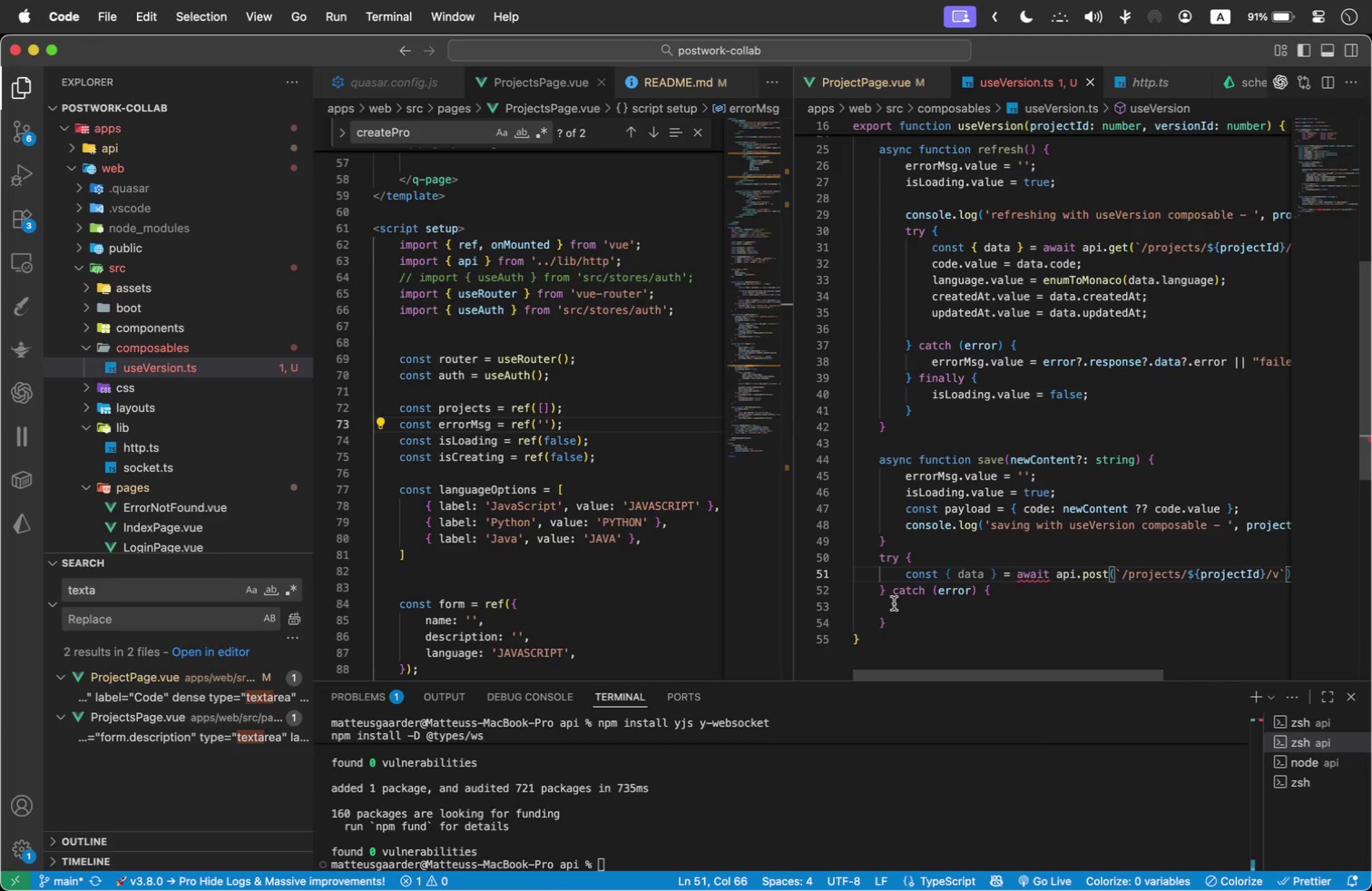 
left_click_drag(start_coordinate=[895, 623], to_coordinate=[842, 552])
 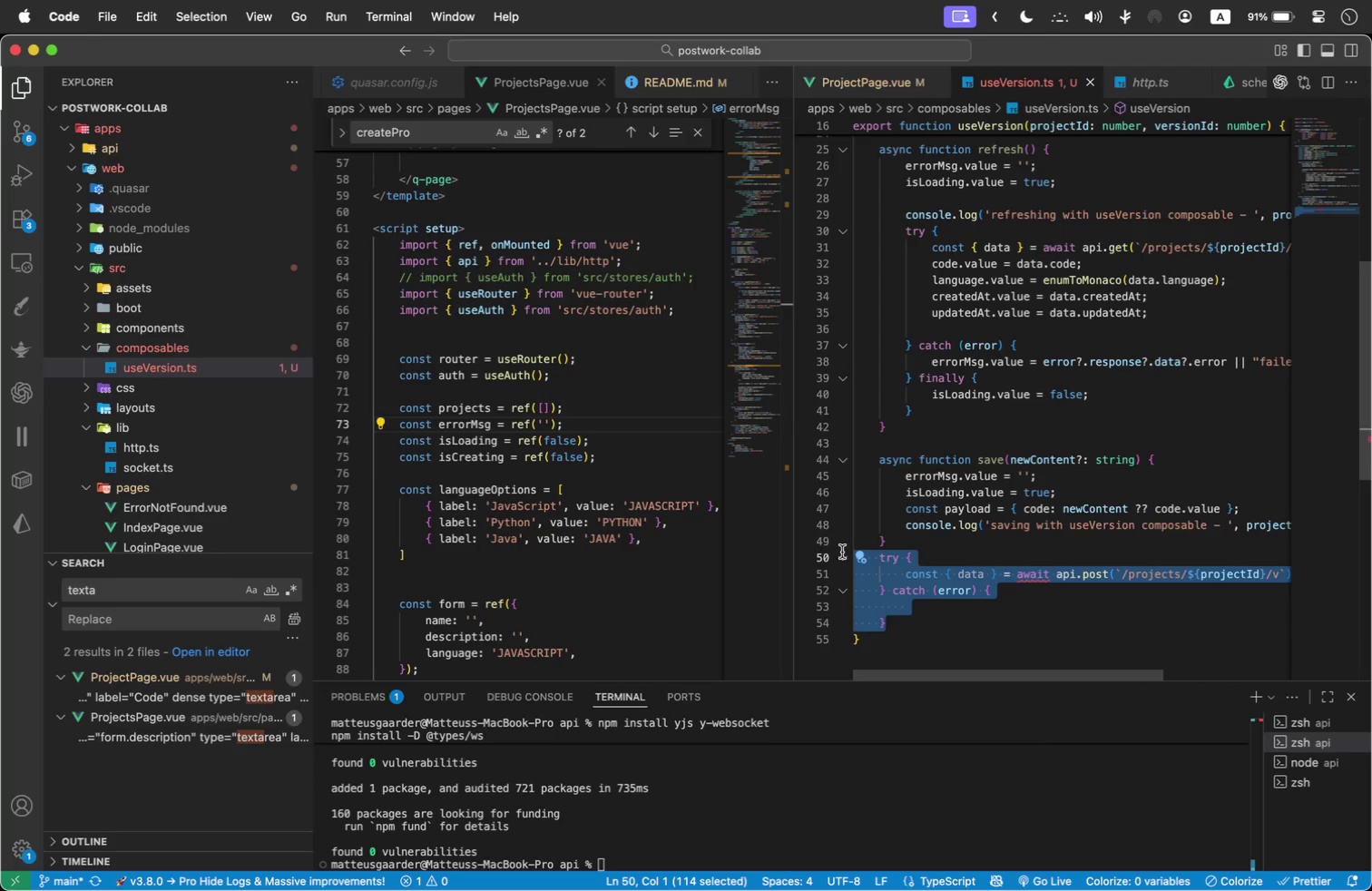 
key(Meta+X)
 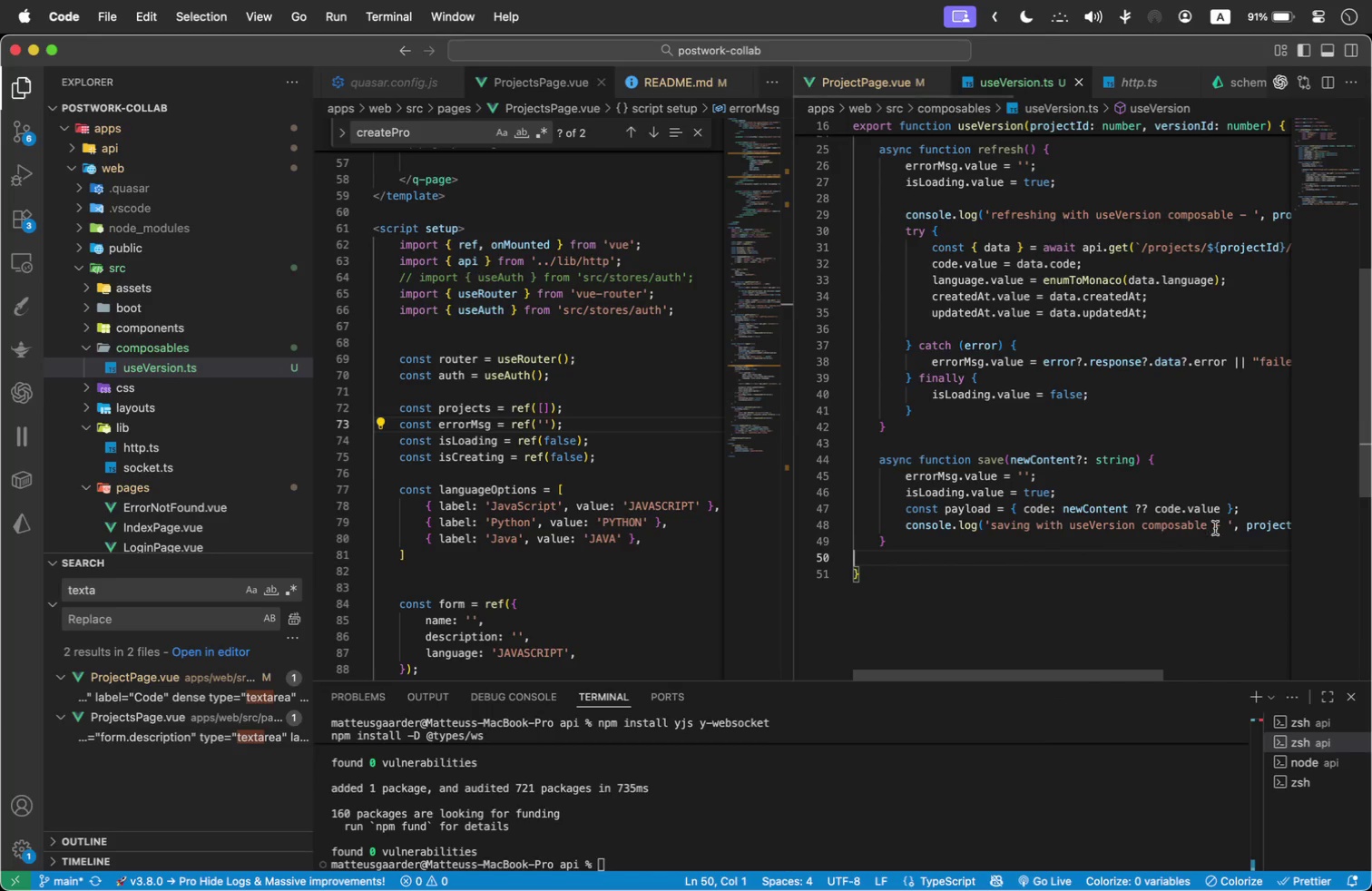 
left_click([1259, 524])
 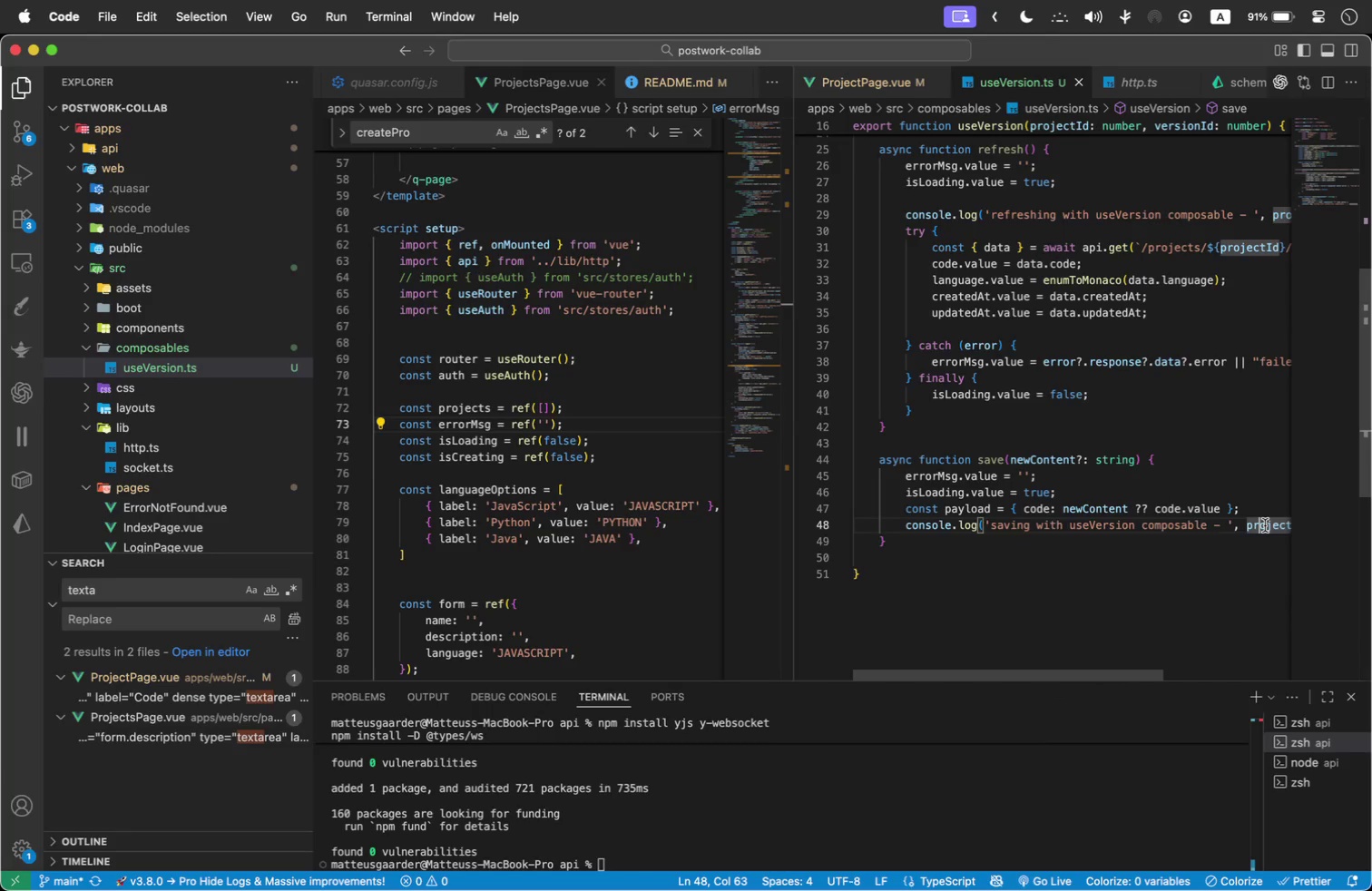 
key(Meta+ArrowRight)
 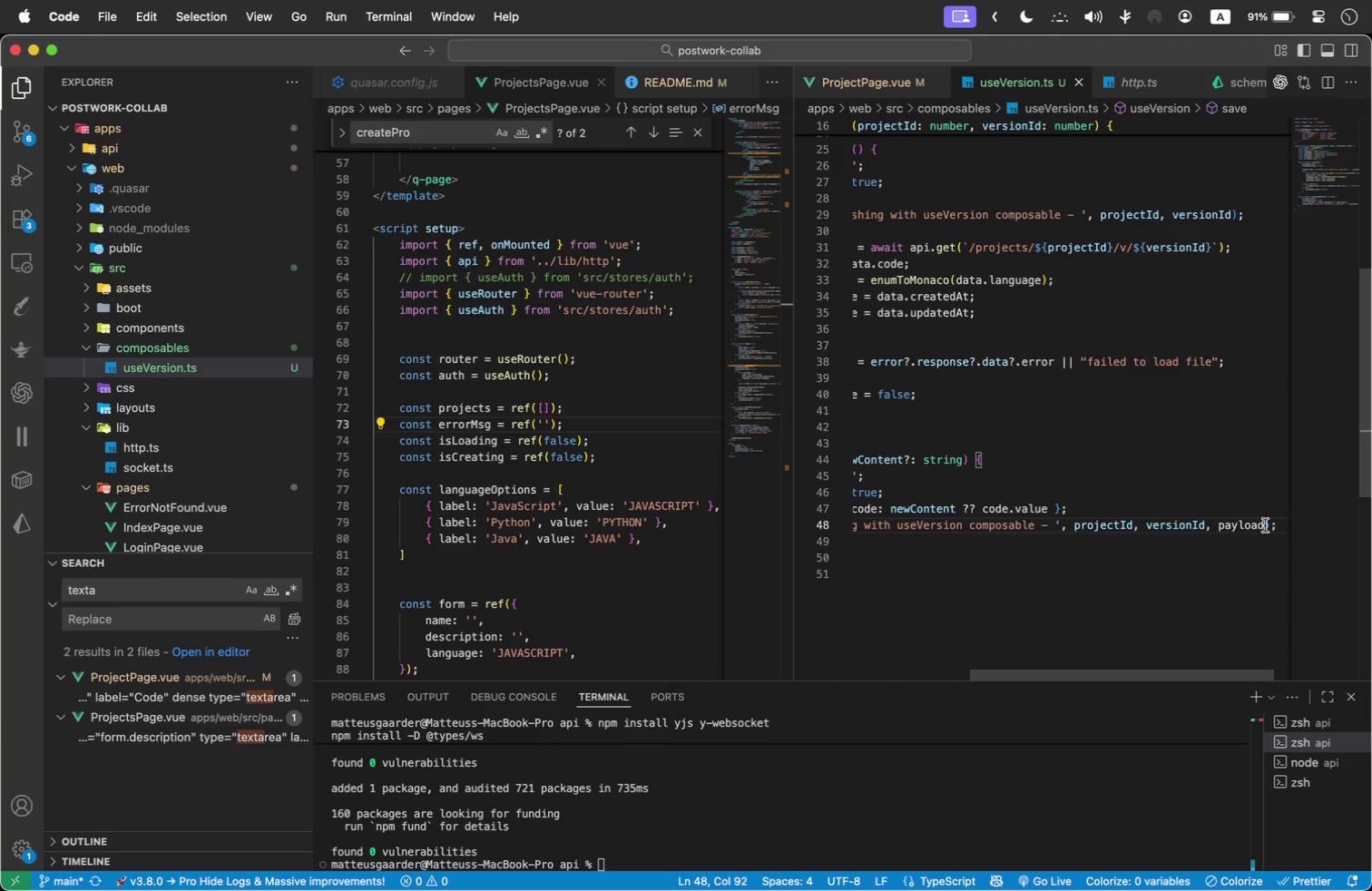 
key(ArrowLeft)
 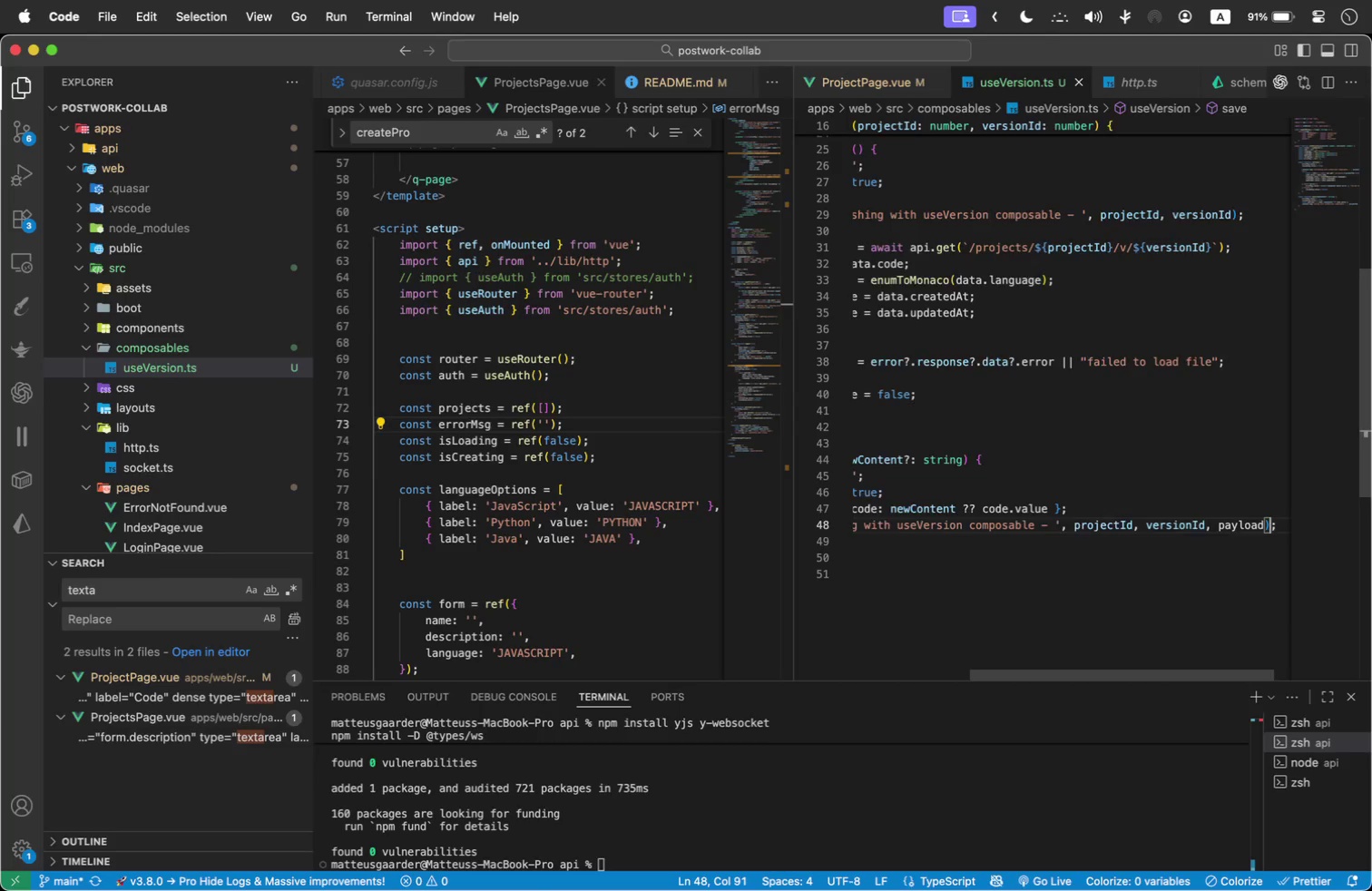 
key(Enter)
 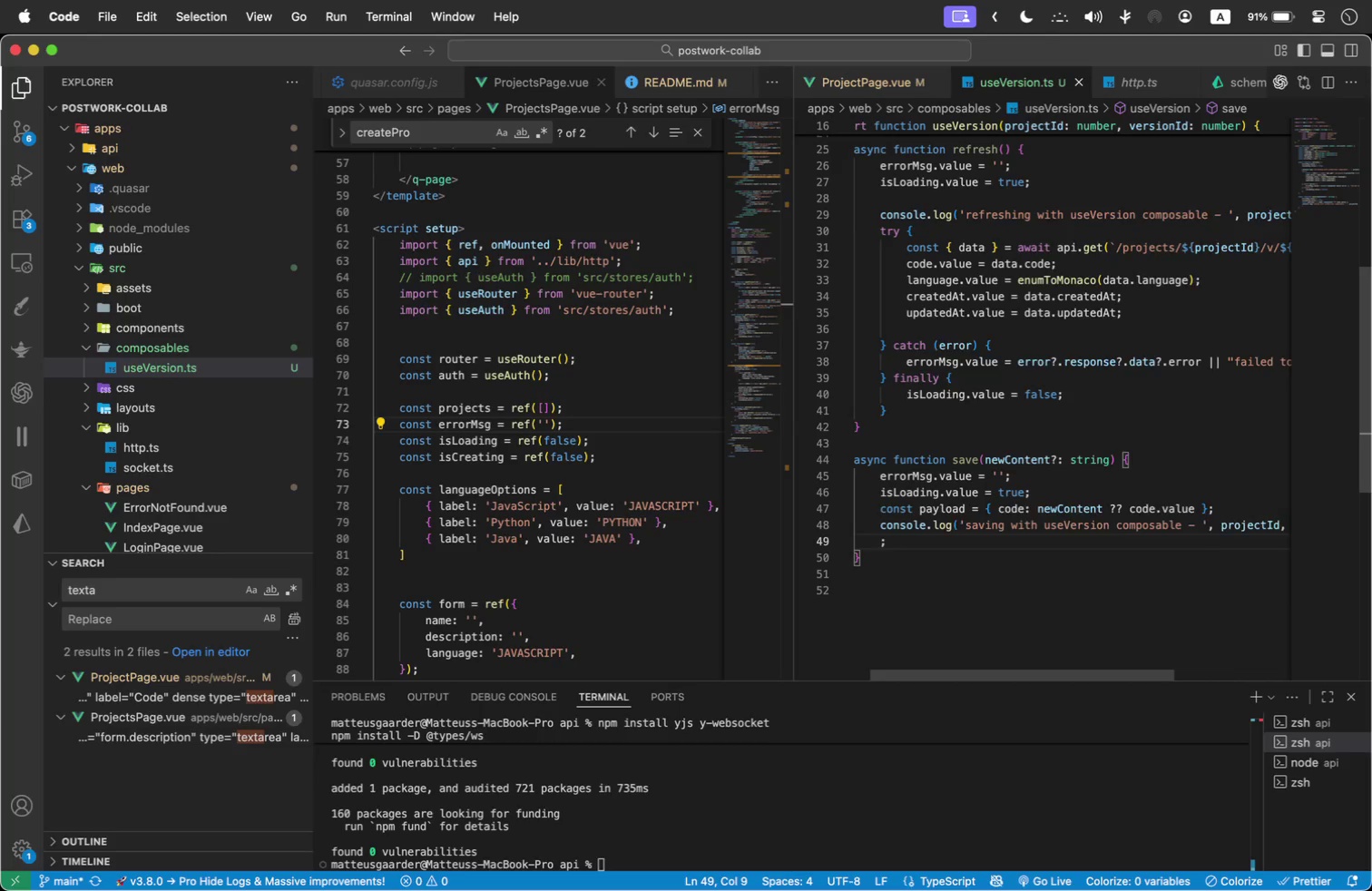 
key(Backspace)
 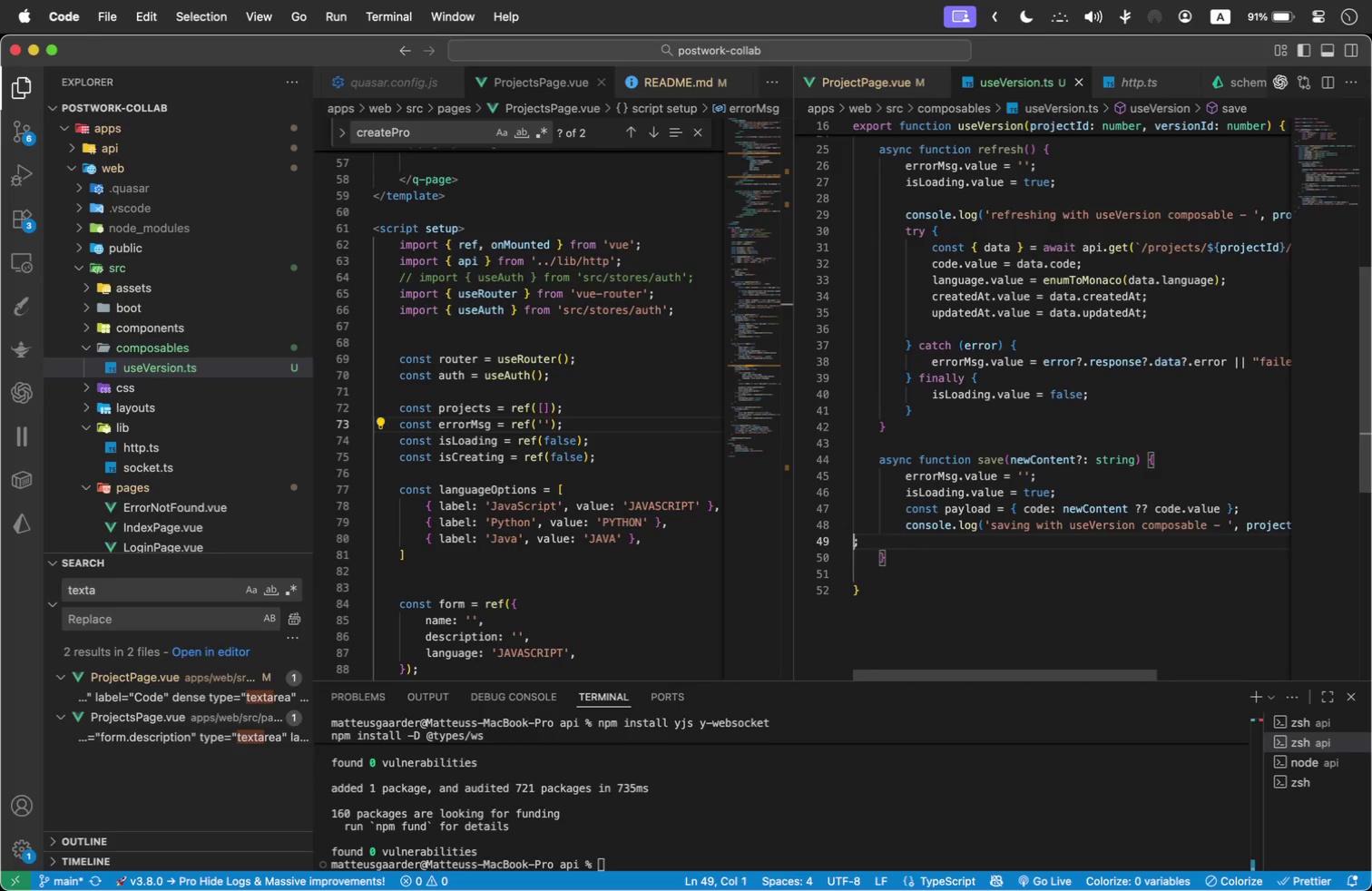 
key(Backspace)
 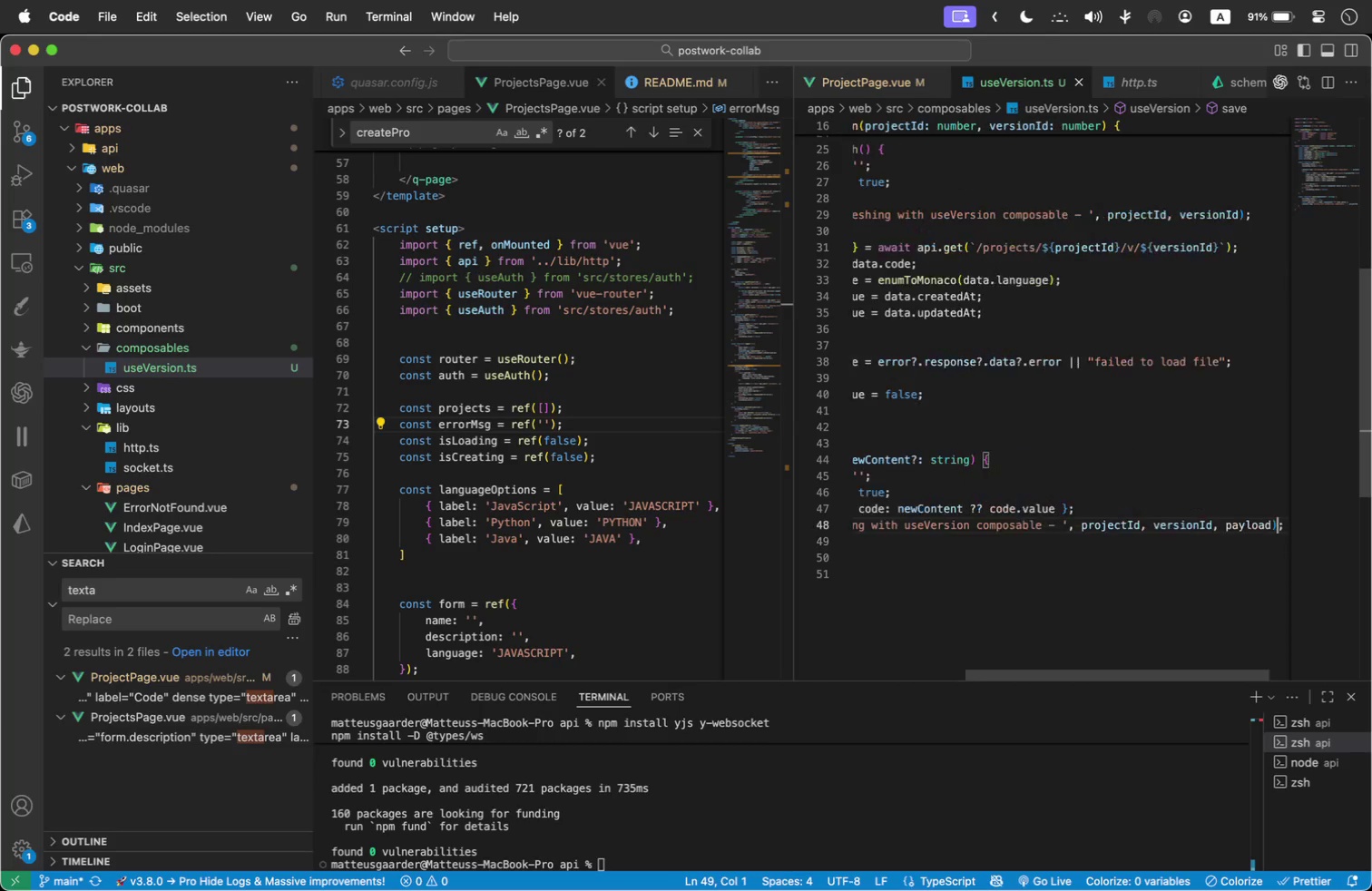 
key(Backspace)
 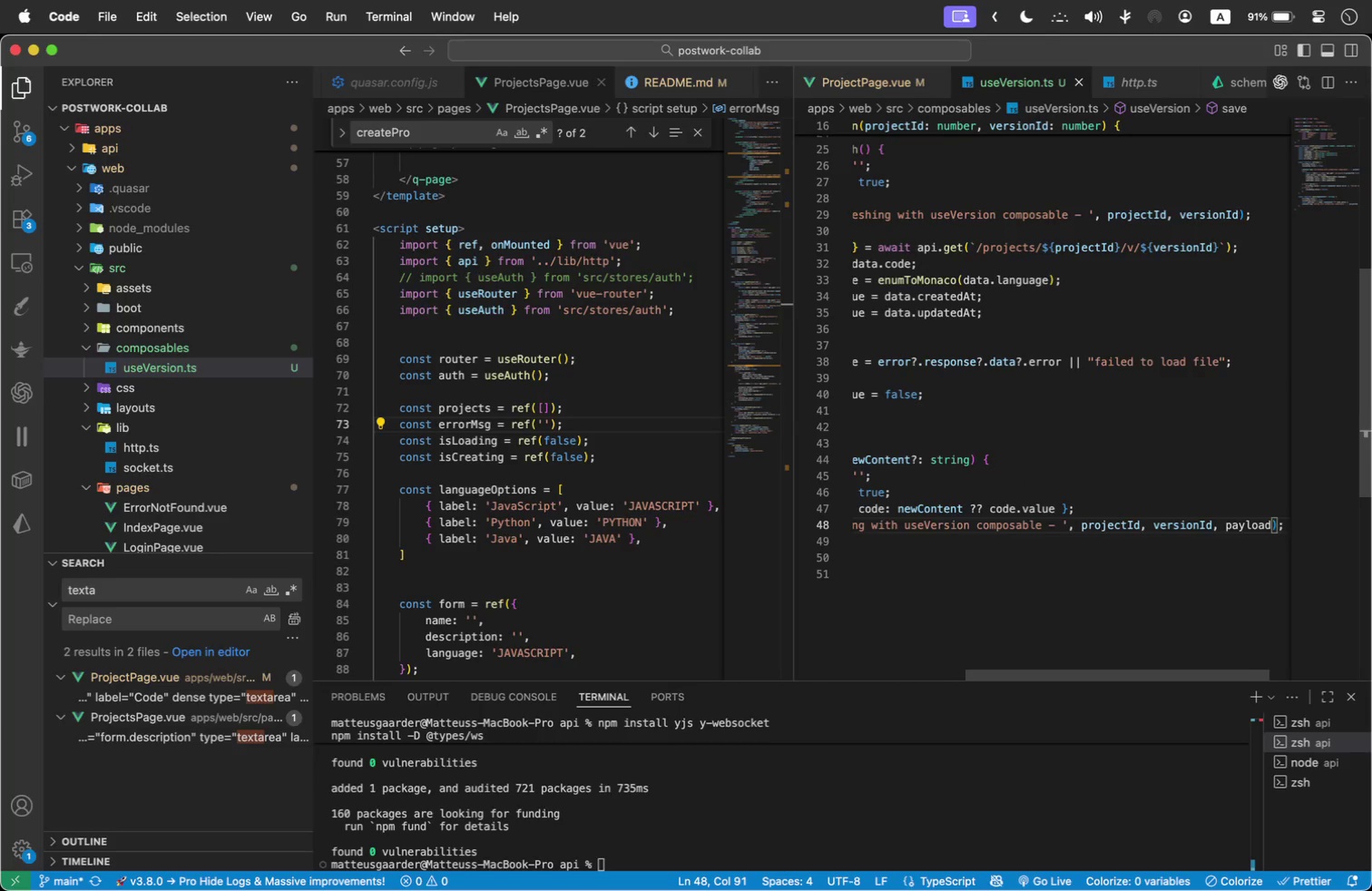 
key(ArrowRight)
 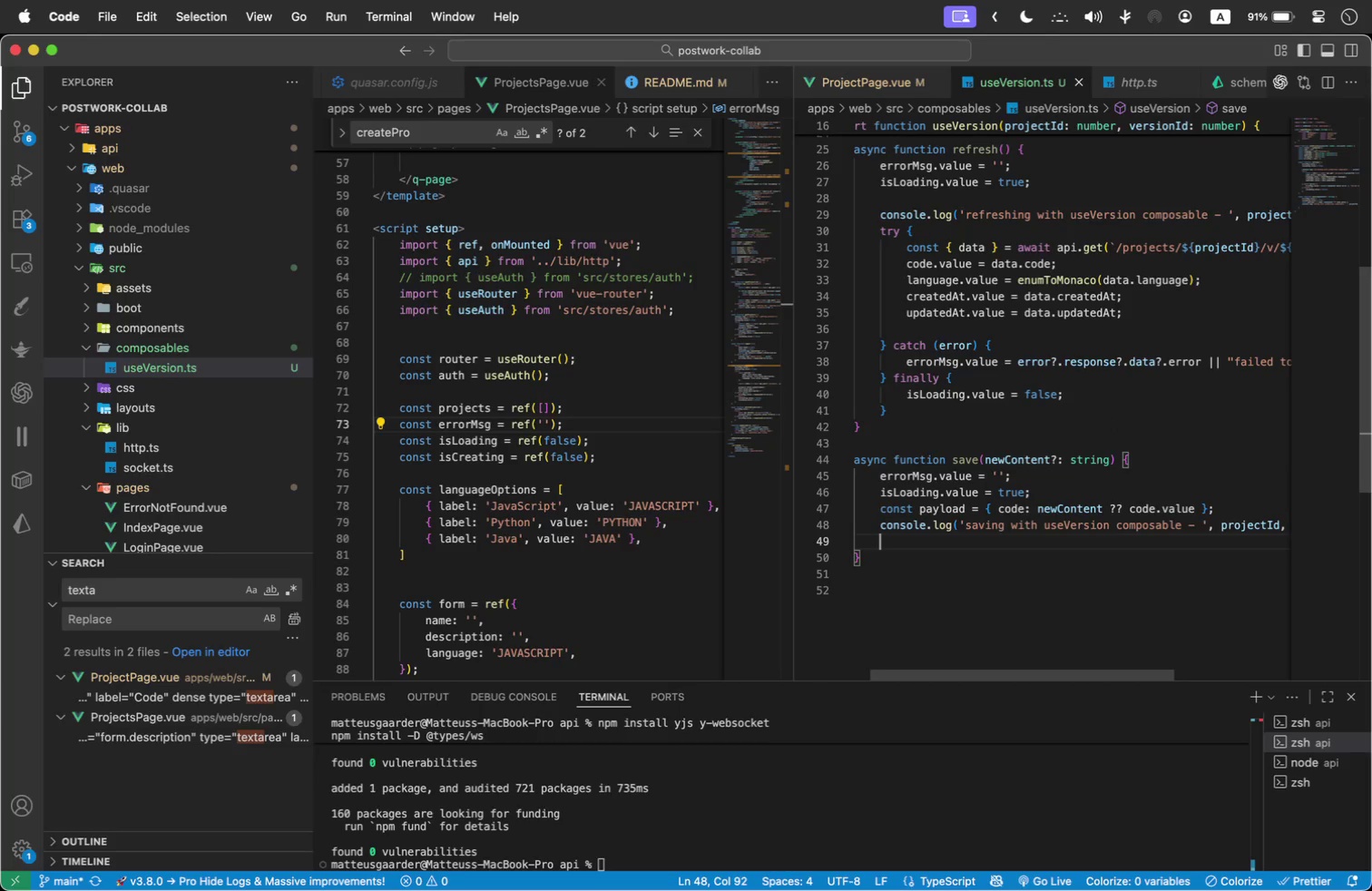 
key(Enter)
 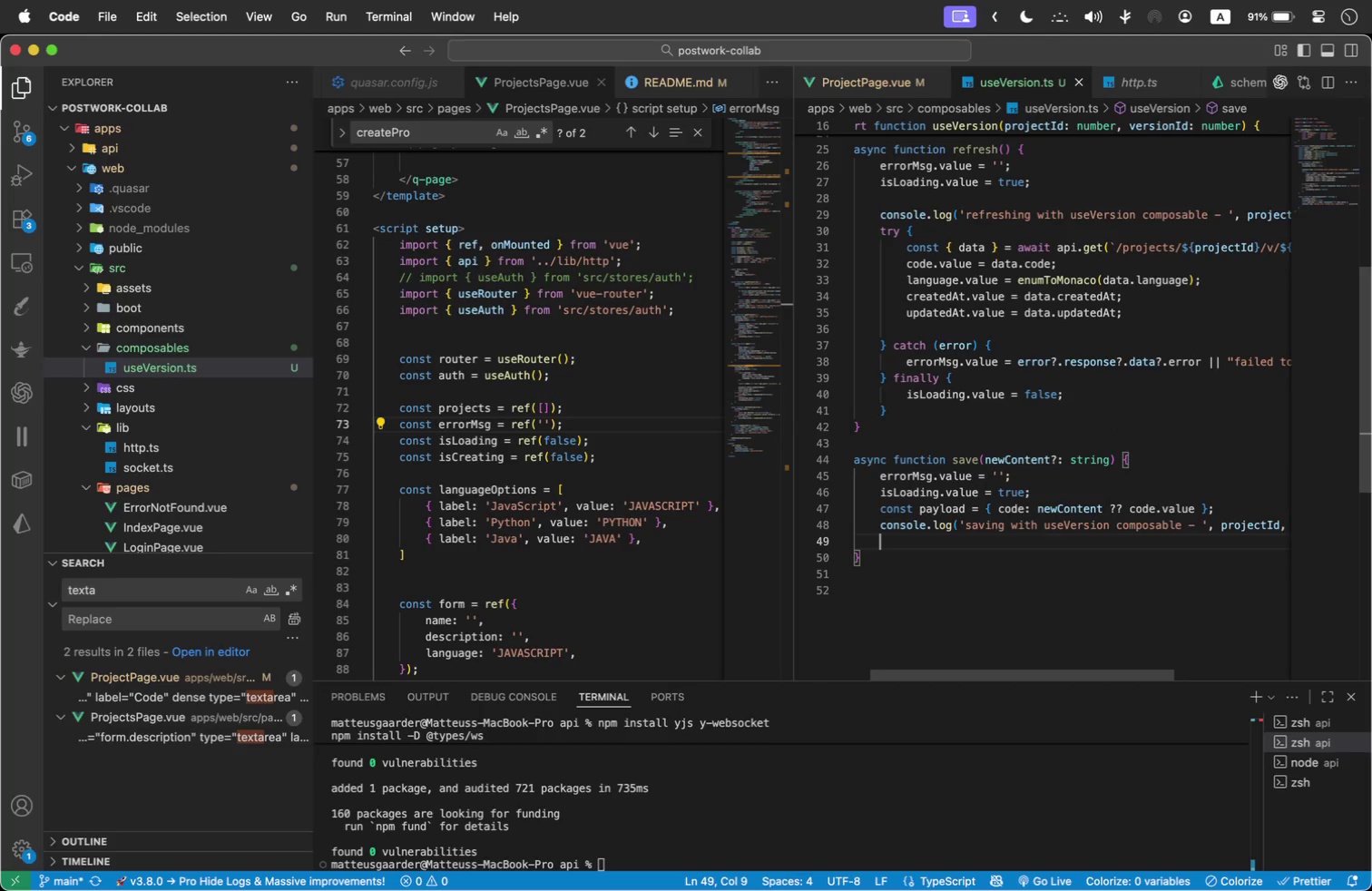 
key(Meta+V)
 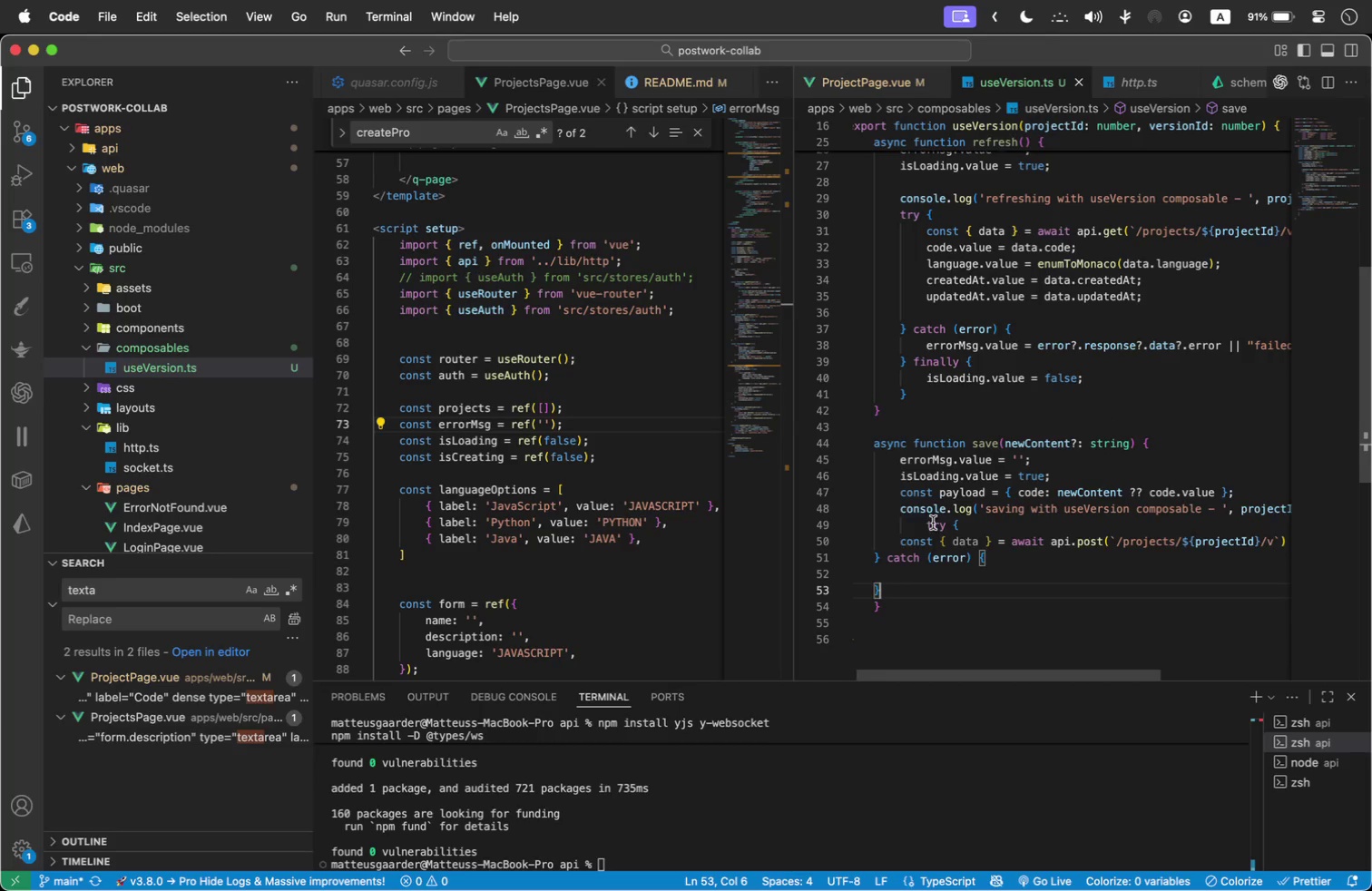 
left_click([929, 527])
 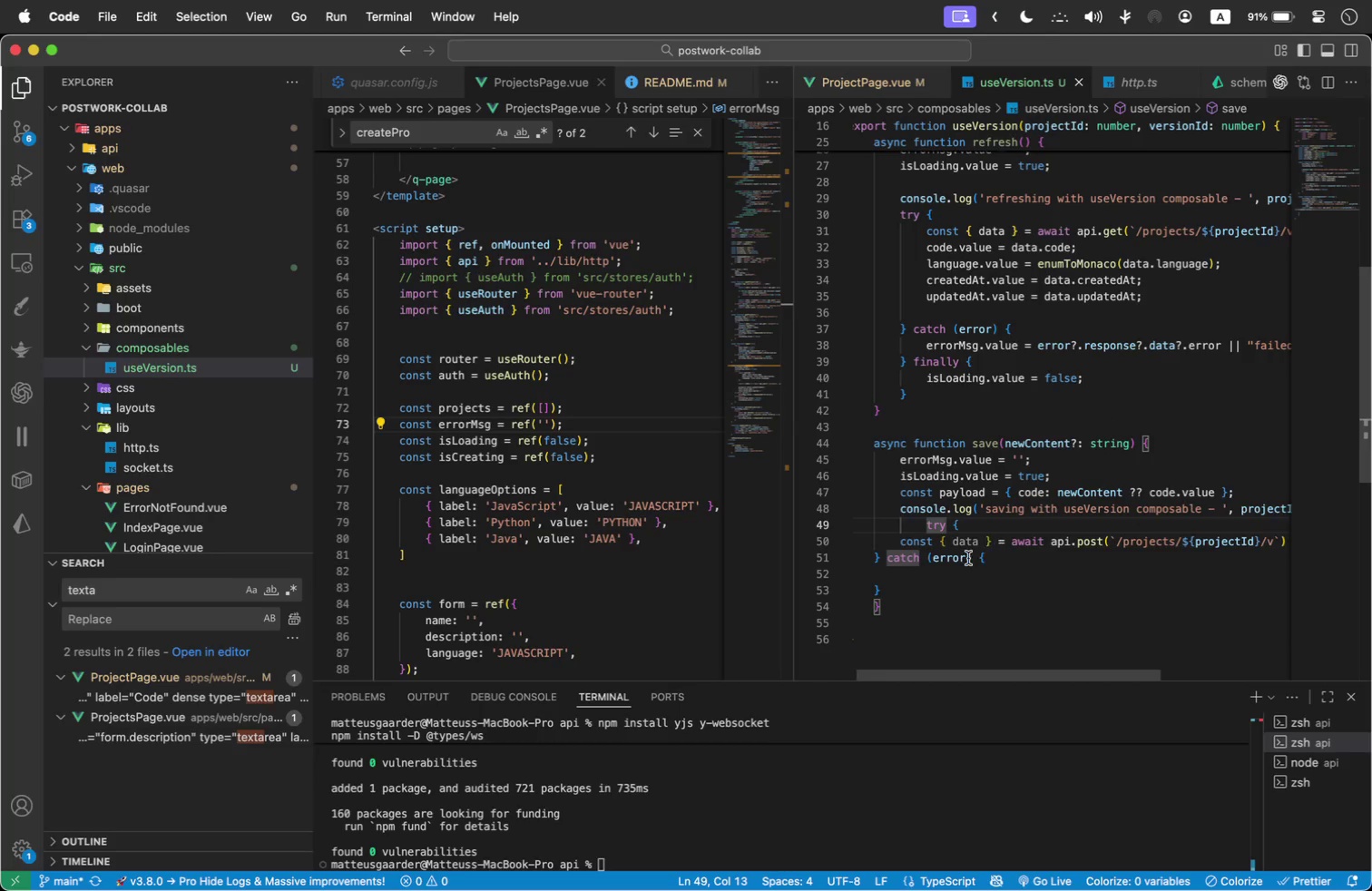 
left_click_drag(start_coordinate=[992, 555], to_coordinate=[813, 549])
 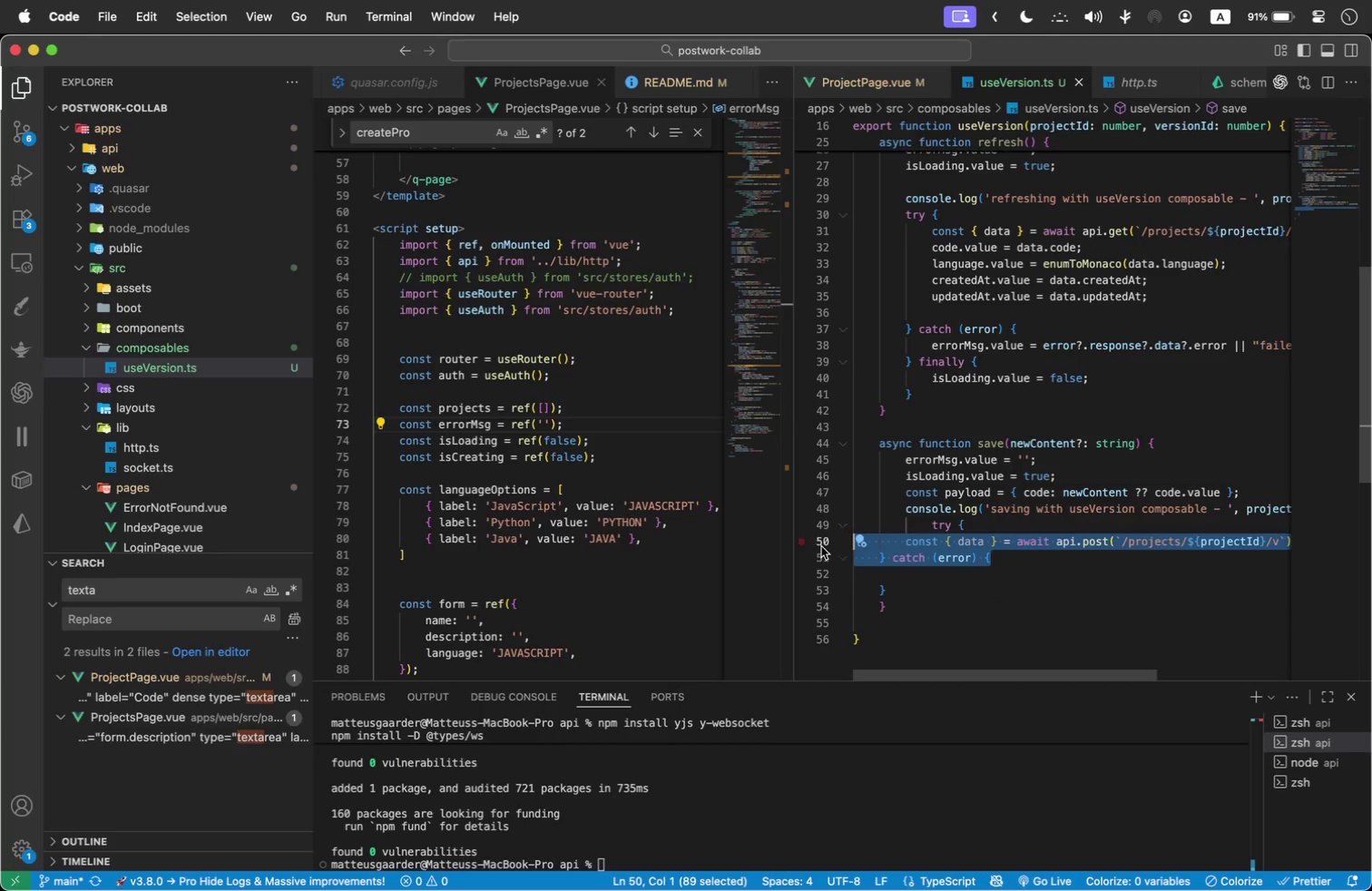 
key(Tab)
 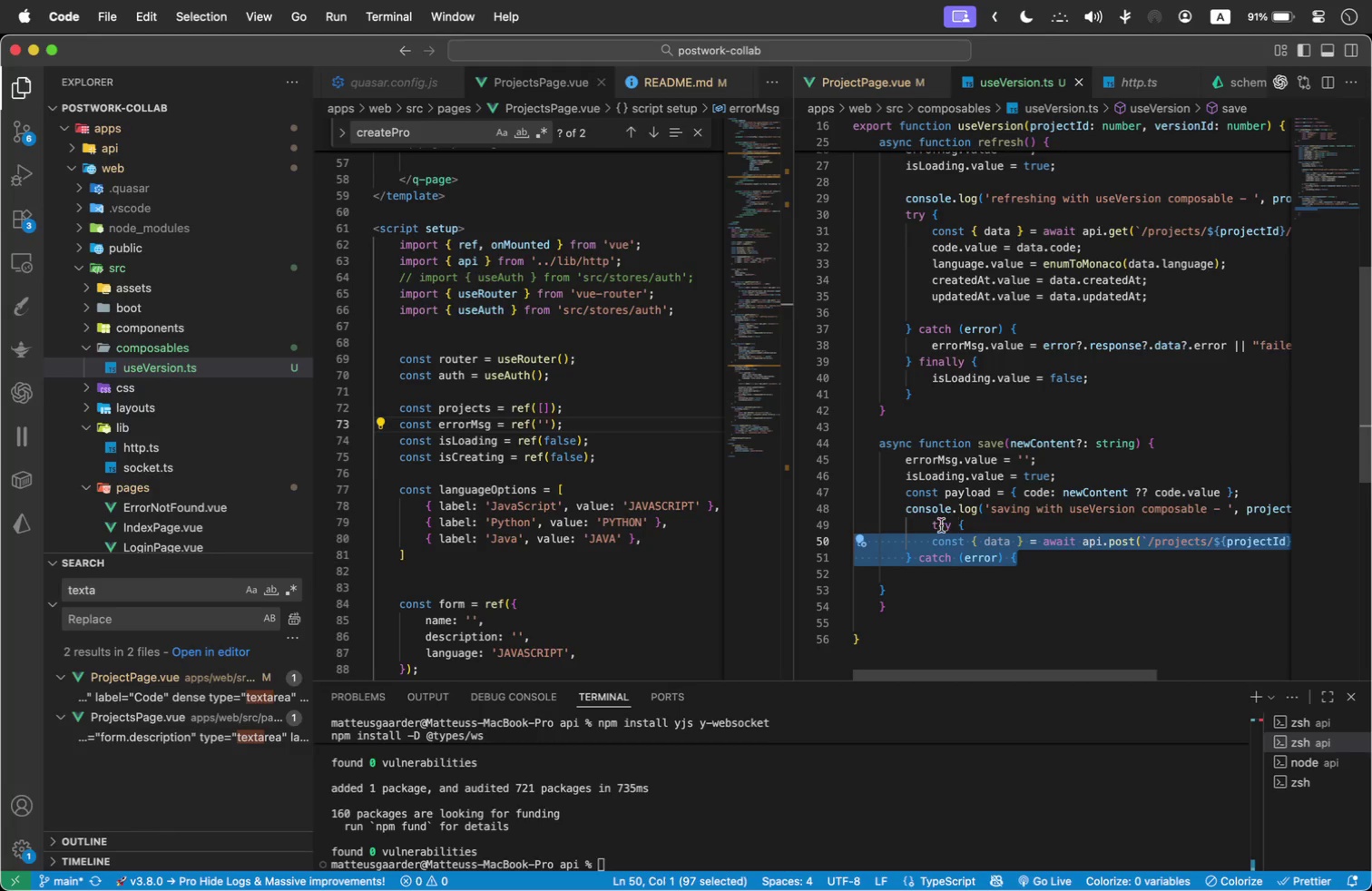 
left_click([930, 527])
 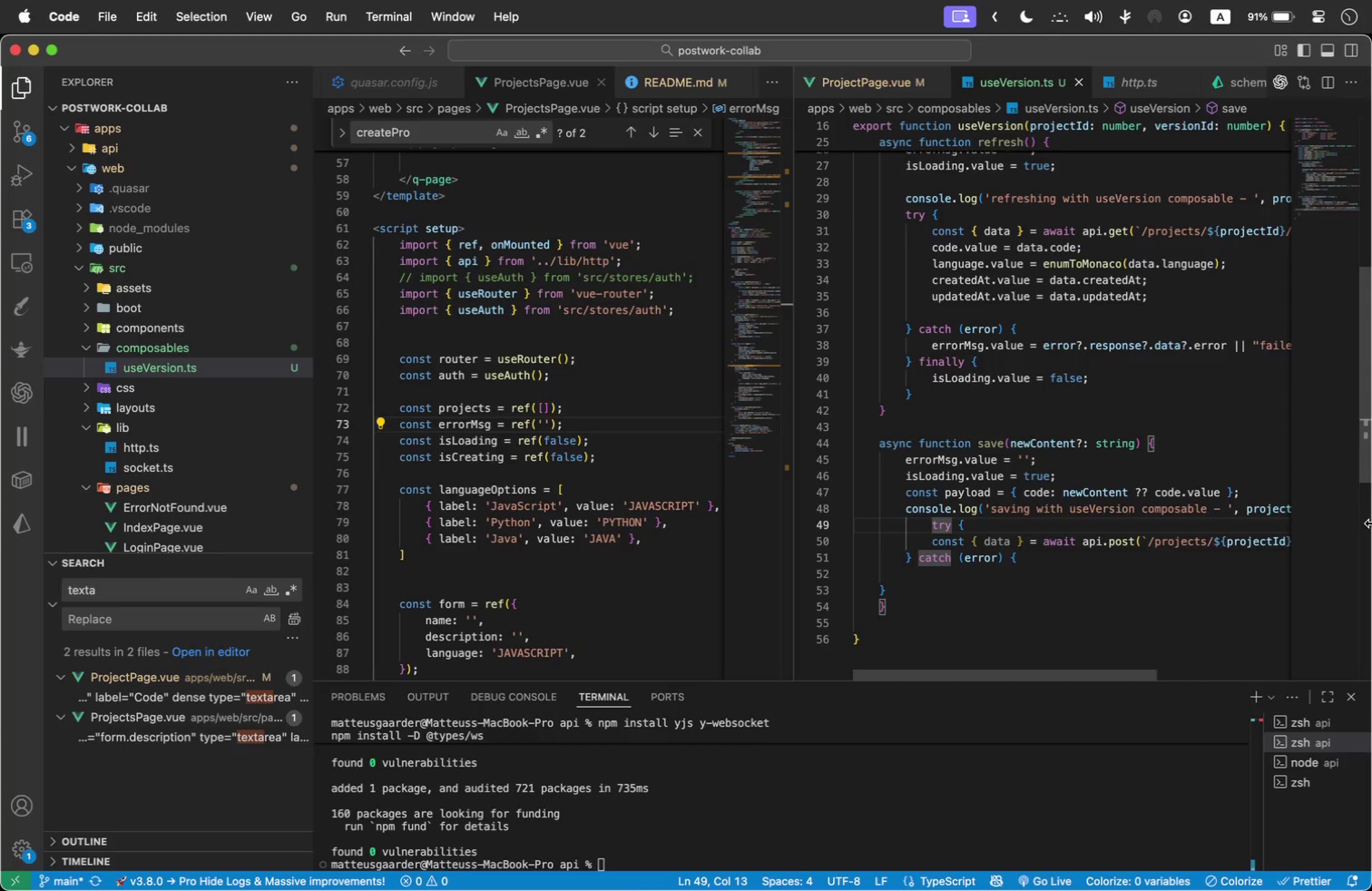 
key(Backspace)
 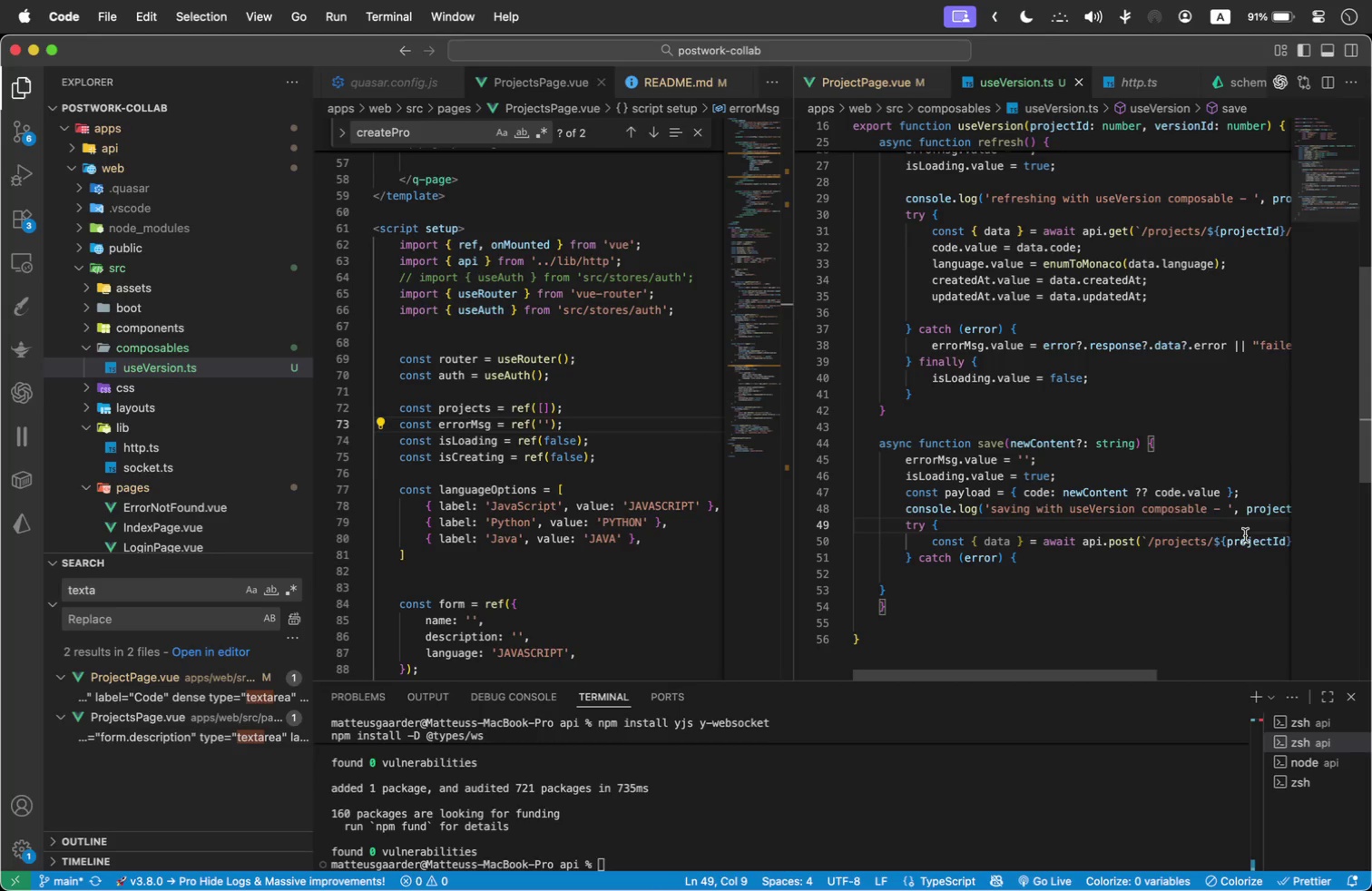 
left_click([1115, 527])
 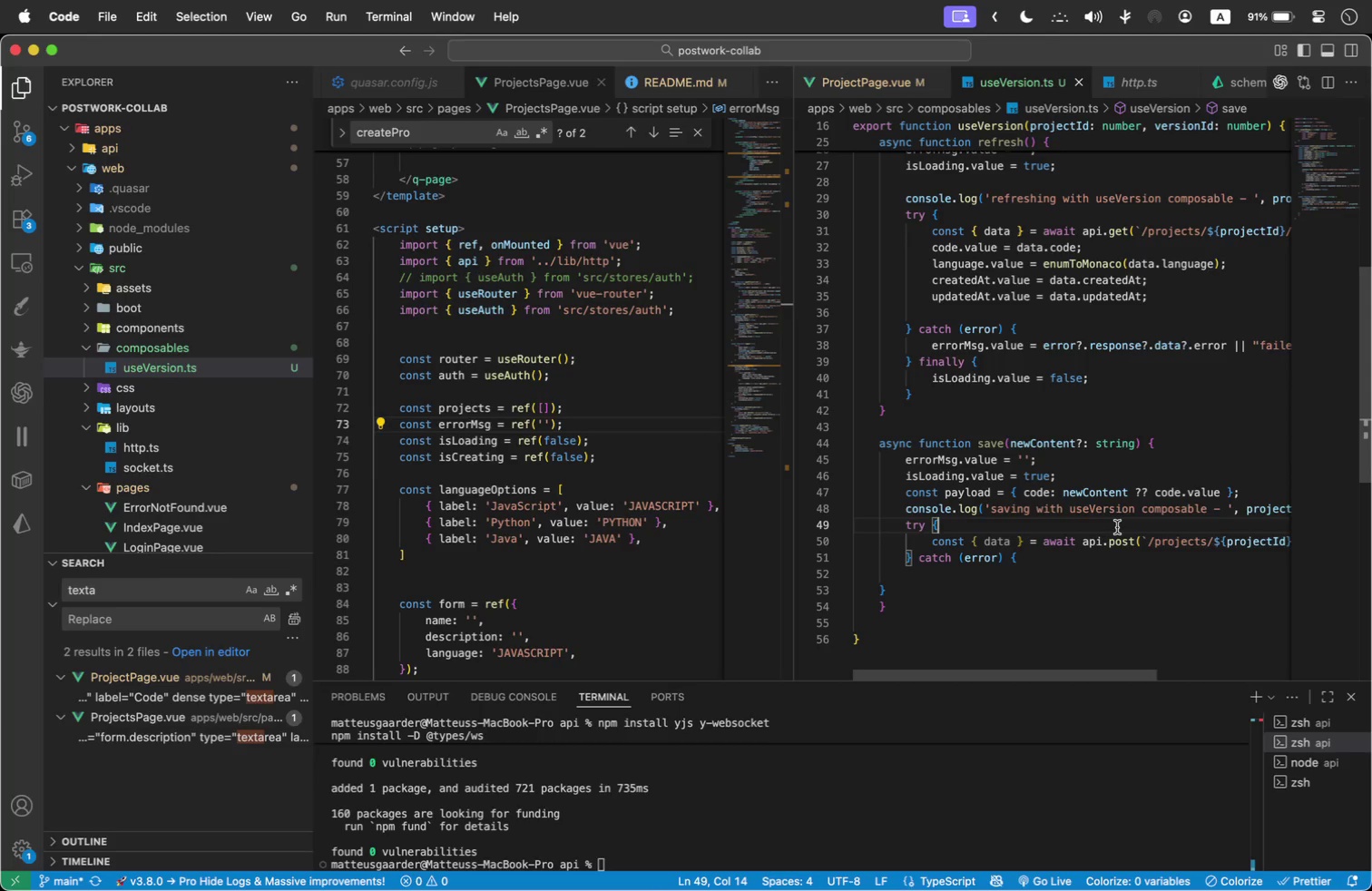 
hold_key(key=CommandLeft, duration=0.5)
 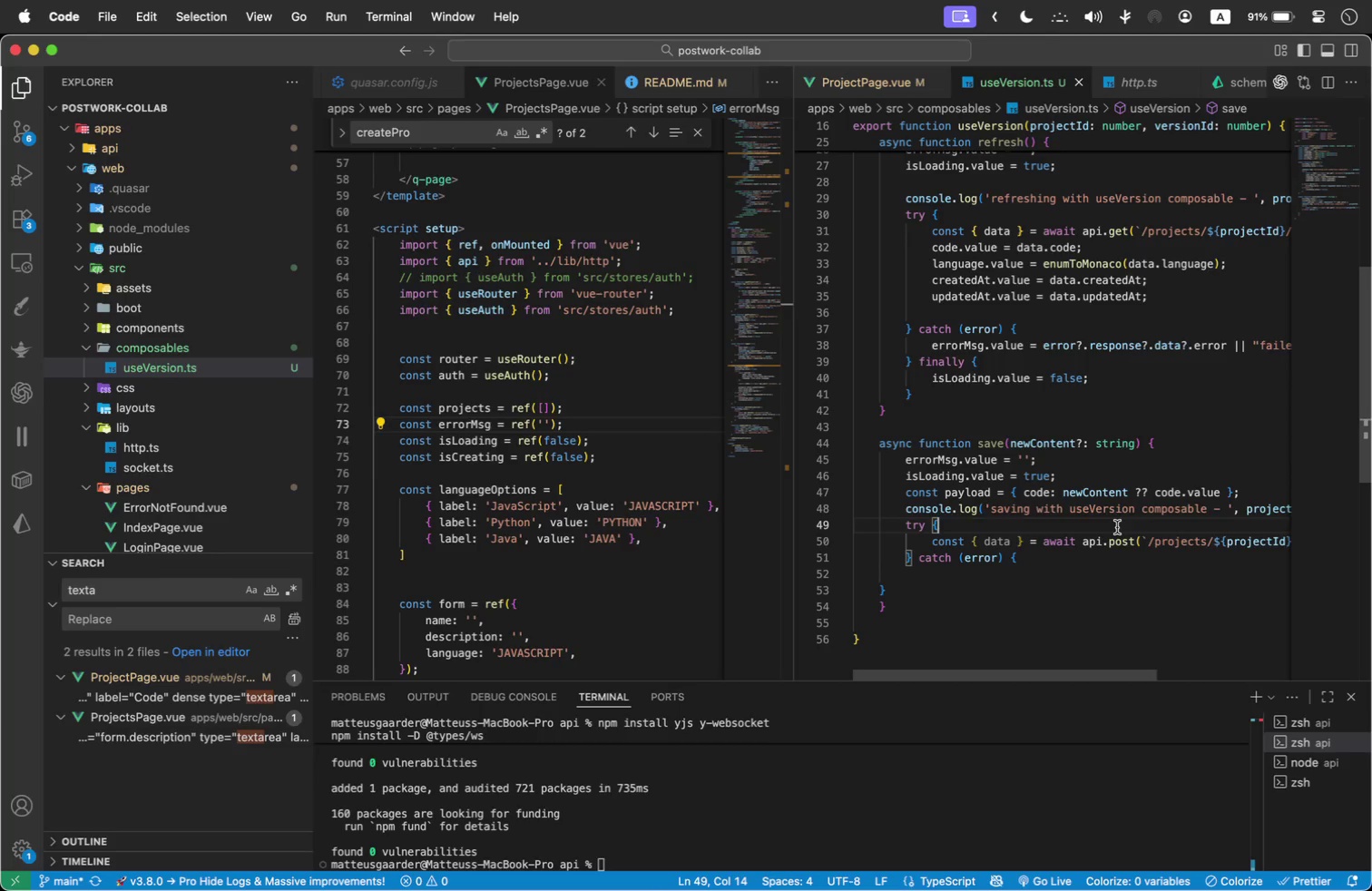 
key(ArrowDown)
 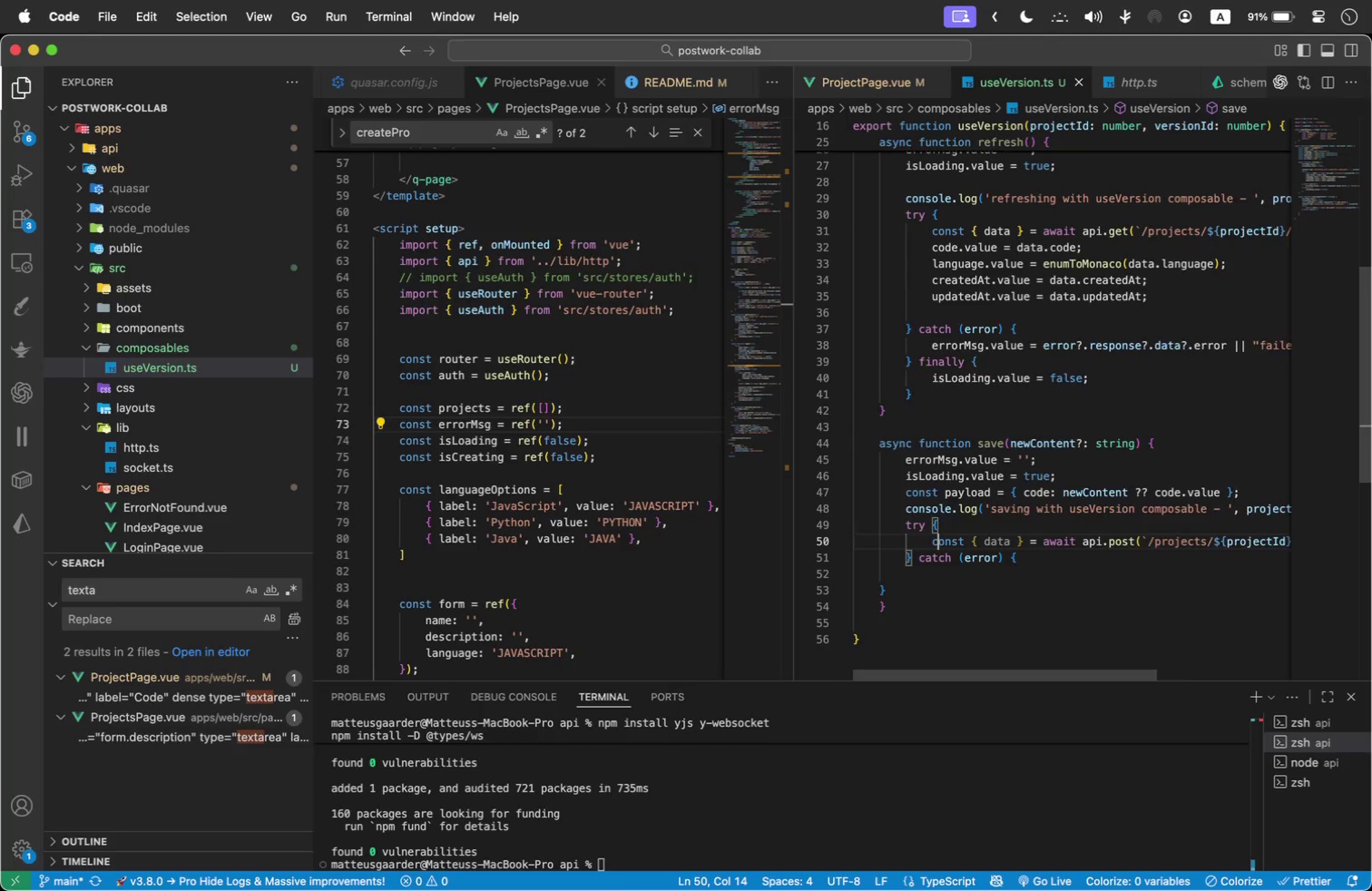 
key(Meta+ArrowRight)
 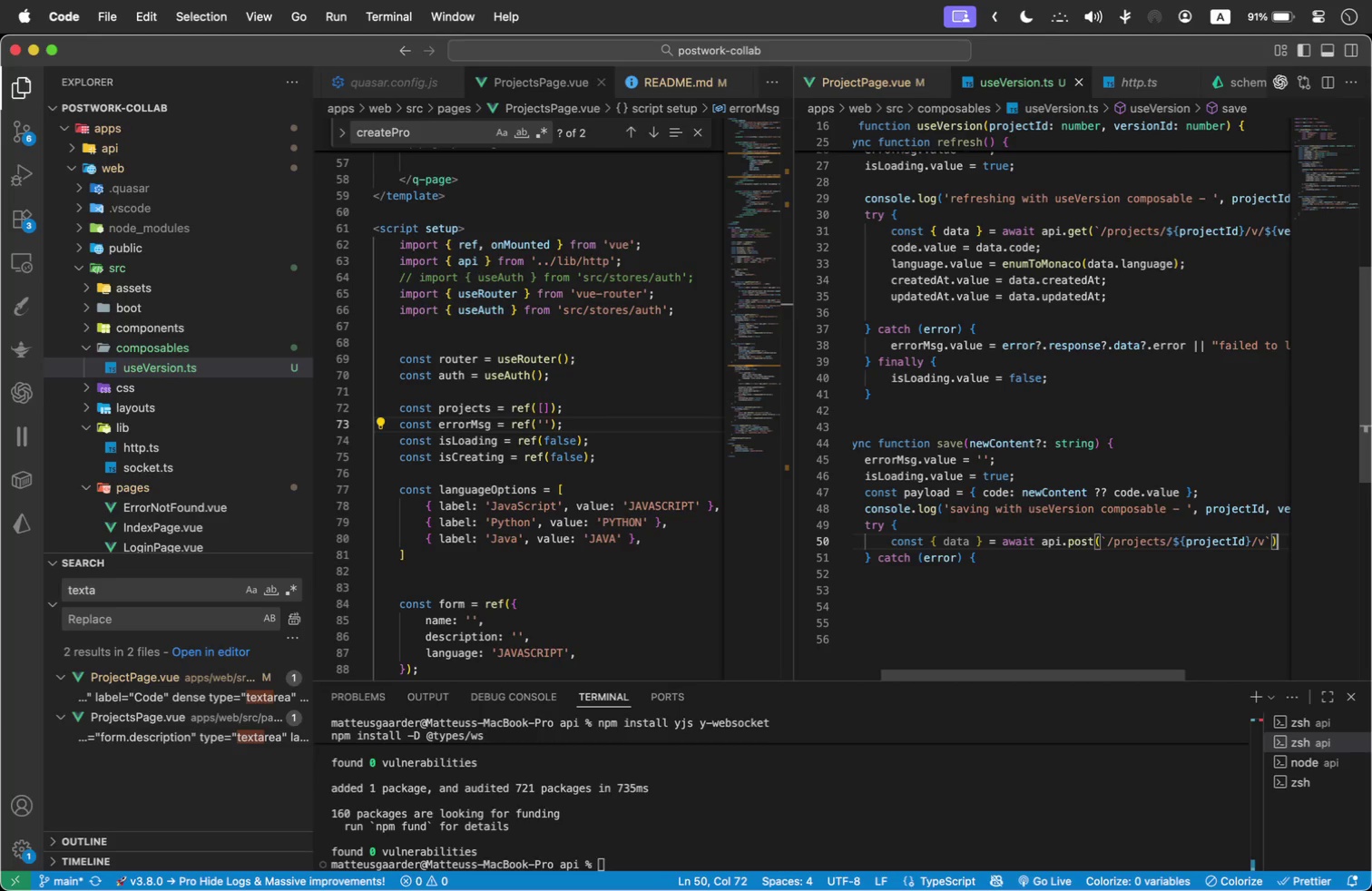 
key(Semicolon)
 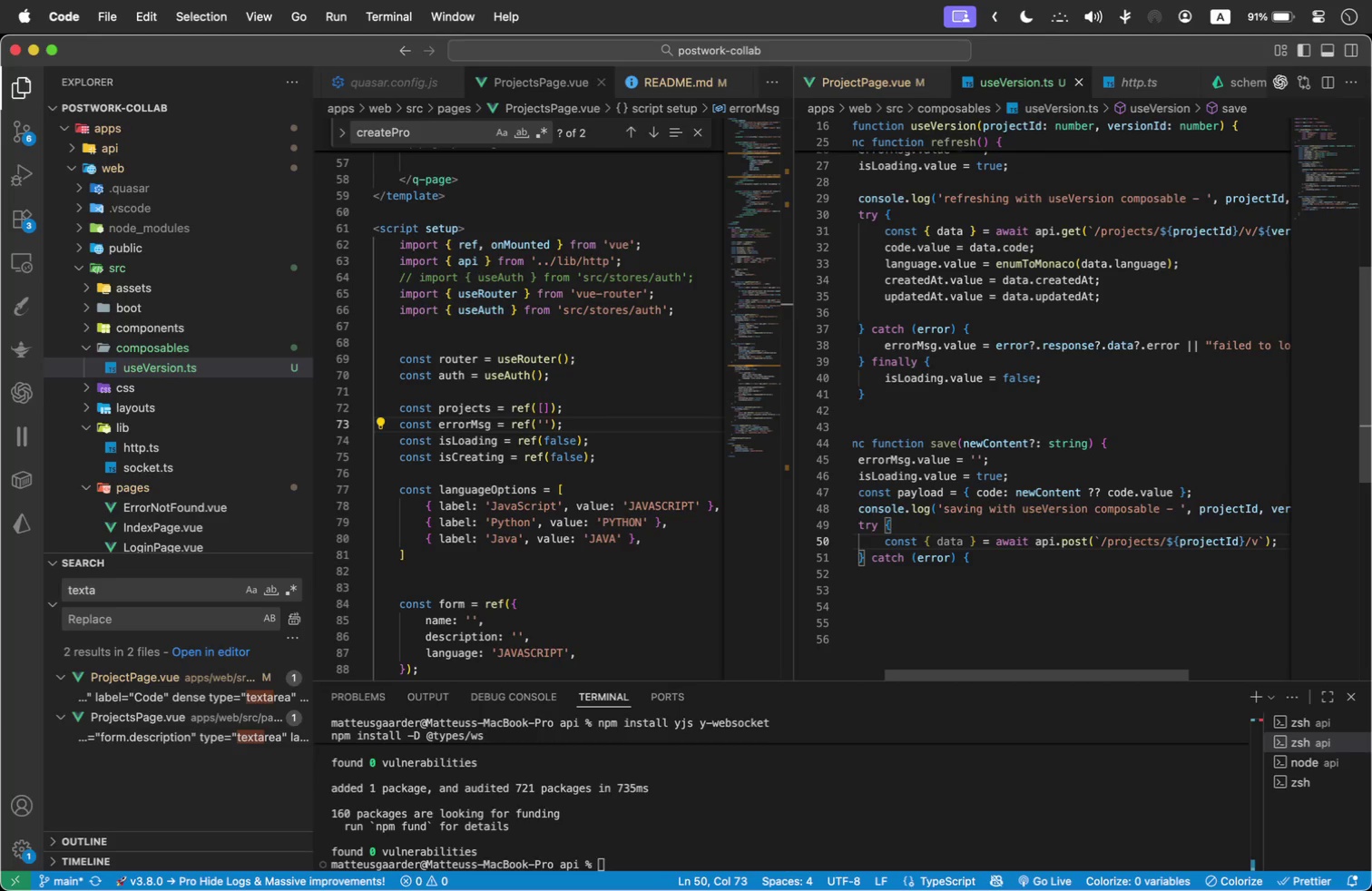 
key(Enter)
 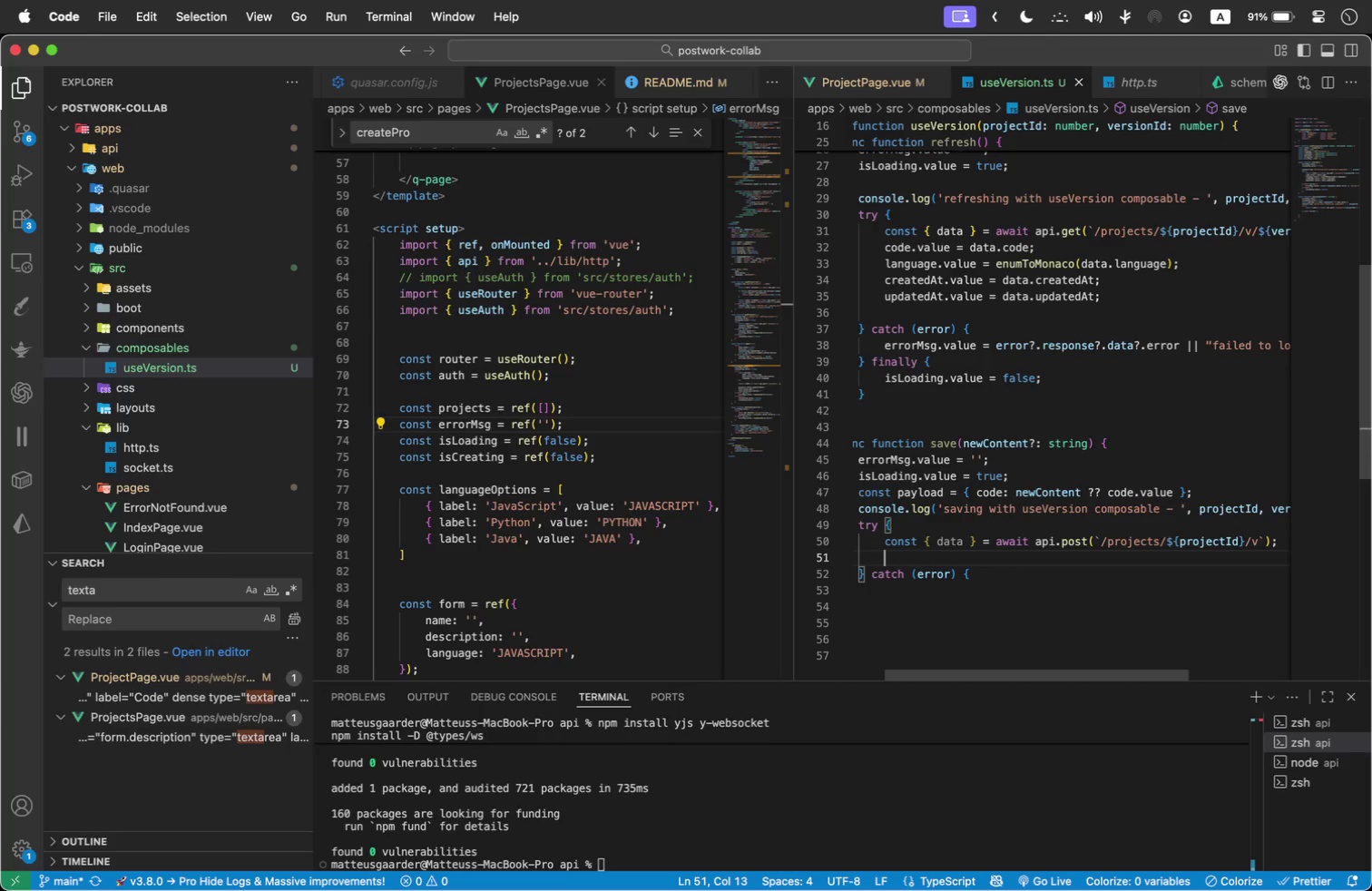 
wait(7.01)
 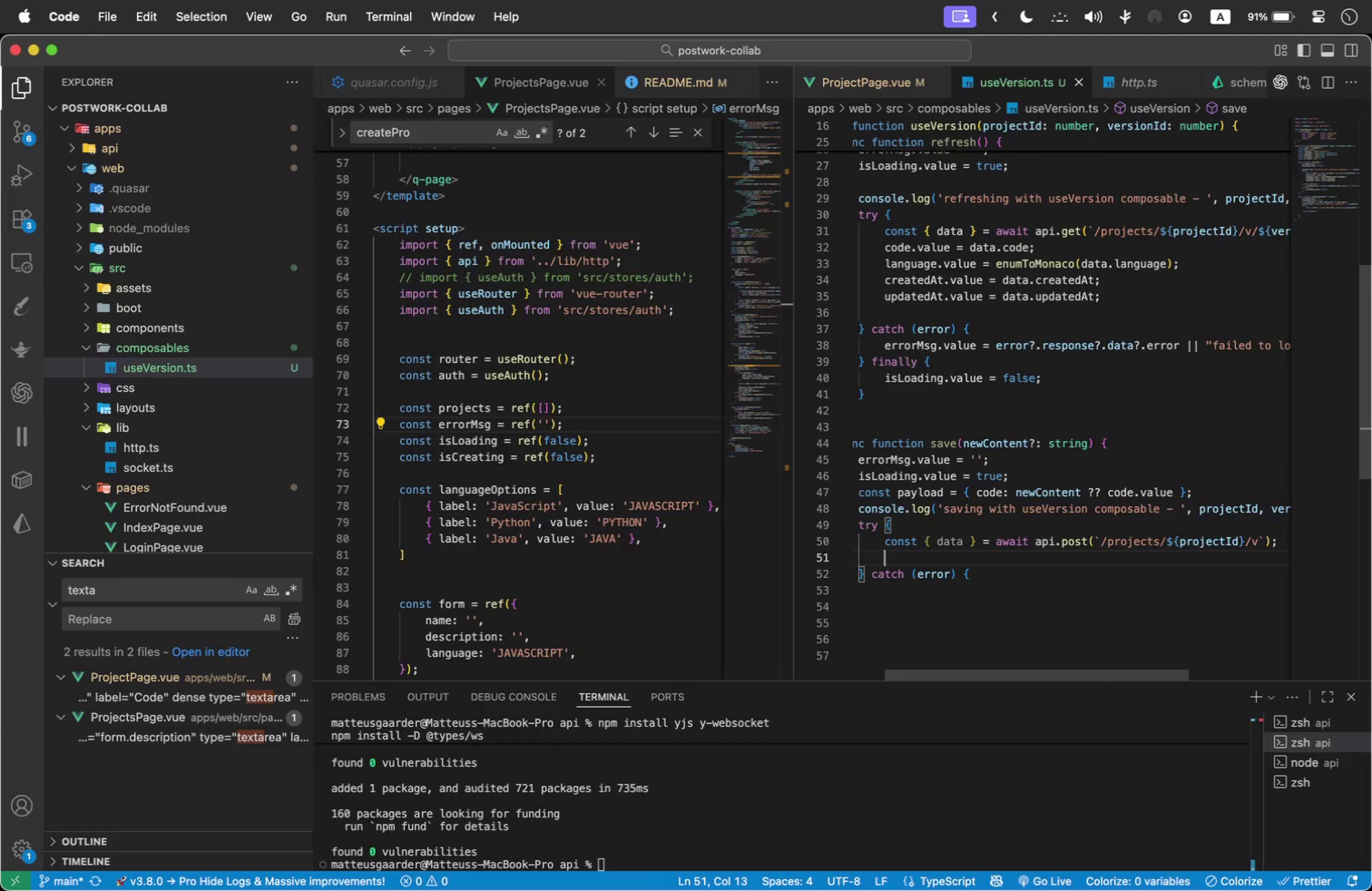 
type(code.value = data.code;)
 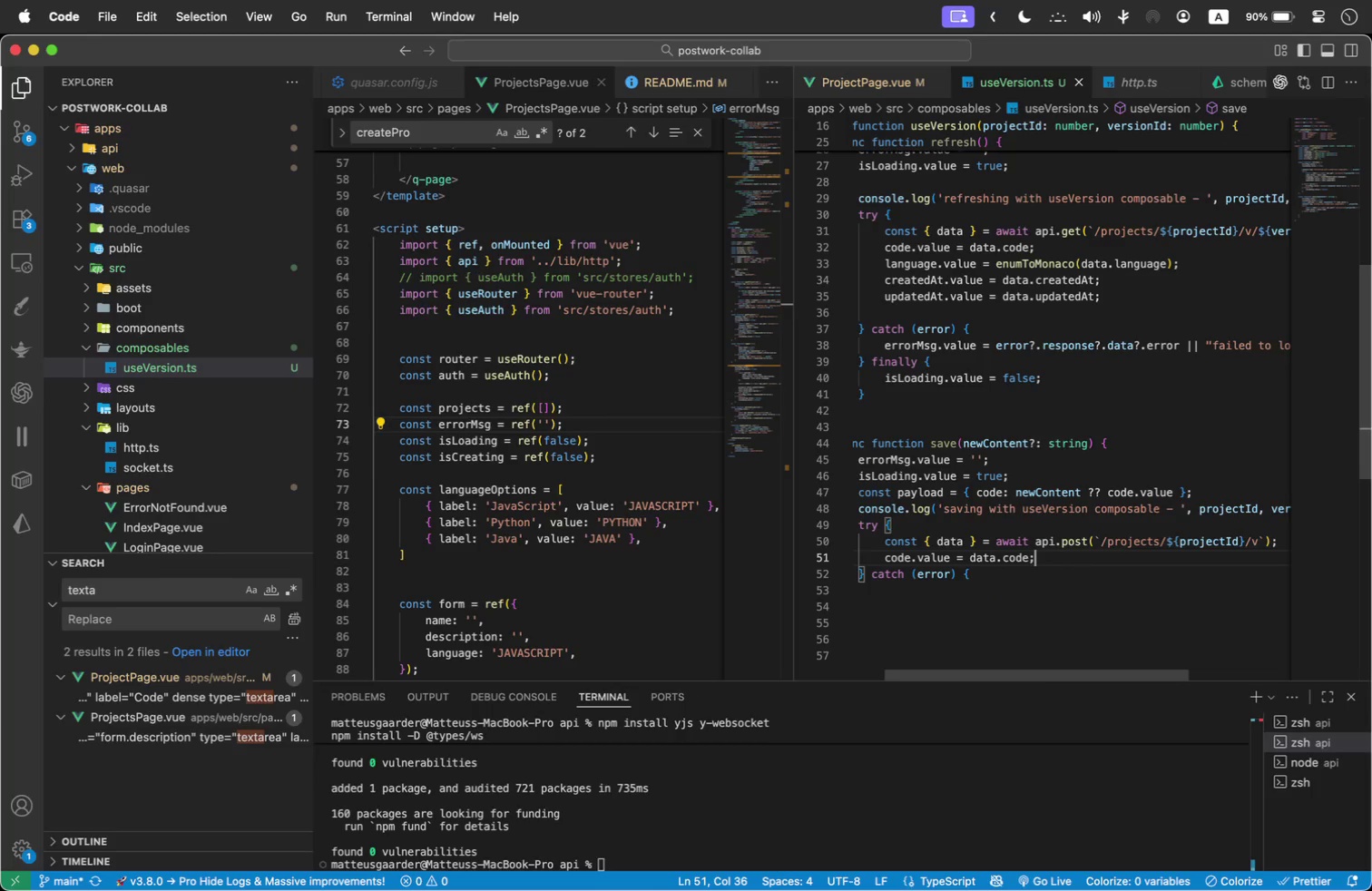 
key(Enter)
 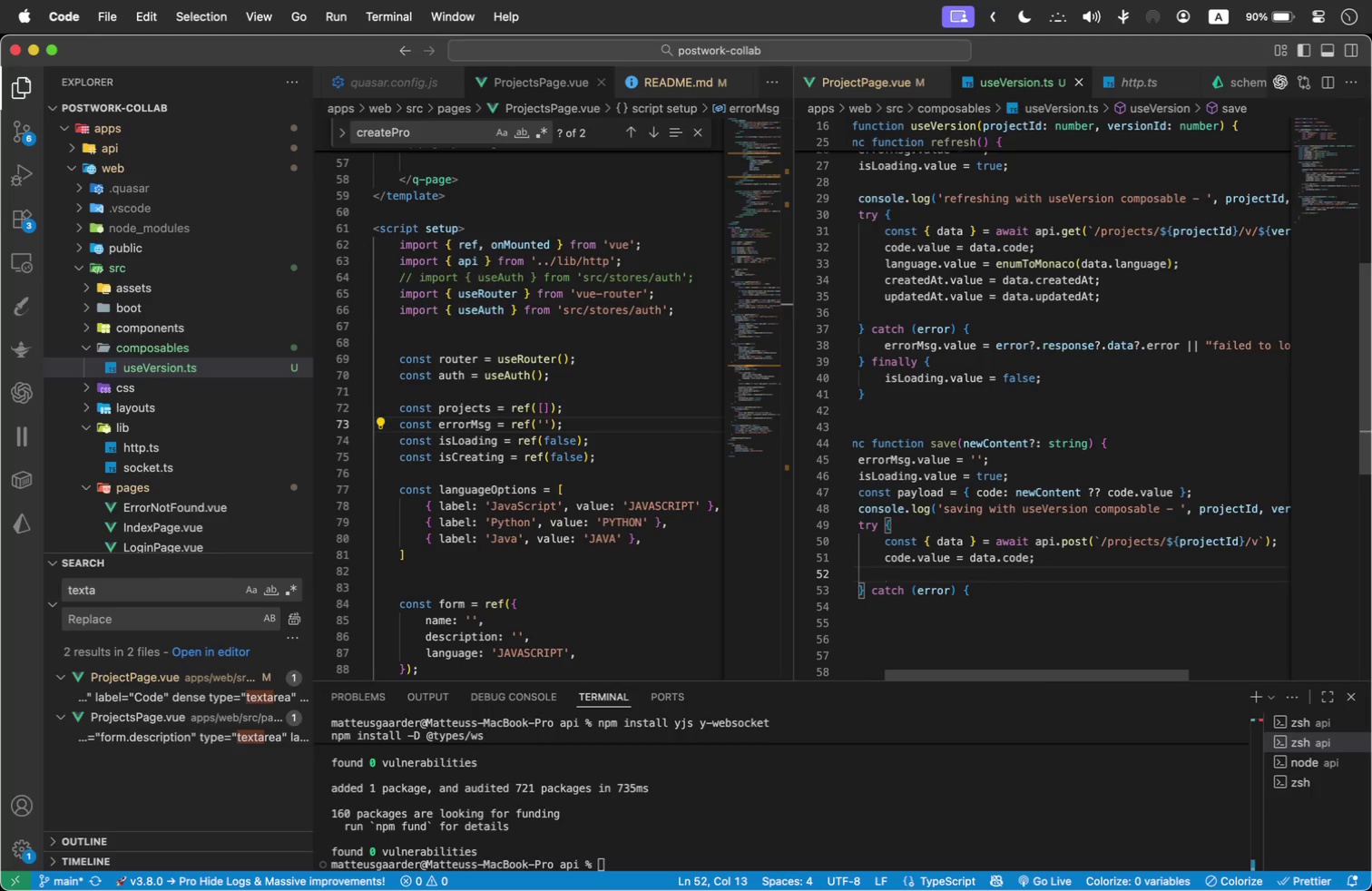 
type(language)
 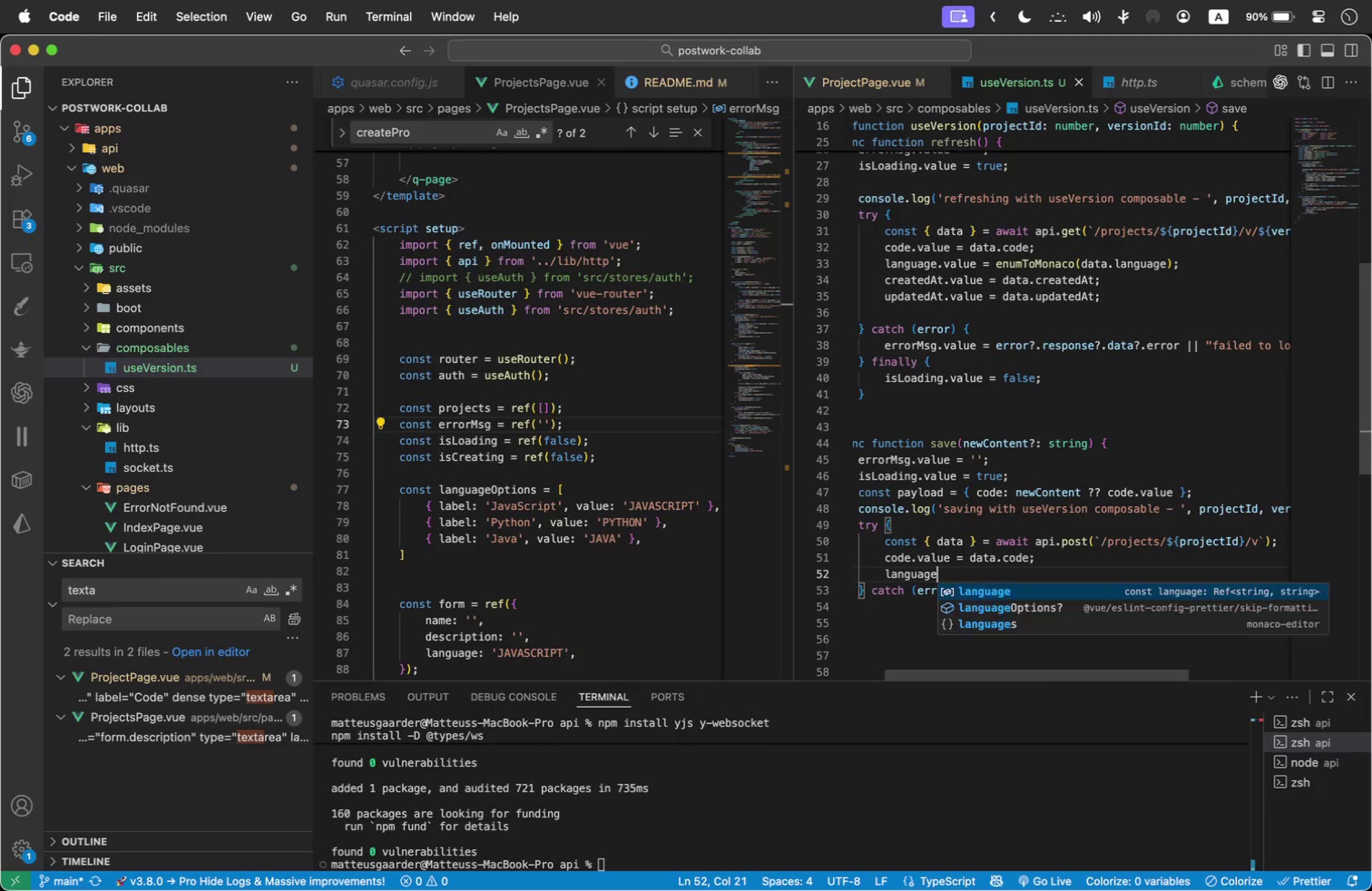 
key(Enter)
 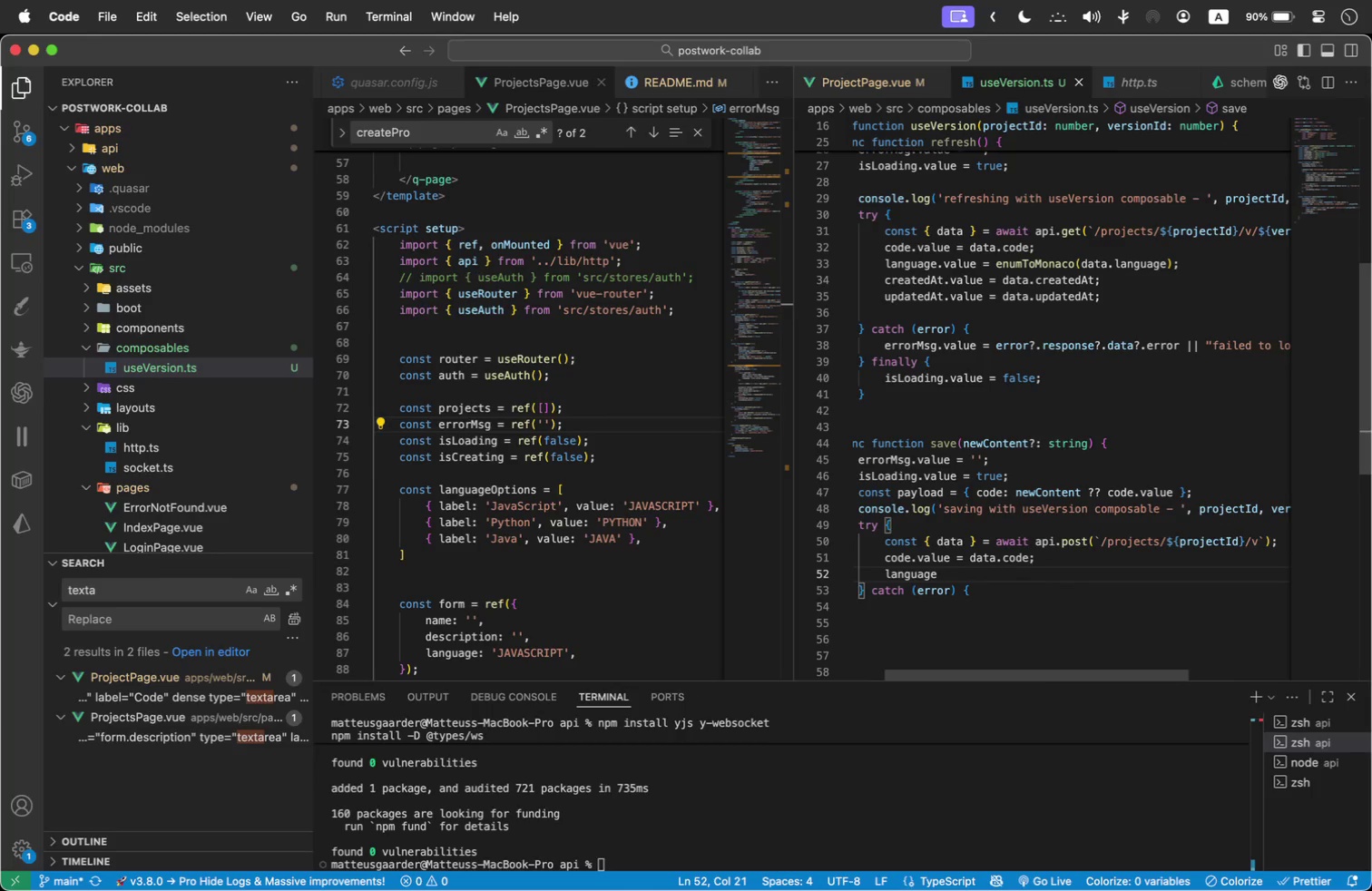 
type(.value = data.)
key(Backspace)
key(Backspace)
key(Backspace)
key(Backspace)
key(Backspace)
type(en)
 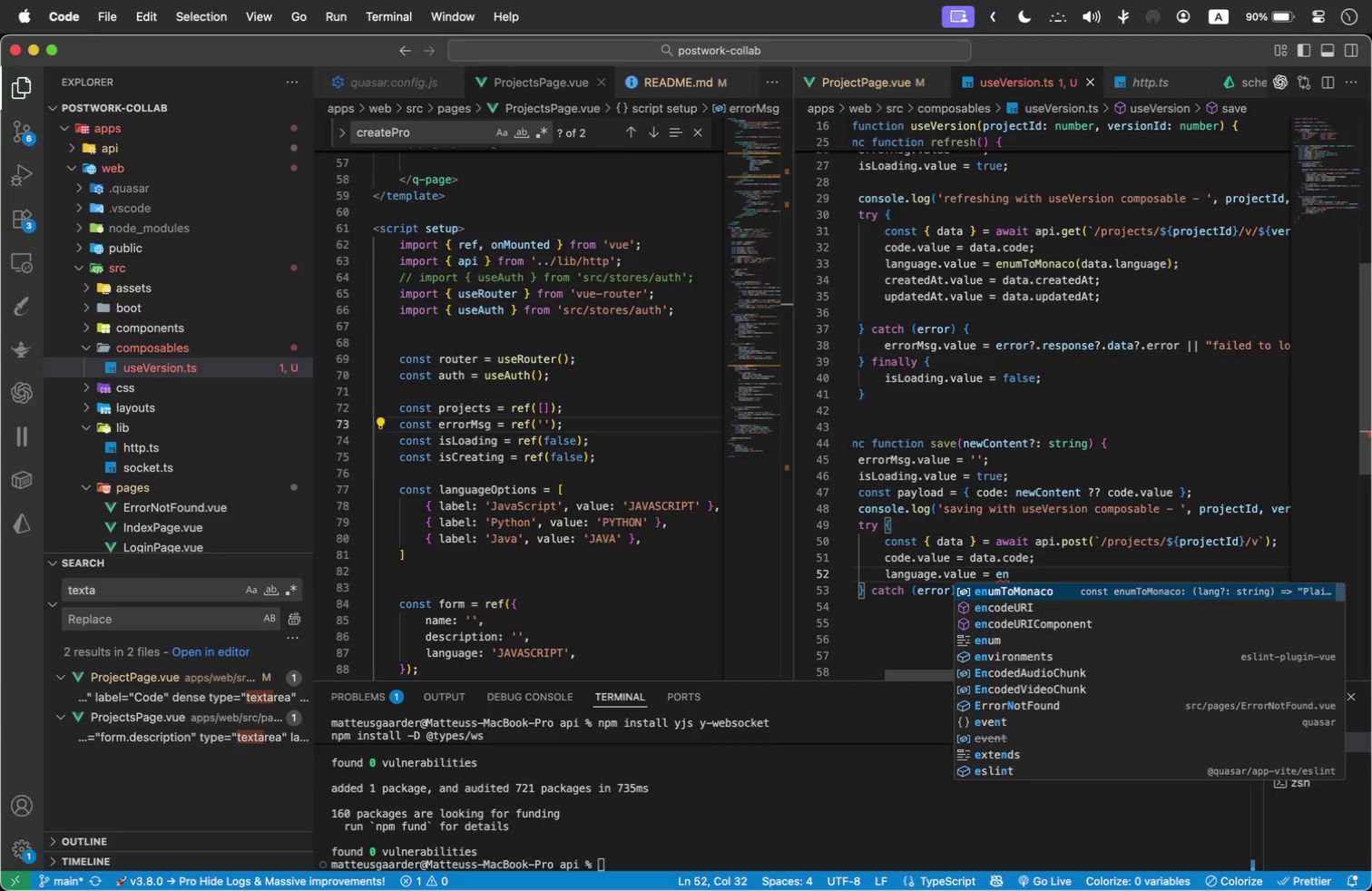 
key(Enter)
 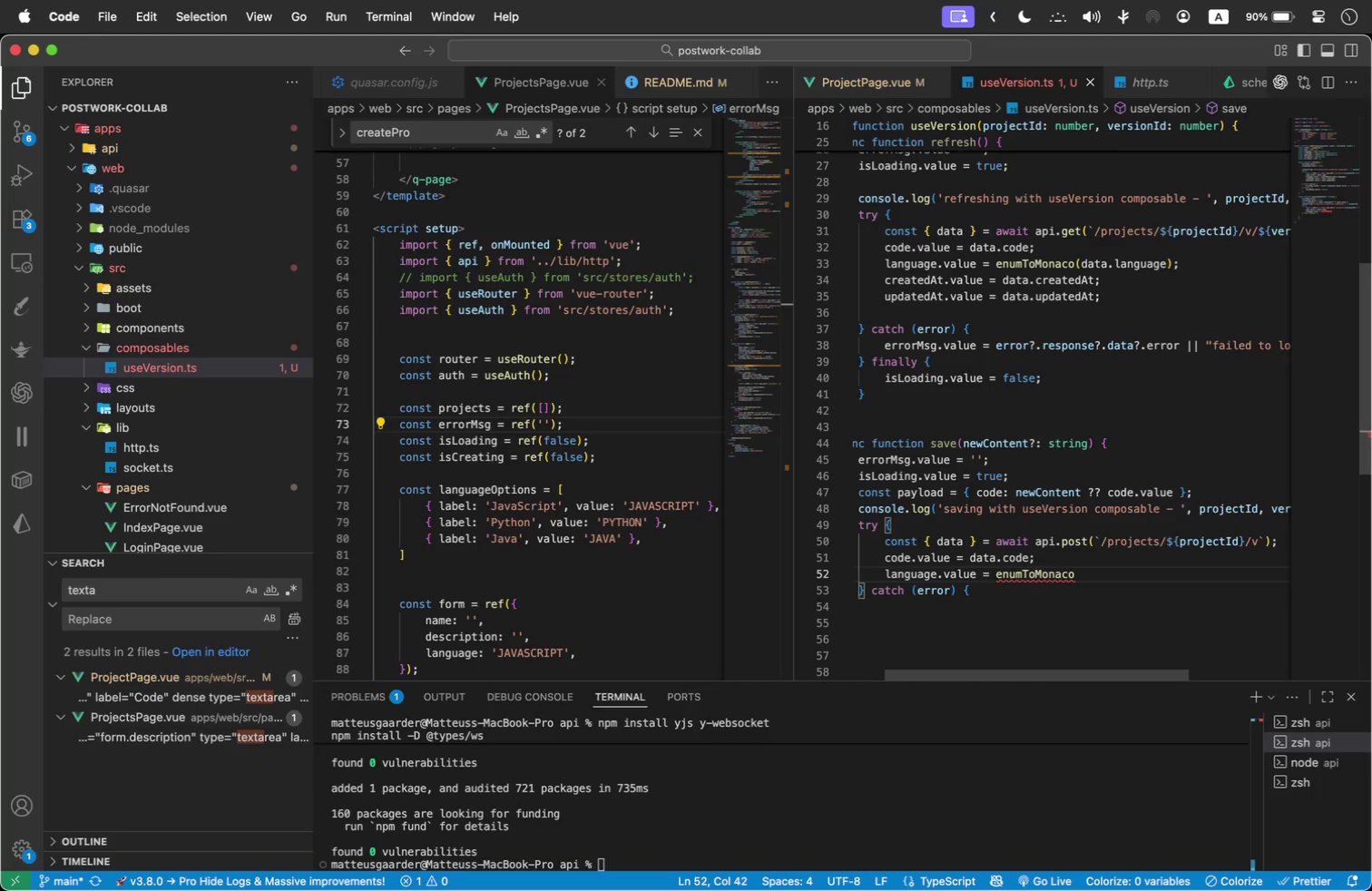 
type((data.lan)
 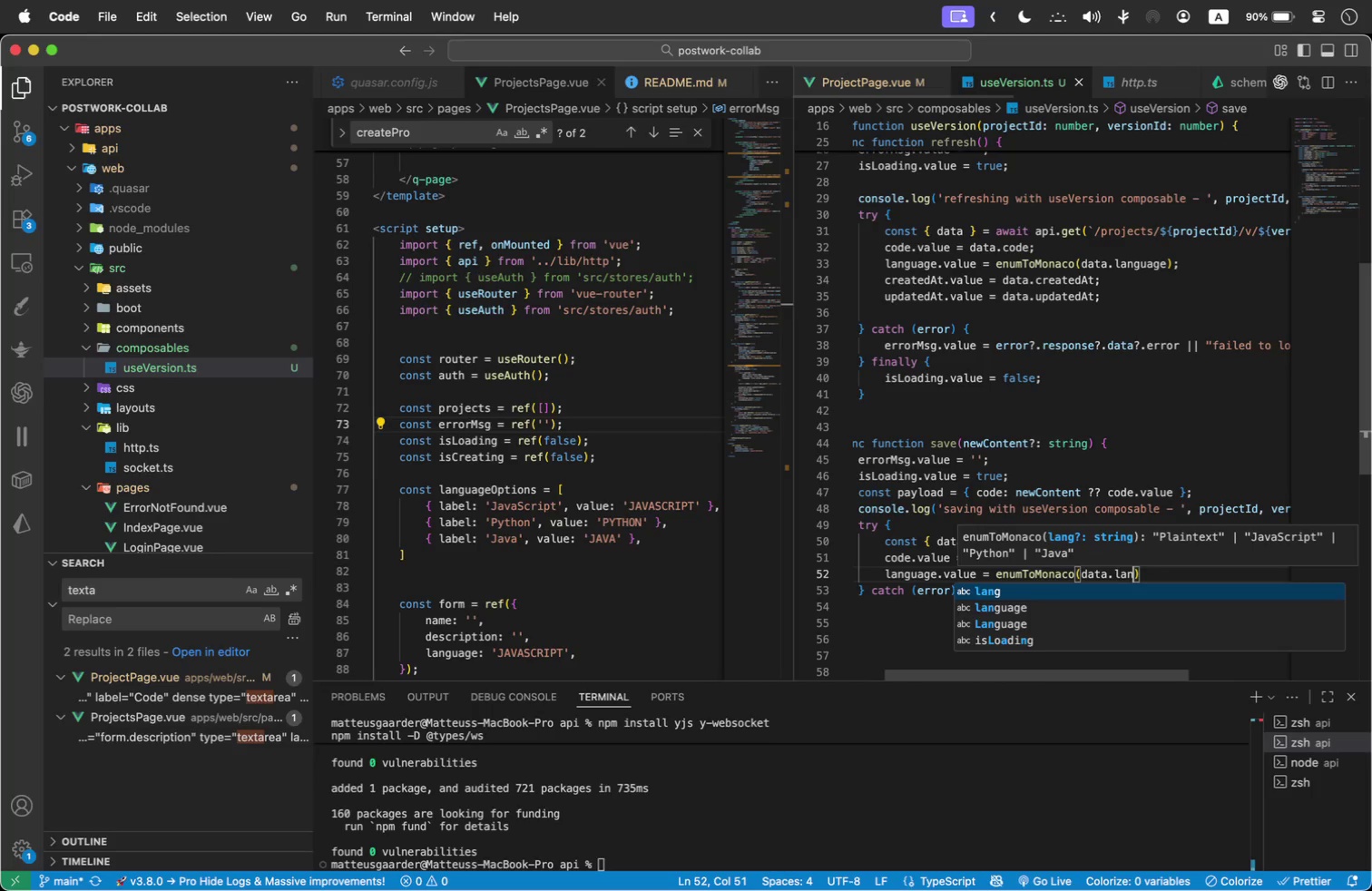 
key(ArrowDown)
 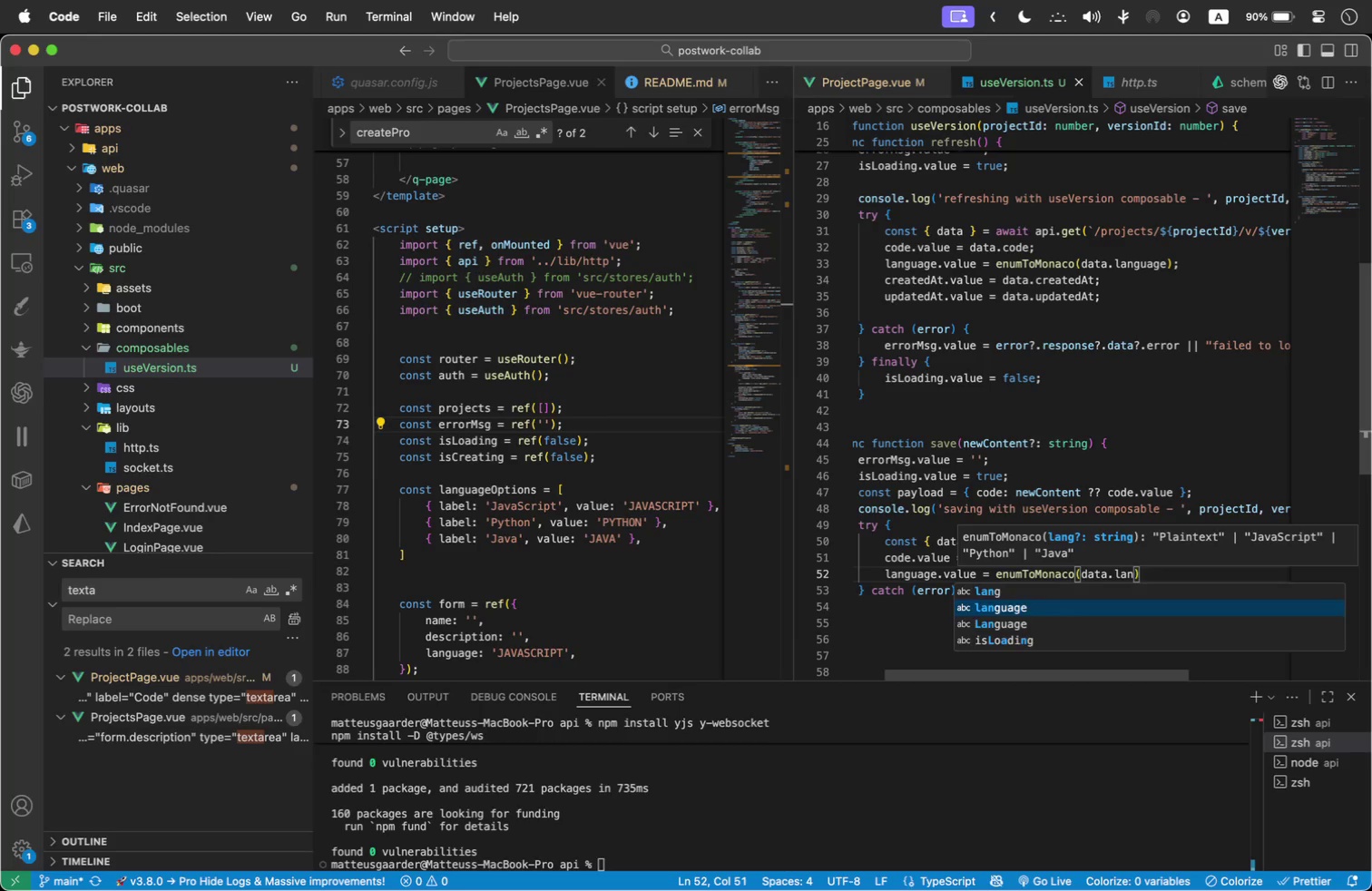 
key(Enter)
 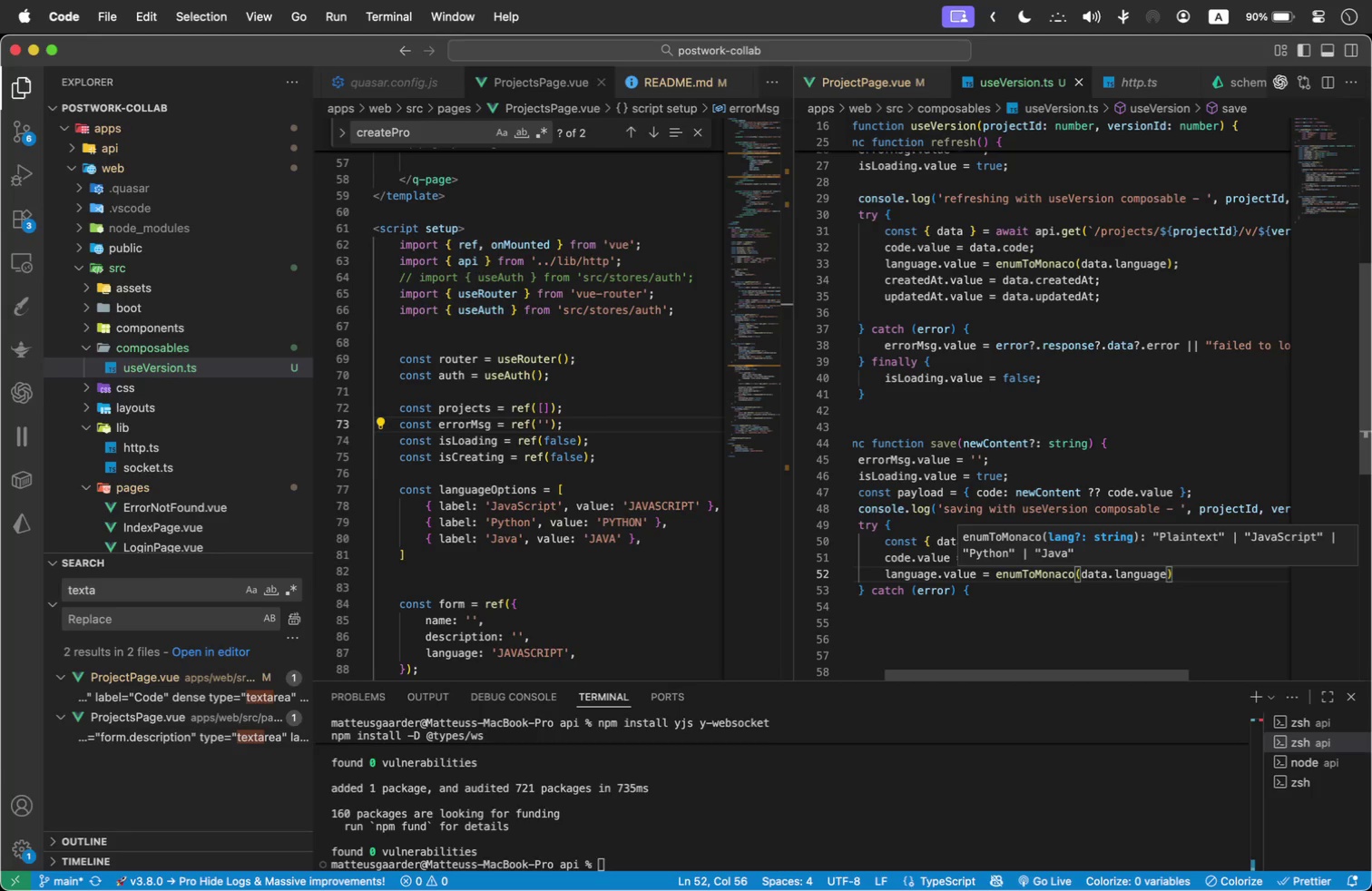 
wait(14.49)
 